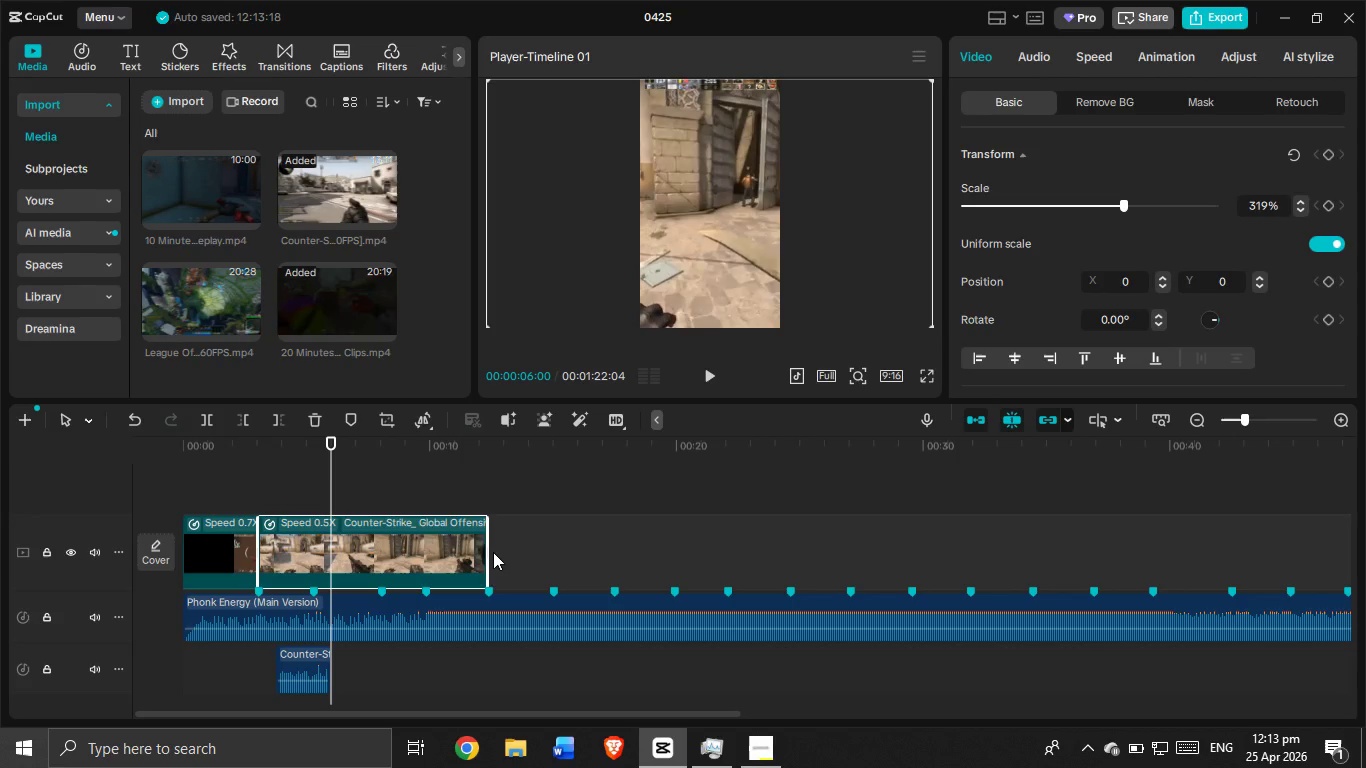 
left_click([493, 552])
 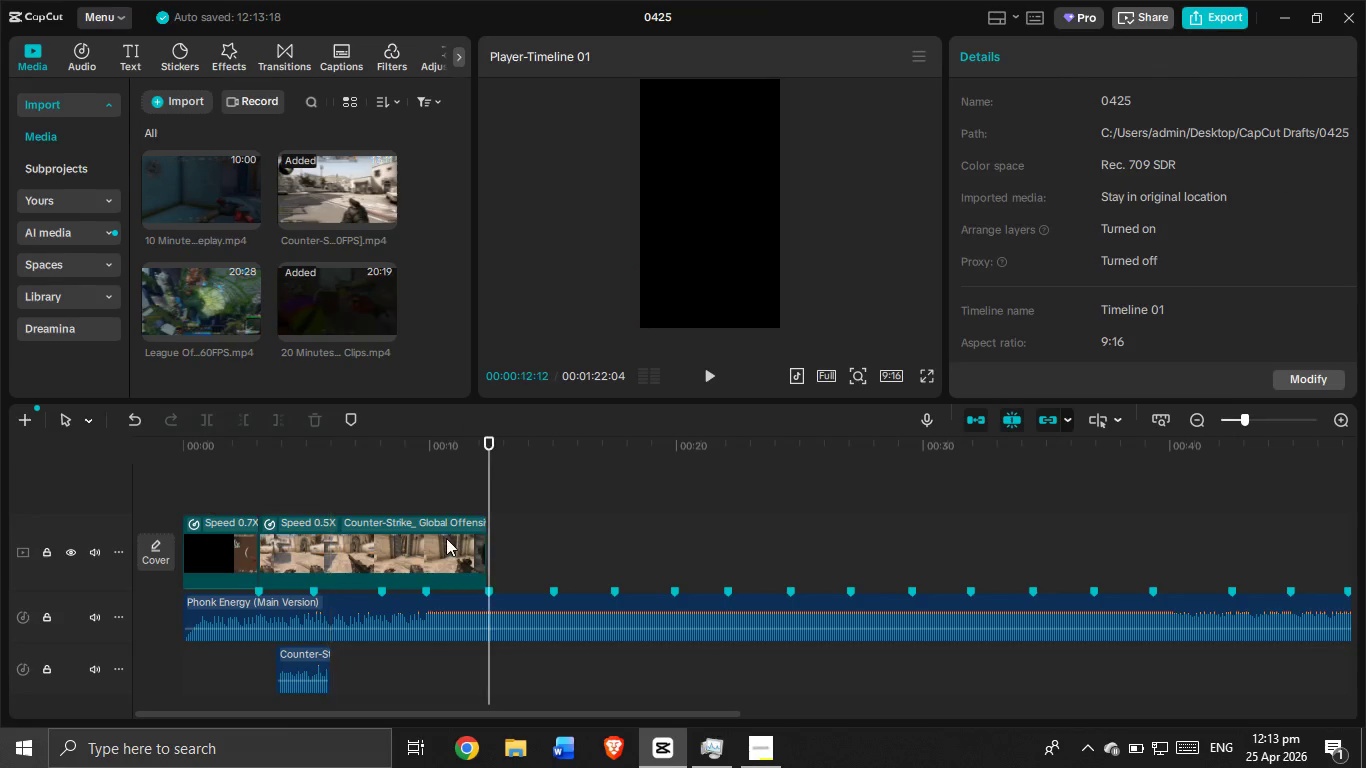 
left_click([446, 538])
 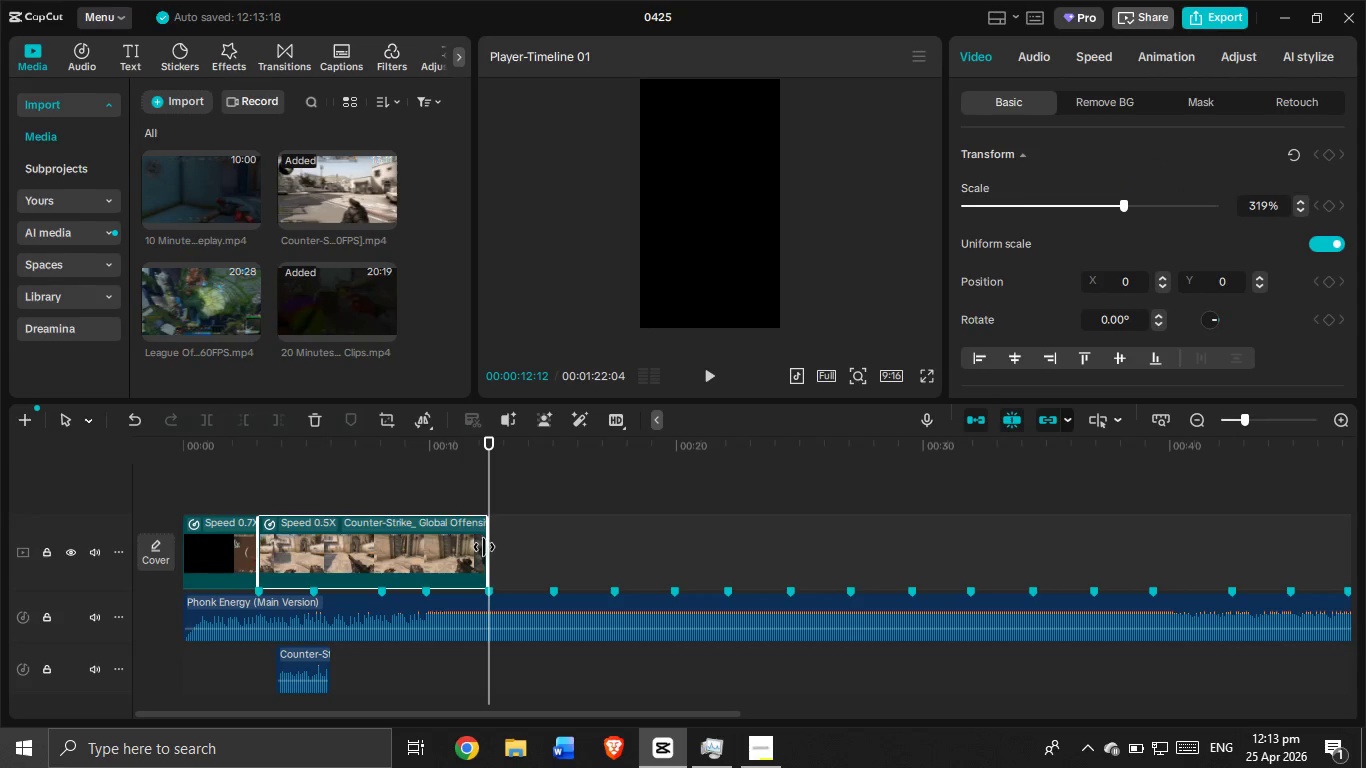 
left_click_drag(start_coordinate=[485, 548], to_coordinate=[309, 541])
 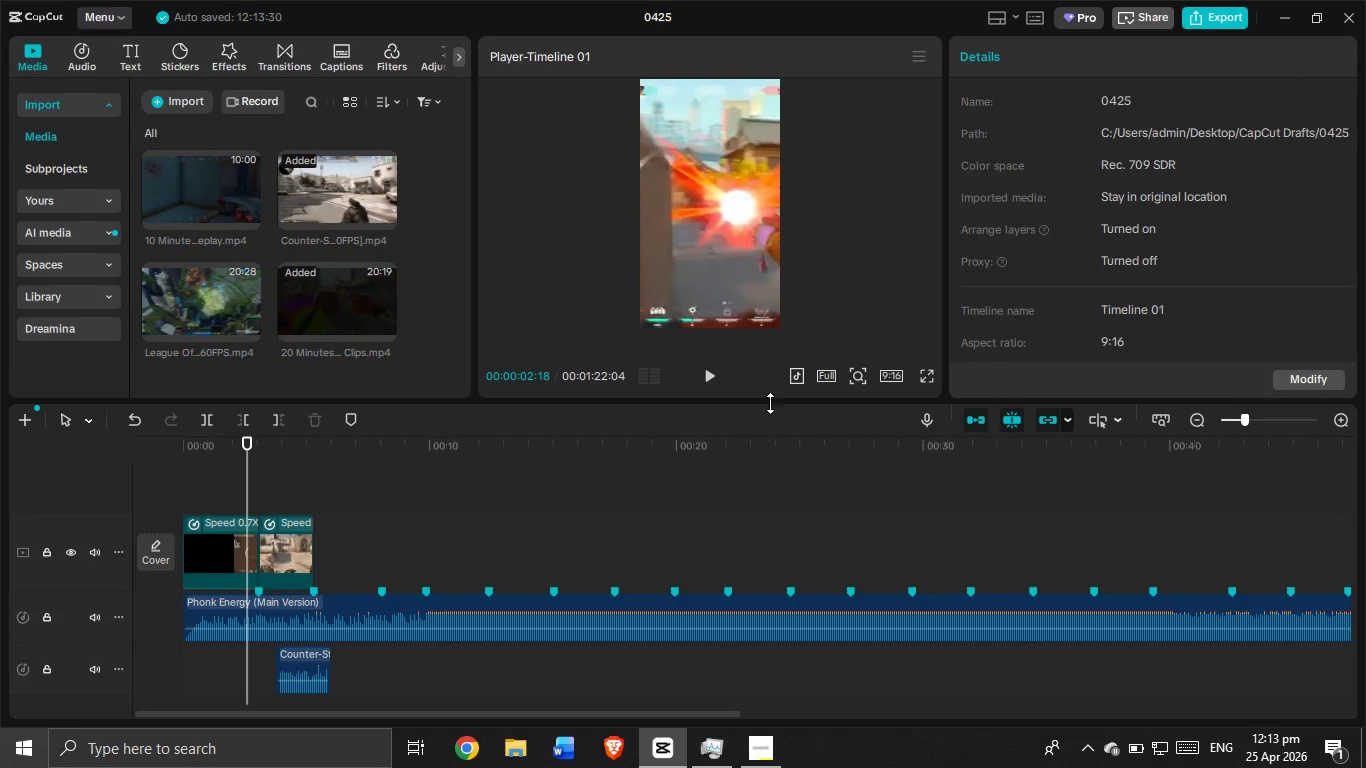 
left_click([701, 376])
 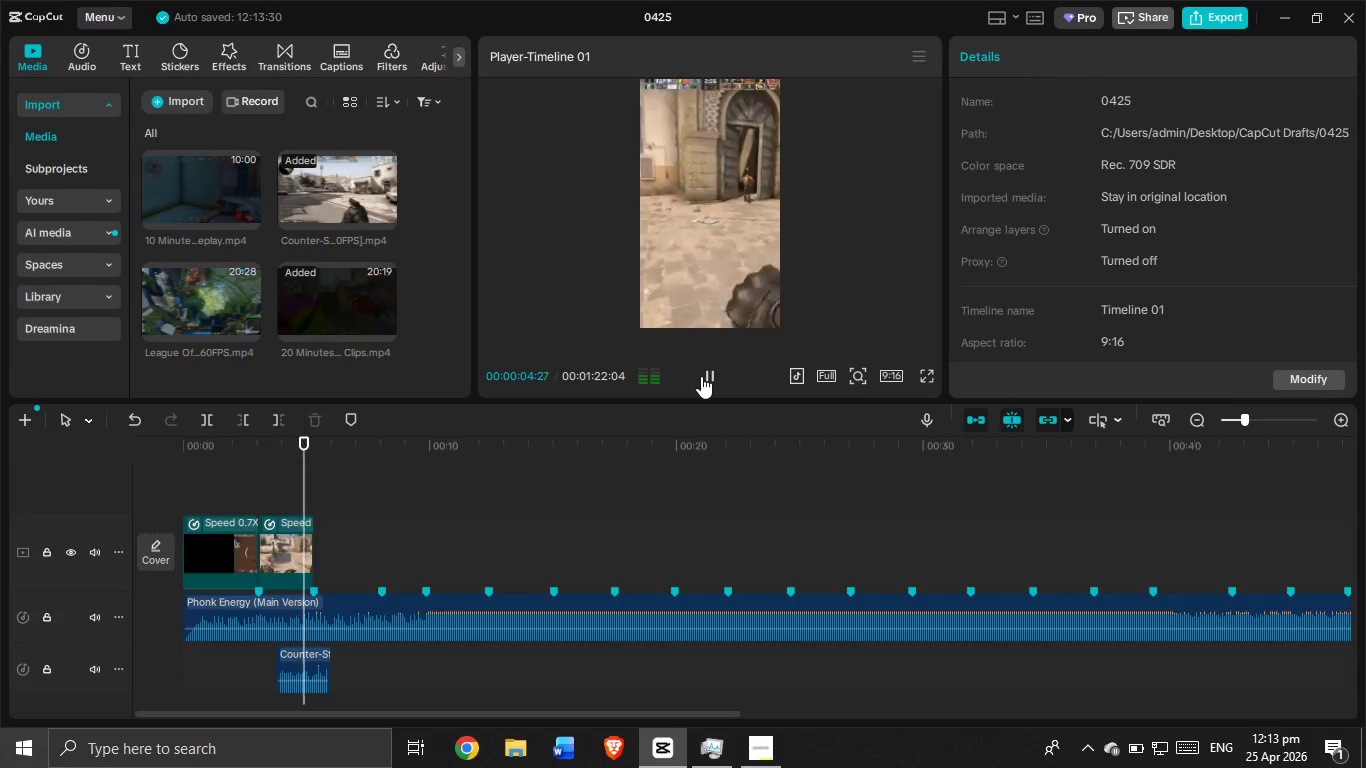 
left_click([701, 376])
 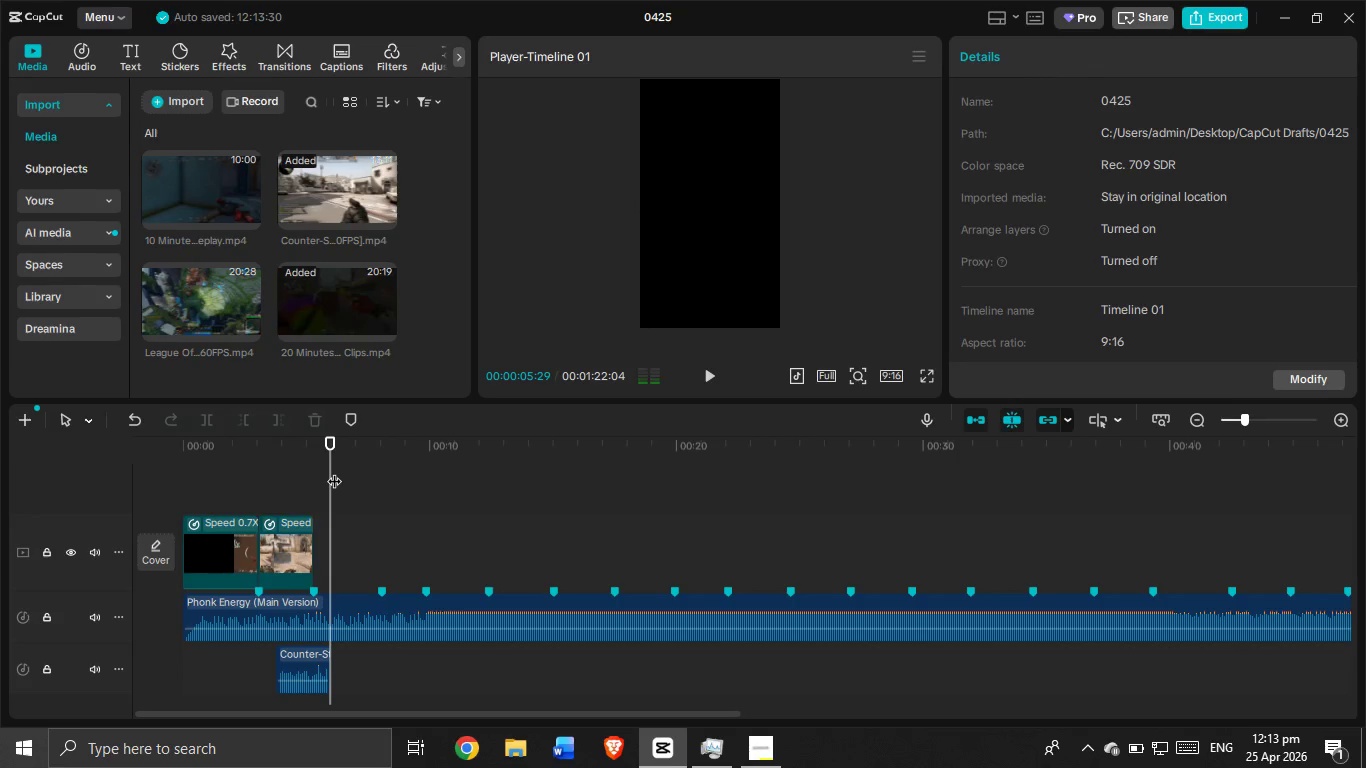 
left_click_drag(start_coordinate=[333, 472], to_coordinate=[316, 473])
 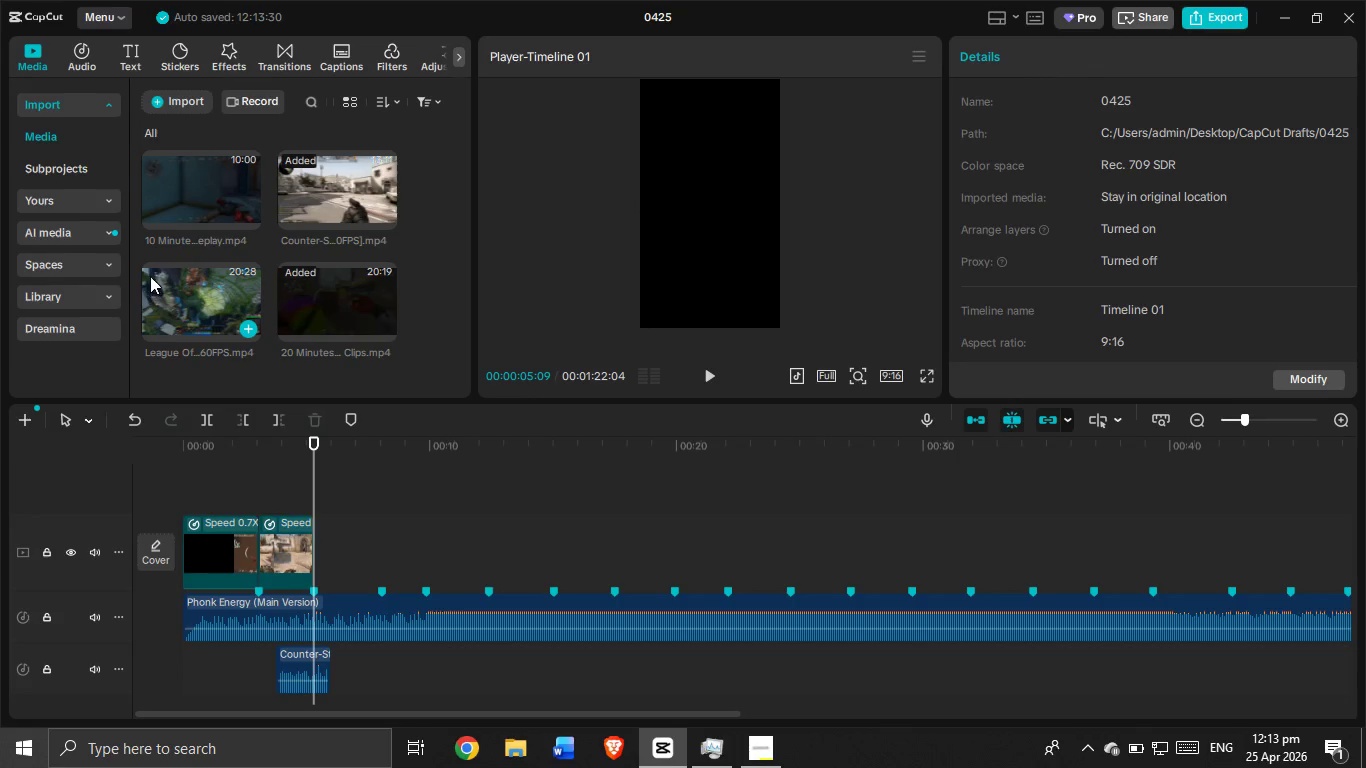 
left_click([150, 275])
 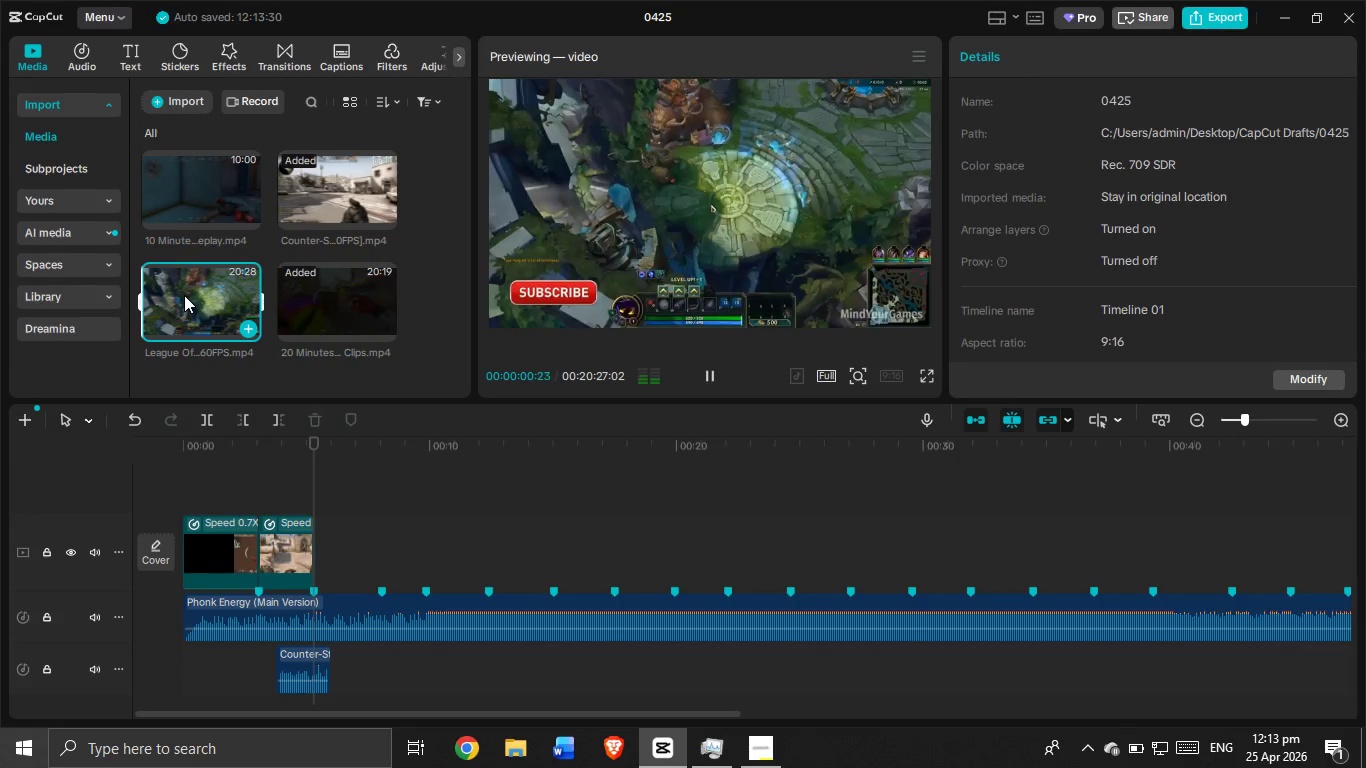 
key(Control+C)
 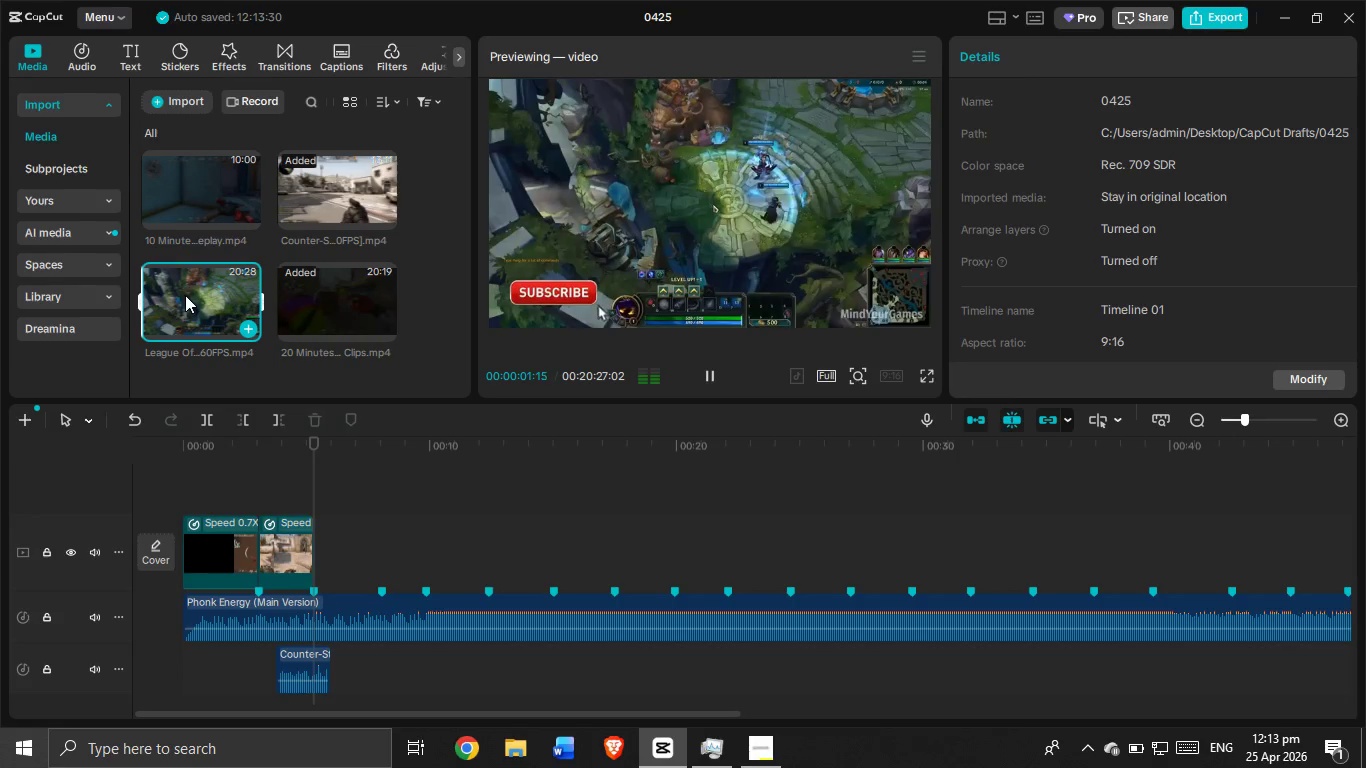 
key(Control+V)
 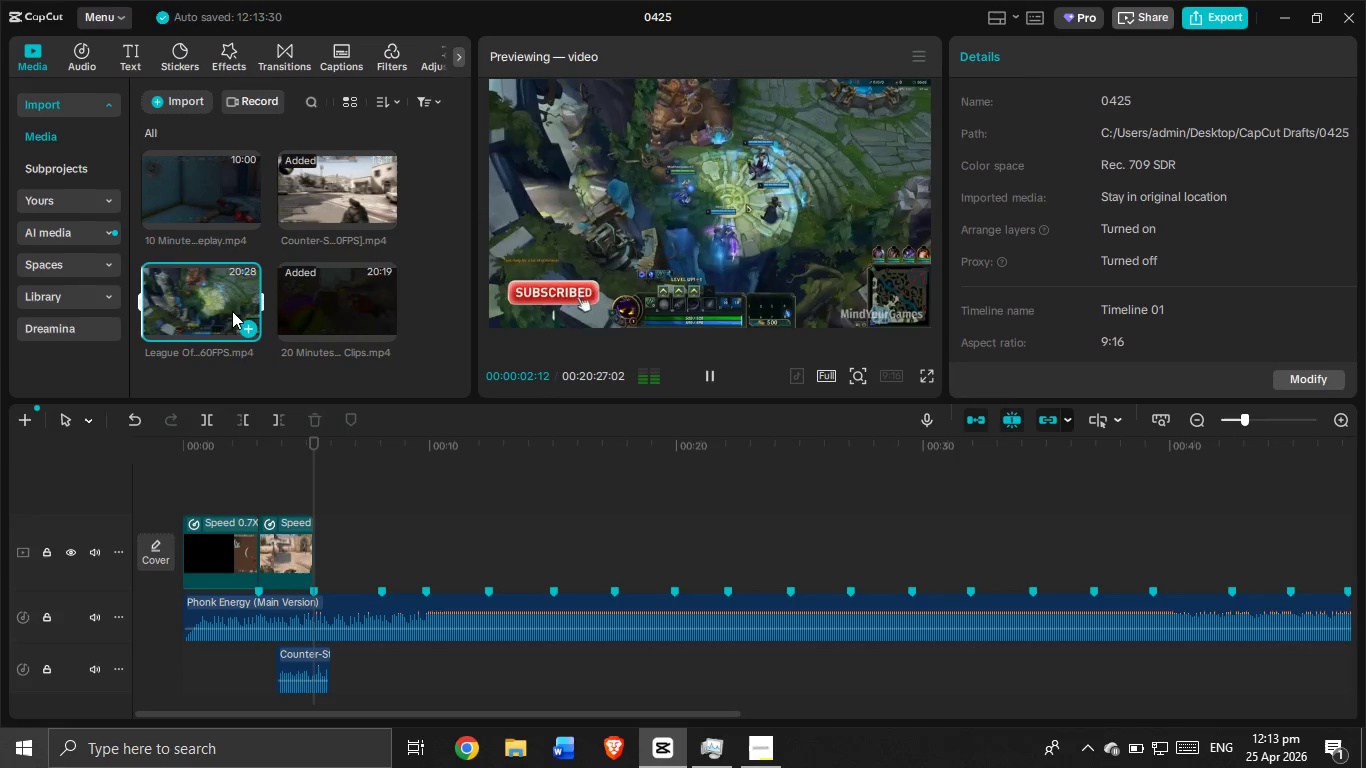 
left_click_drag(start_coordinate=[221, 300], to_coordinate=[366, 527])
 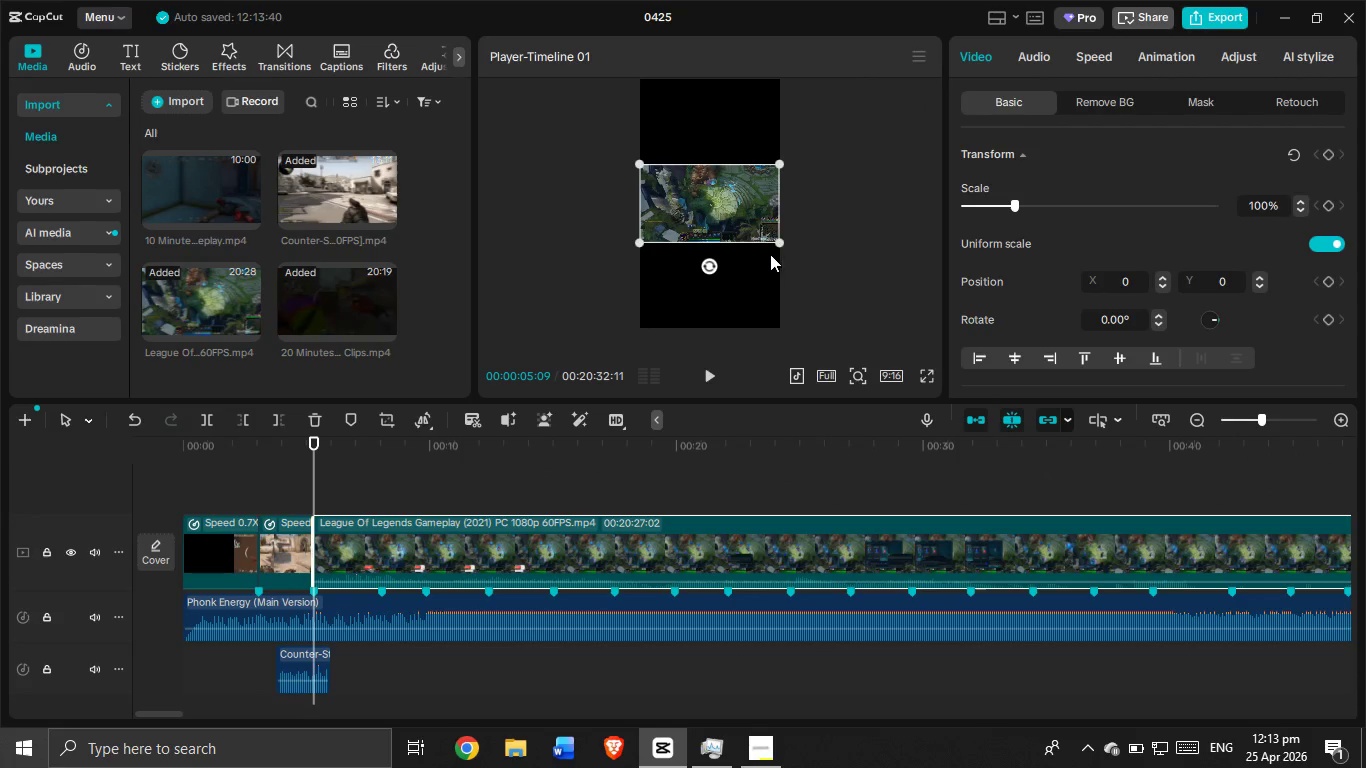 
left_click_drag(start_coordinate=[776, 238], to_coordinate=[957, 426])
 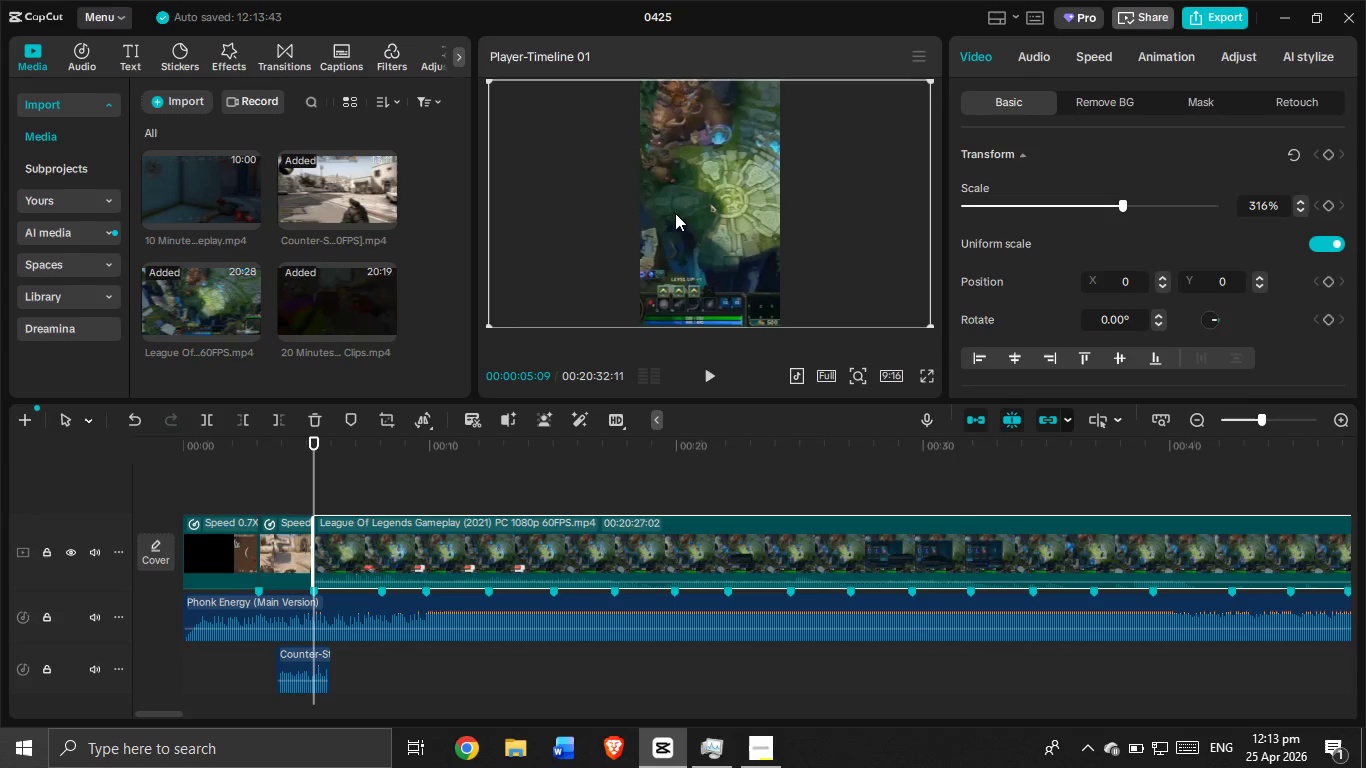 
left_click_drag(start_coordinate=[675, 213], to_coordinate=[647, 213])
 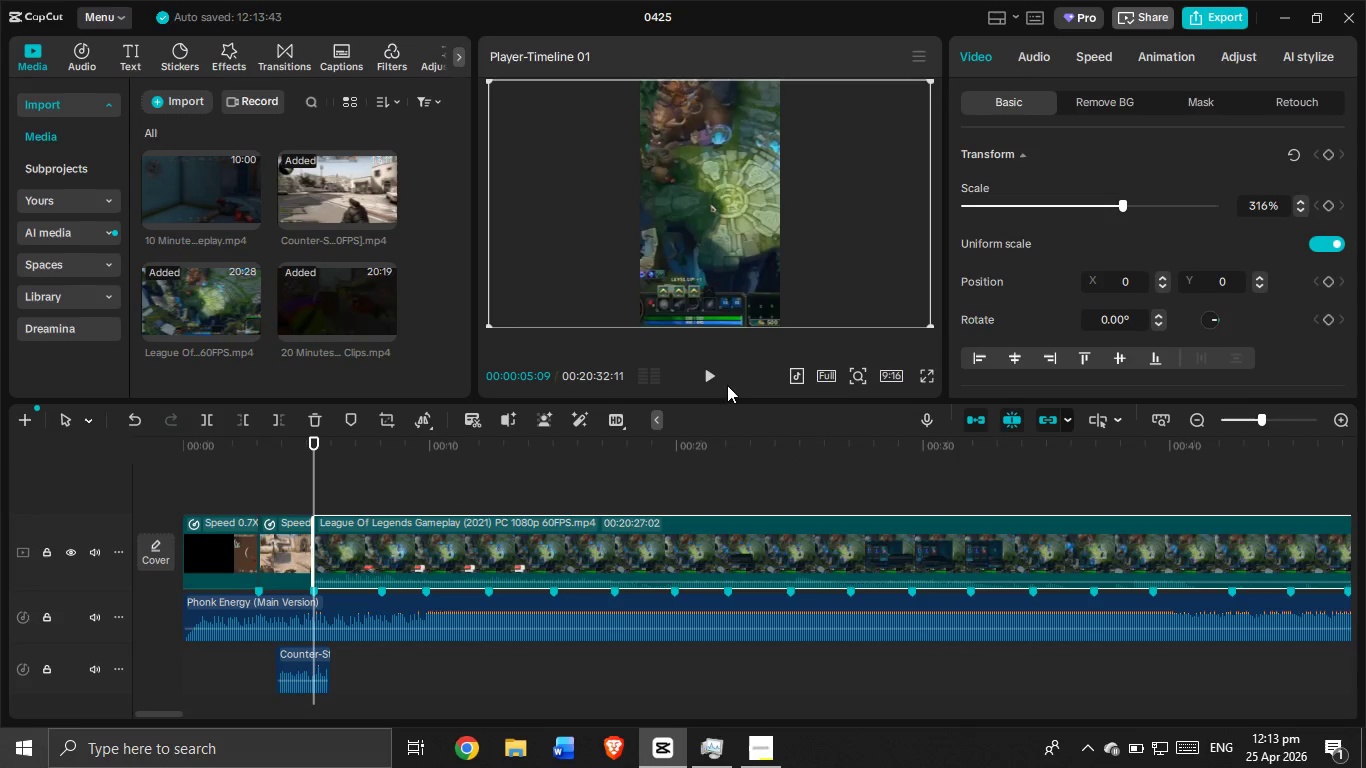 
left_click([718, 377])
 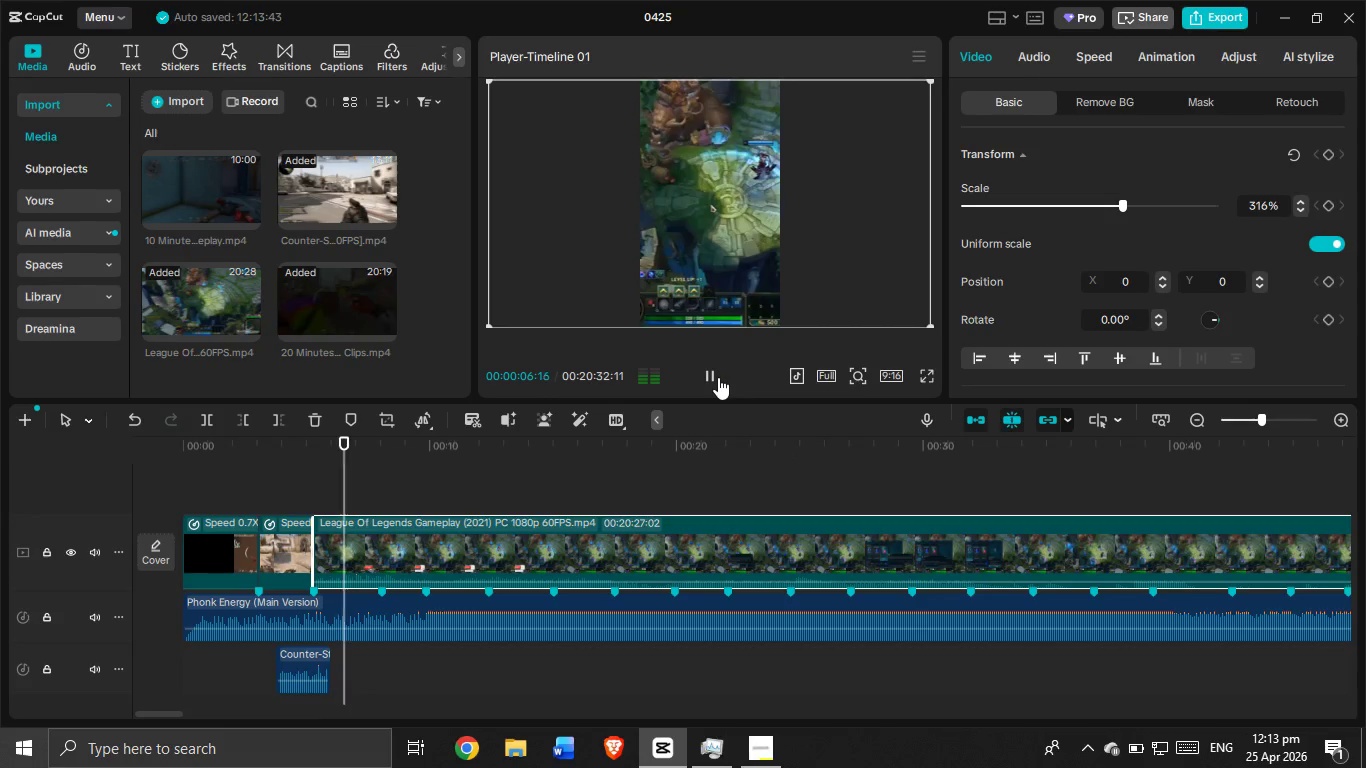 
double_click([718, 377])
 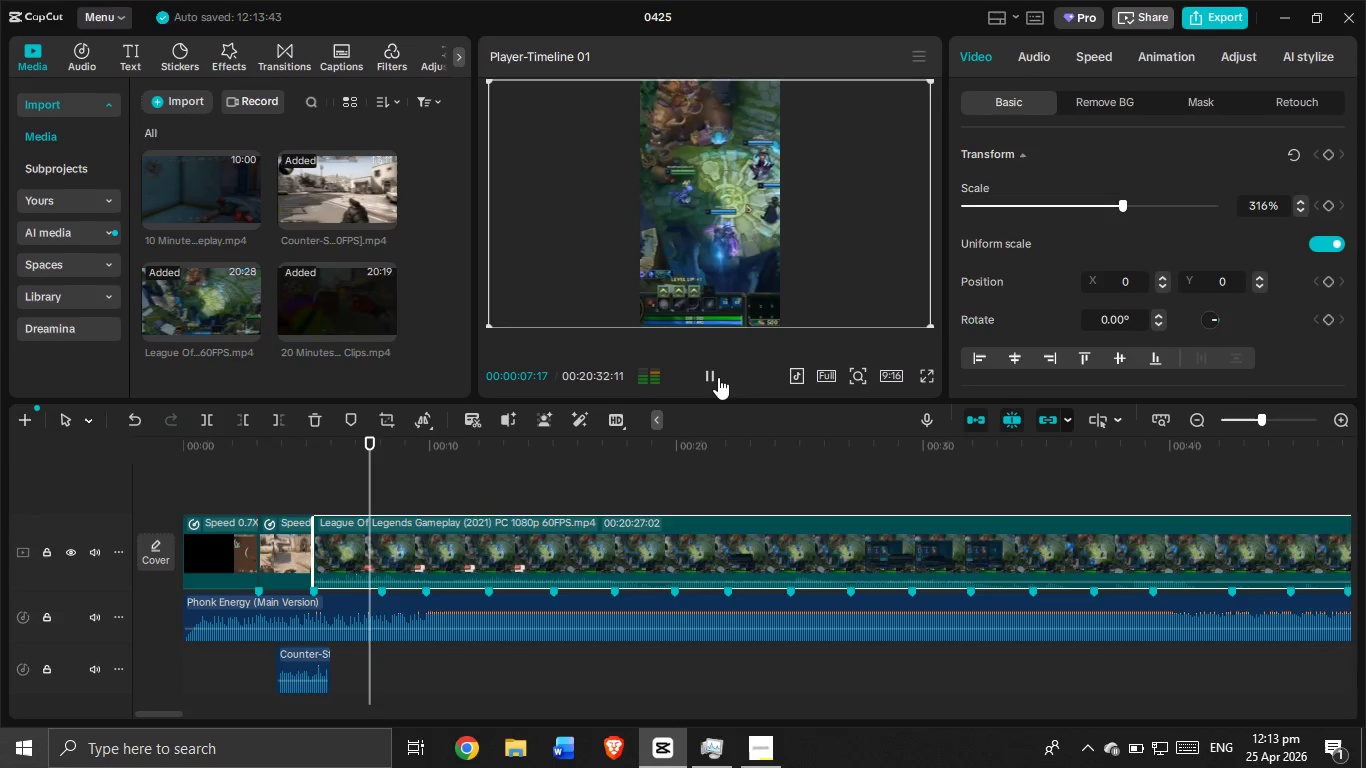 
left_click([718, 377])
 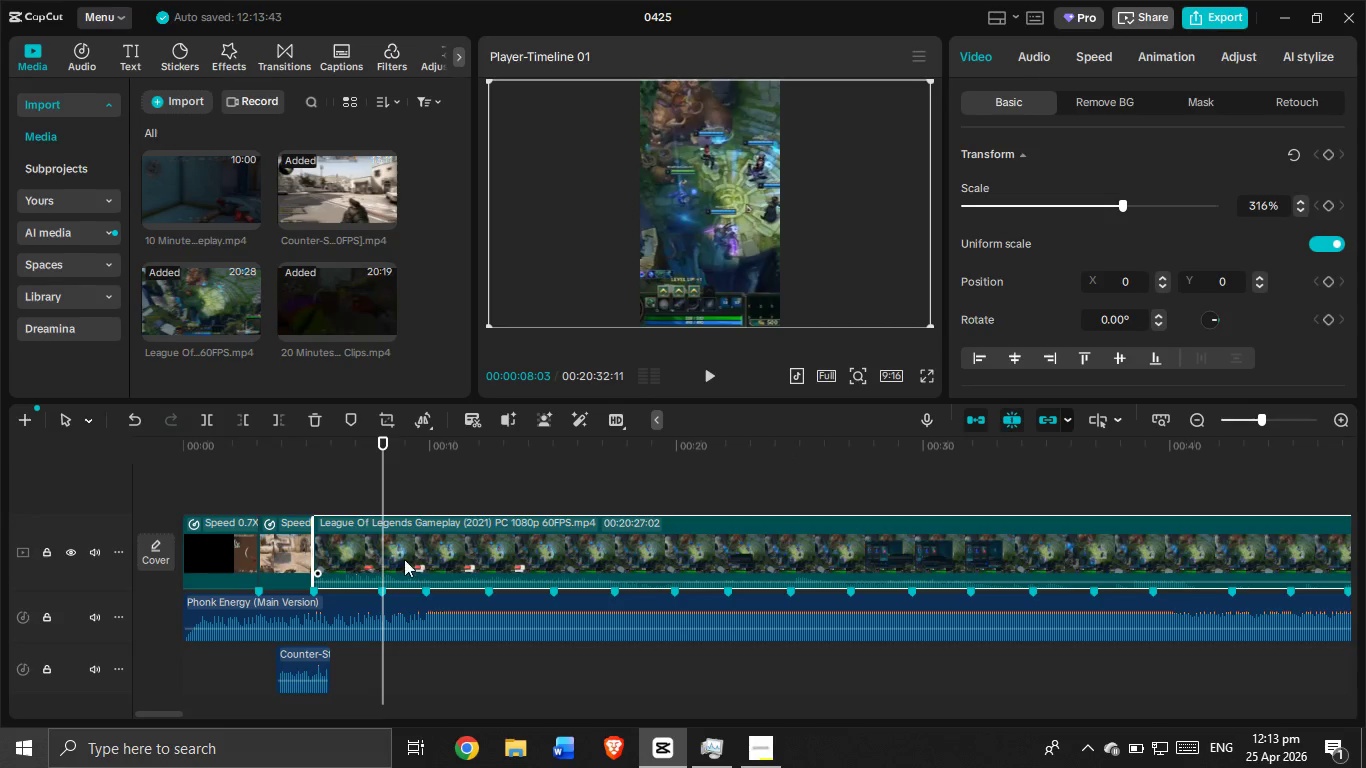 
left_click([399, 559])
 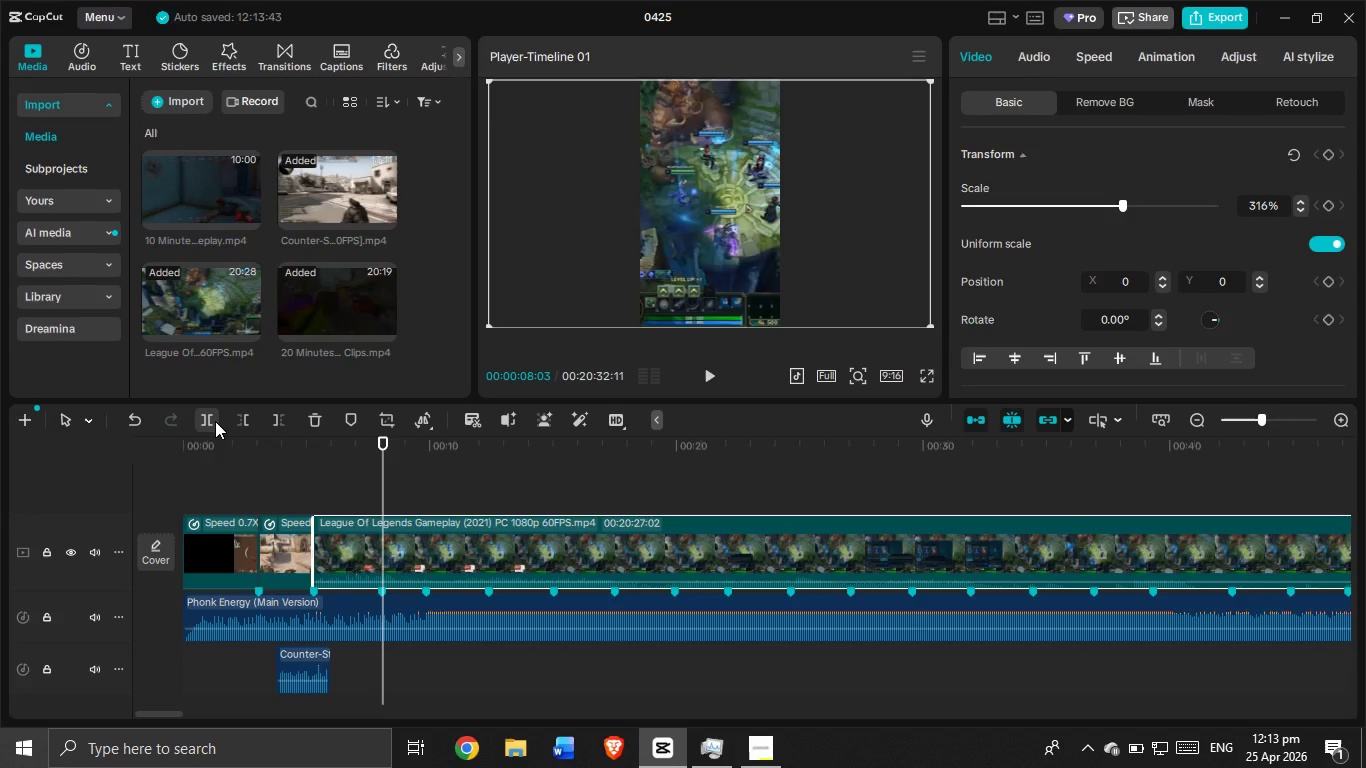 
left_click([215, 421])
 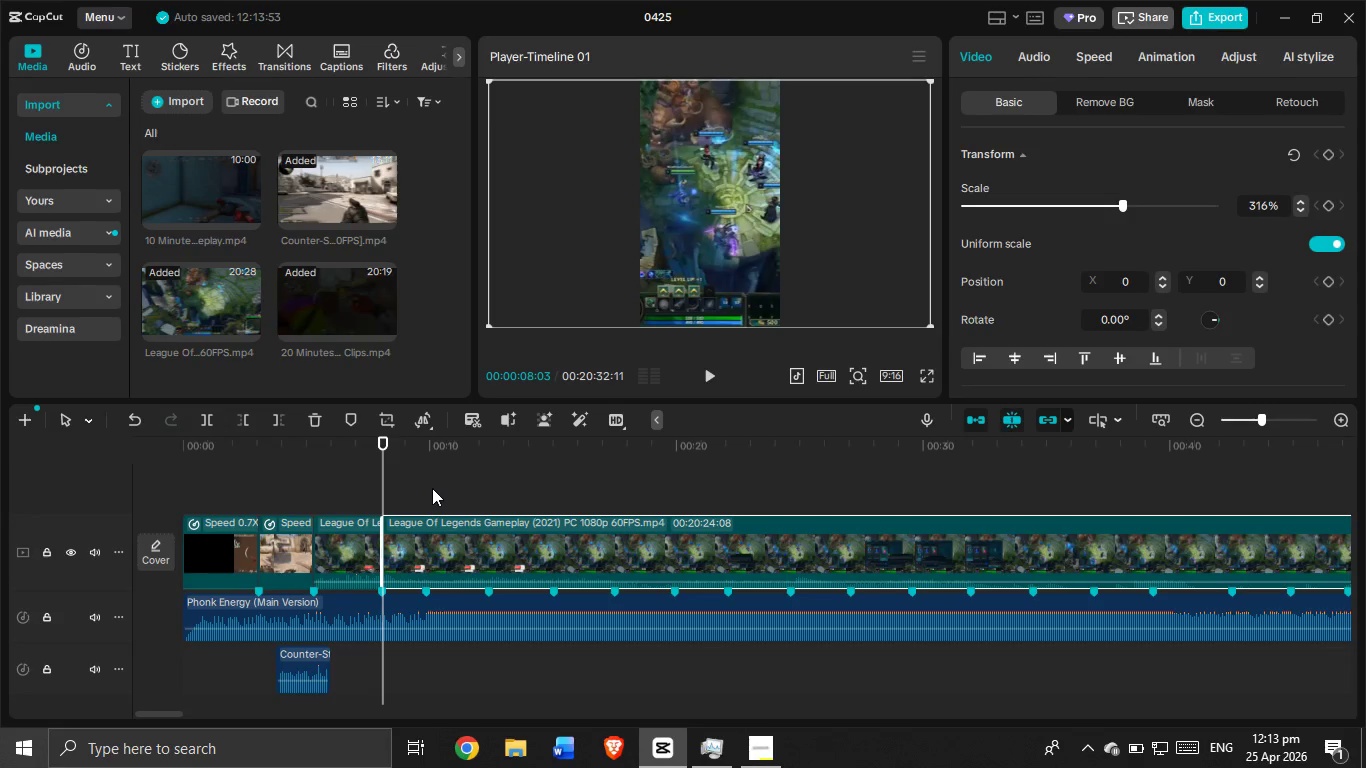 
key(Control+Z)
 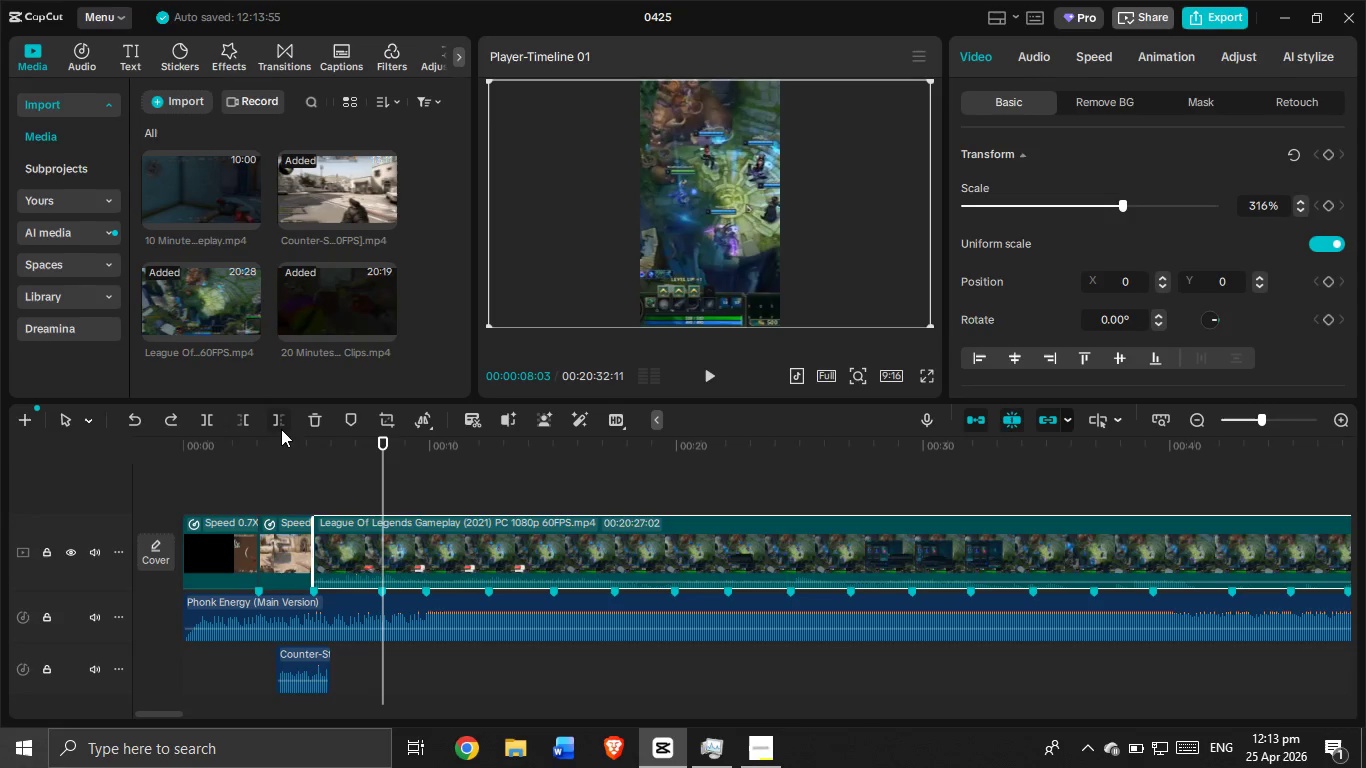 
left_click([278, 425])
 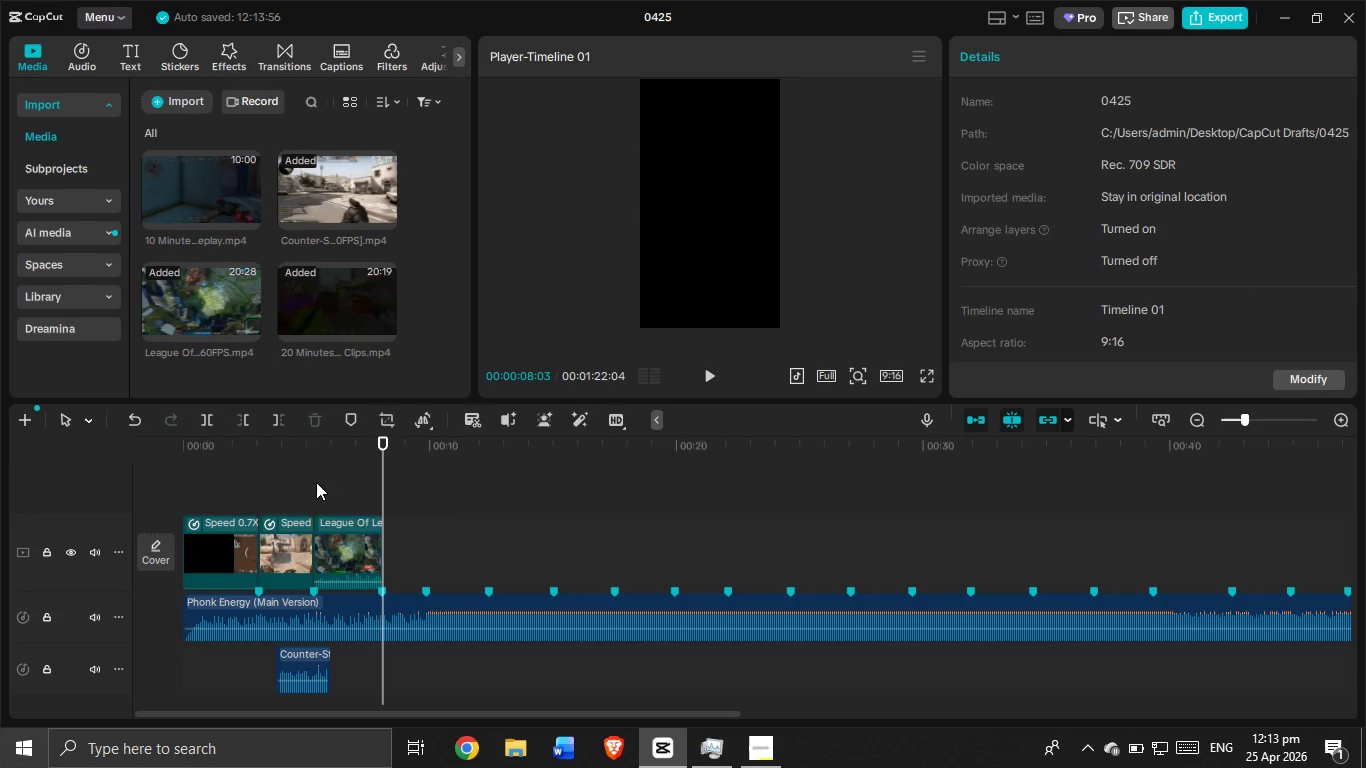 
double_click([316, 482])
 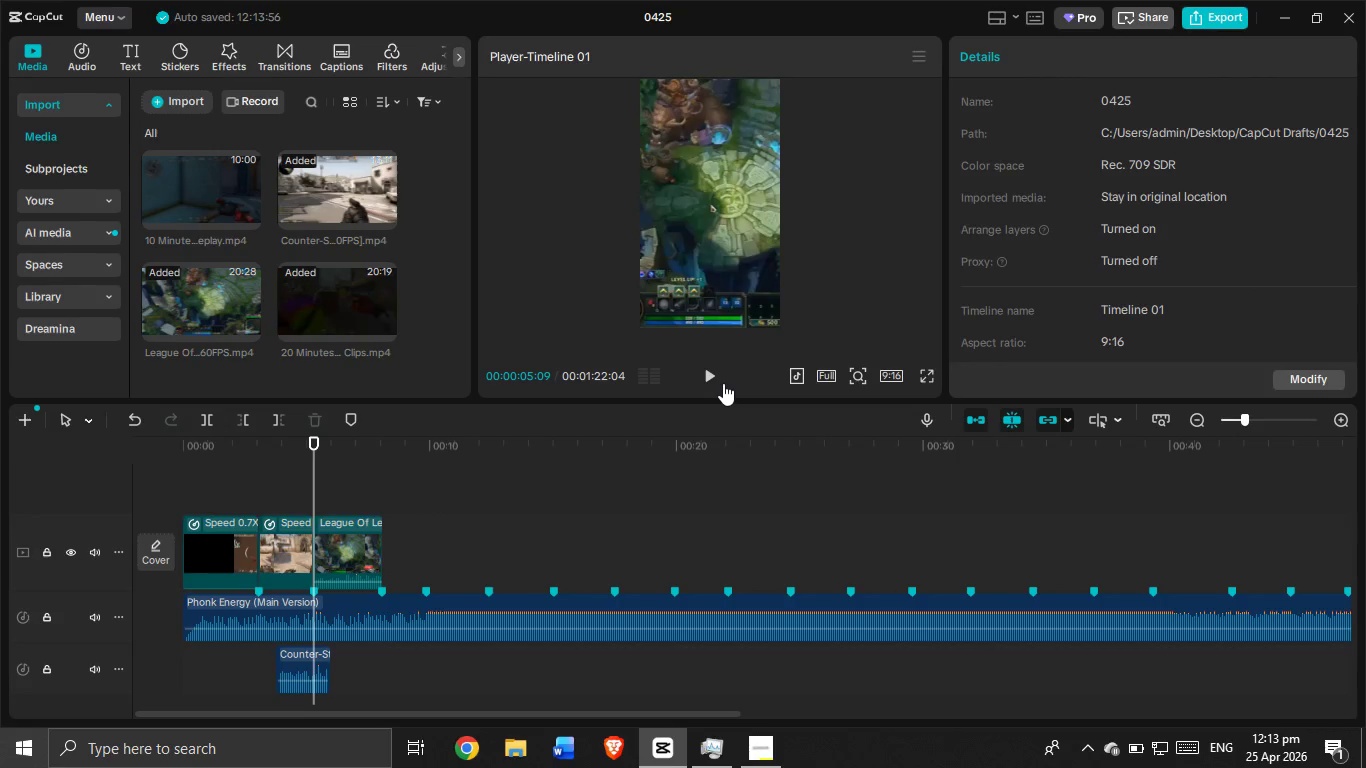 
left_click([719, 381])
 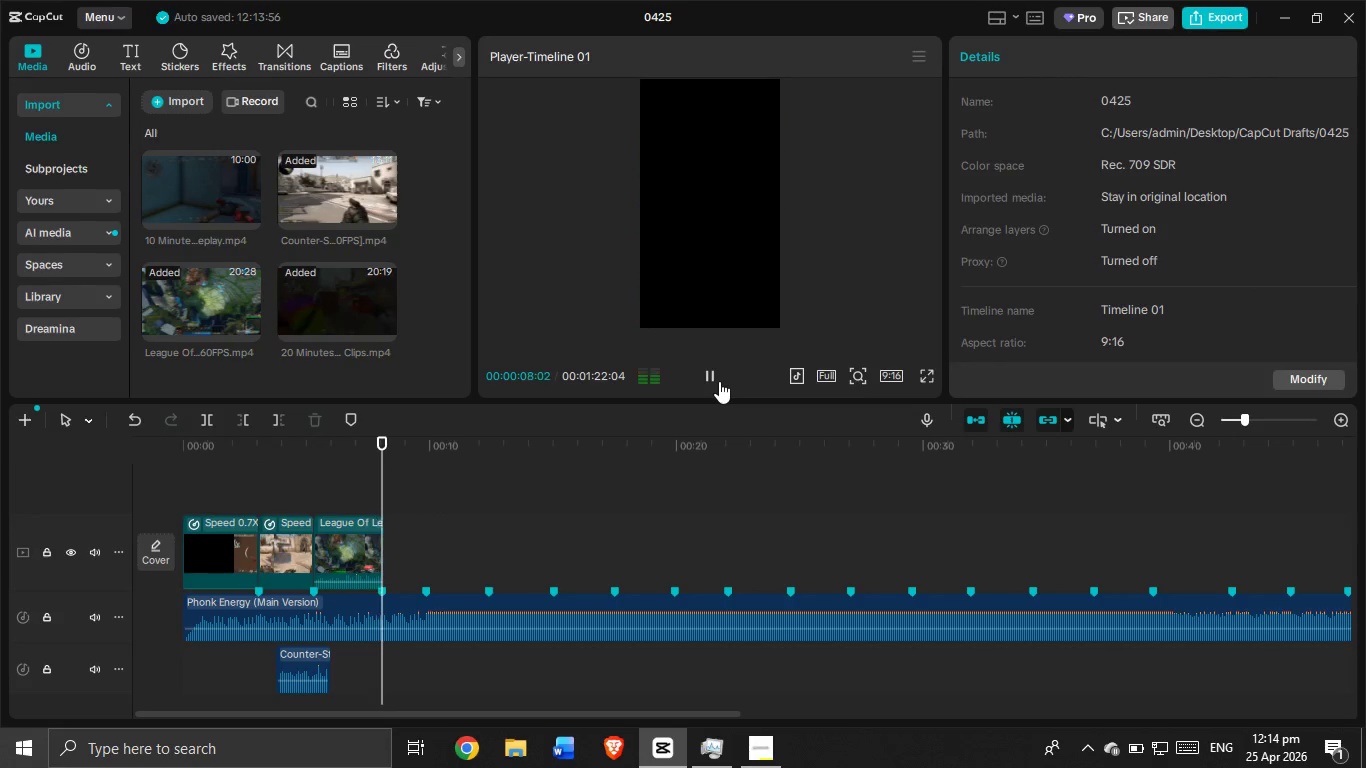 
left_click_drag(start_coordinate=[719, 381], to_coordinate=[714, 382])
 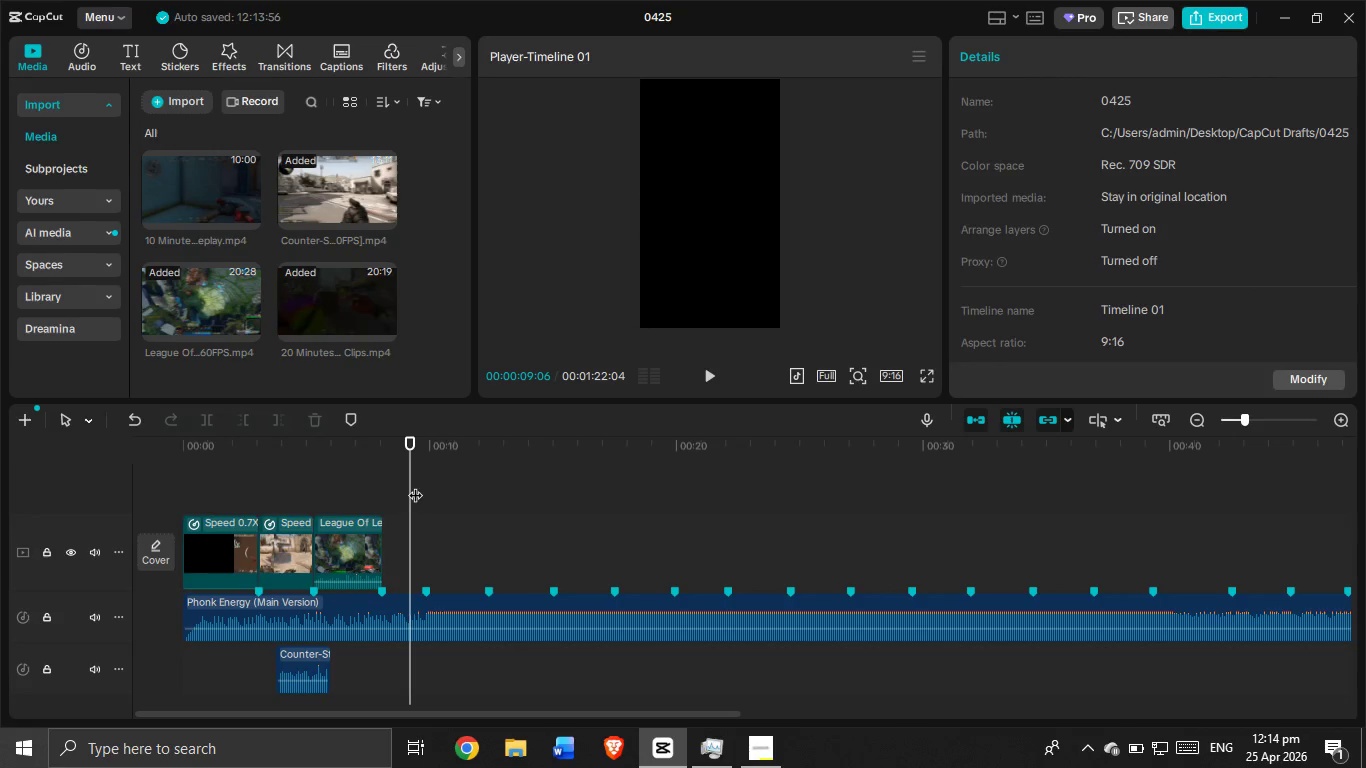 
left_click_drag(start_coordinate=[412, 484], to_coordinate=[385, 488])
 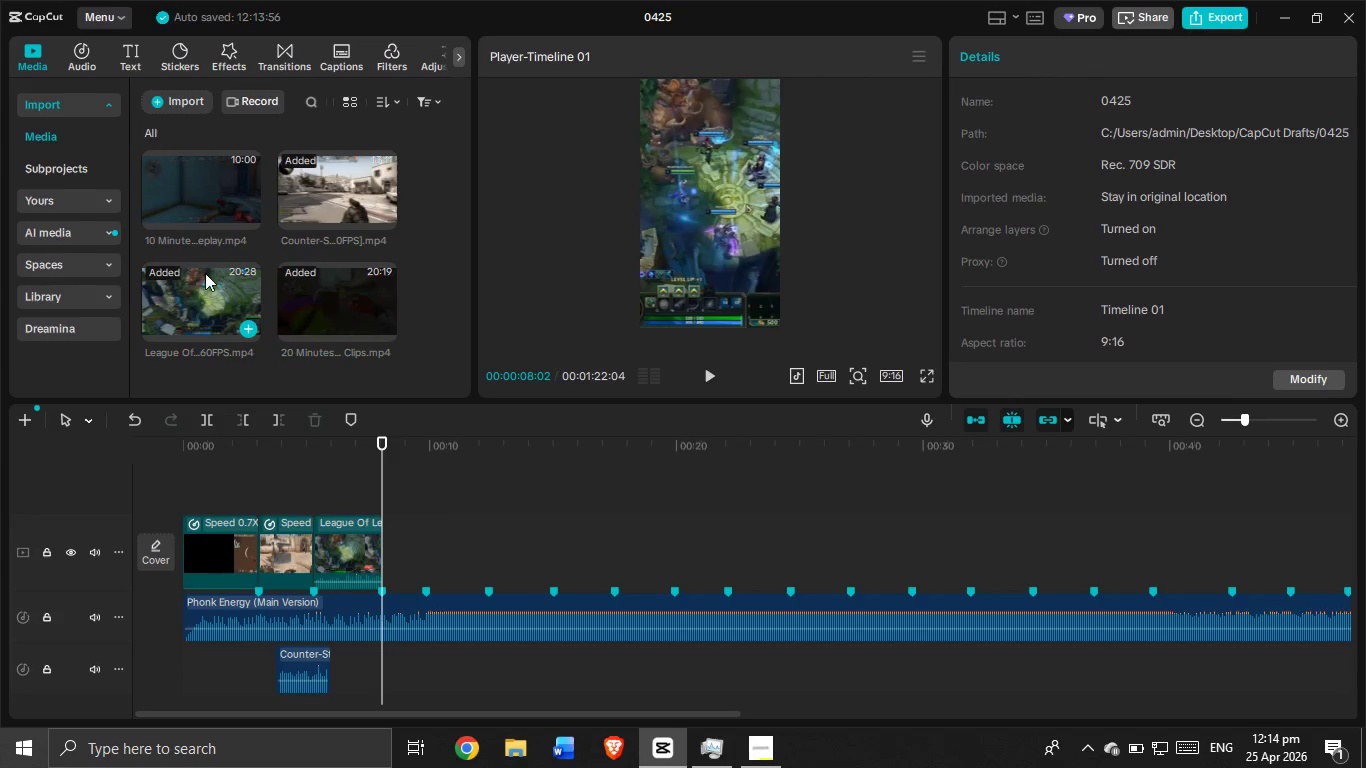 
scroll: coordinate [214, 271], scroll_direction: up, amount: 2.0
 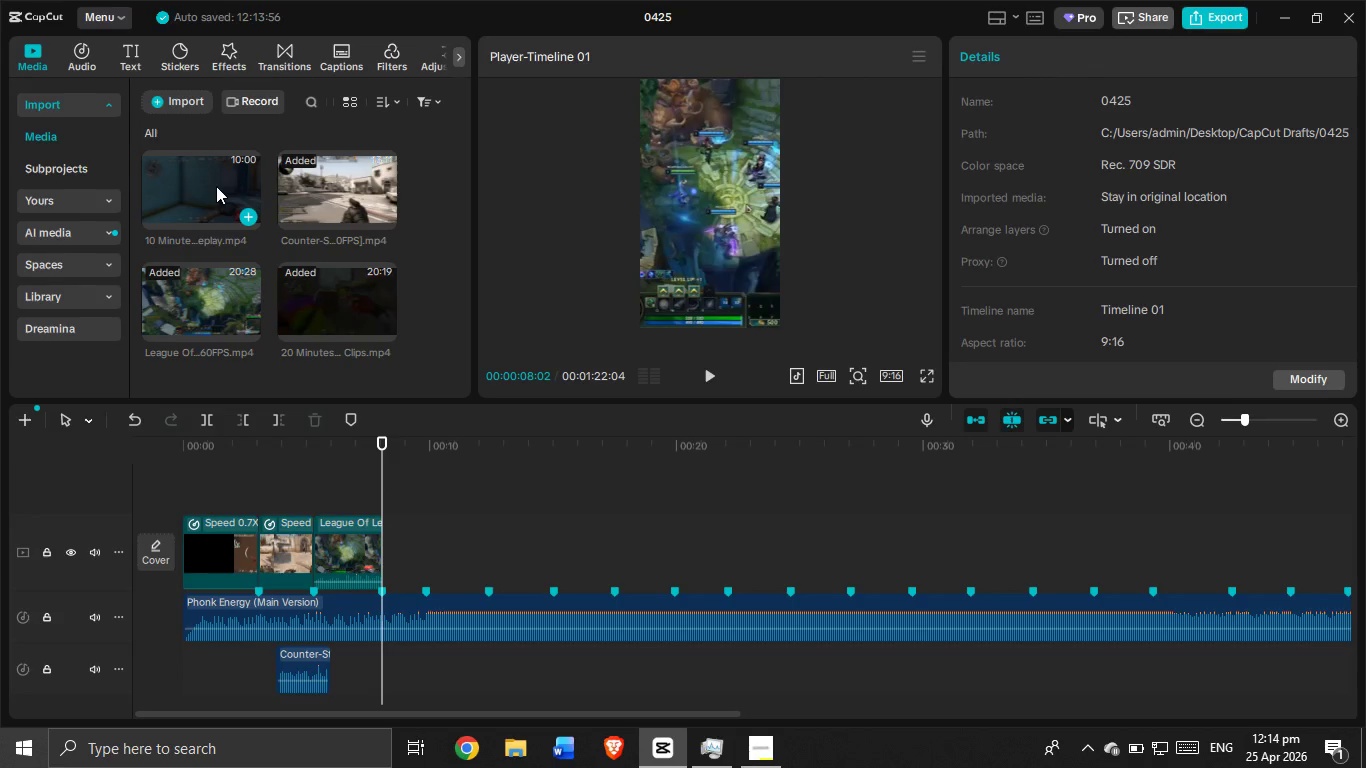 
left_click_drag(start_coordinate=[216, 186], to_coordinate=[189, 202])
 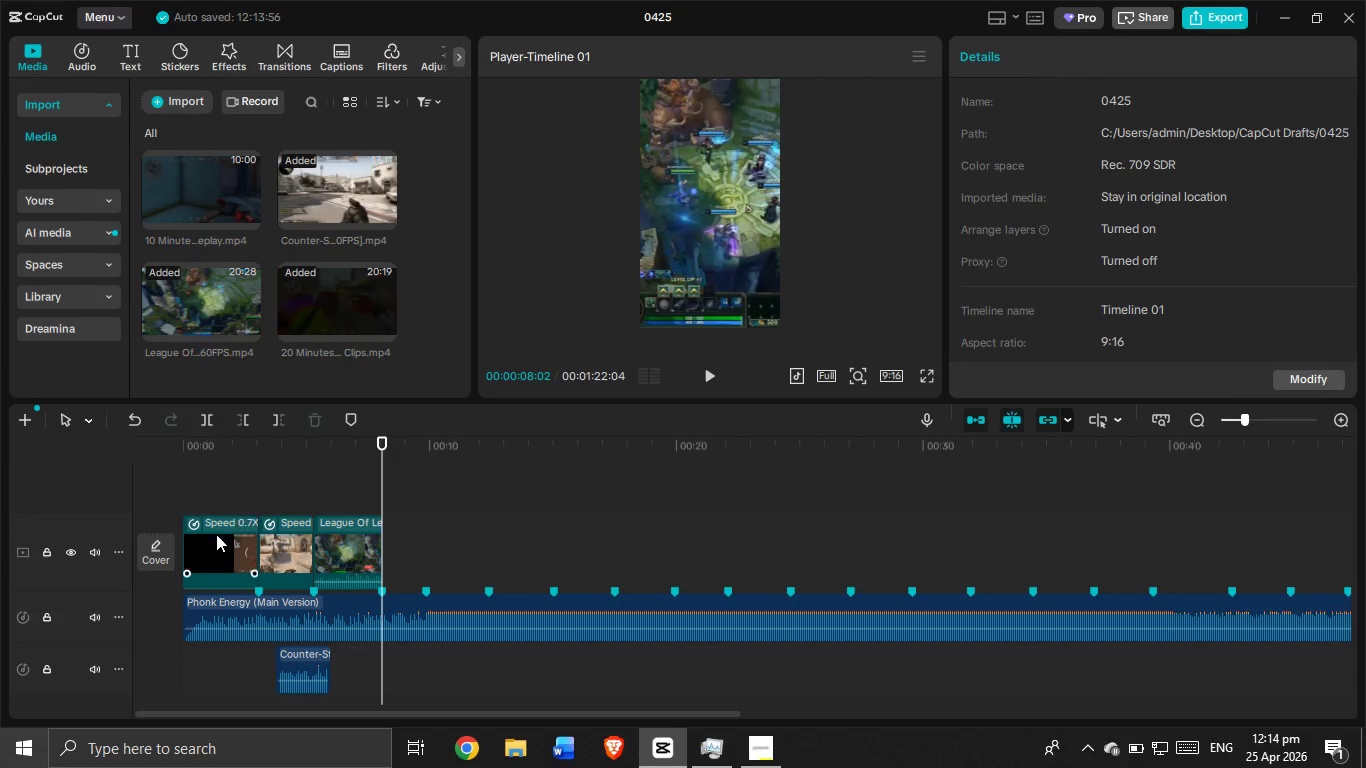 
left_click([216, 536])
 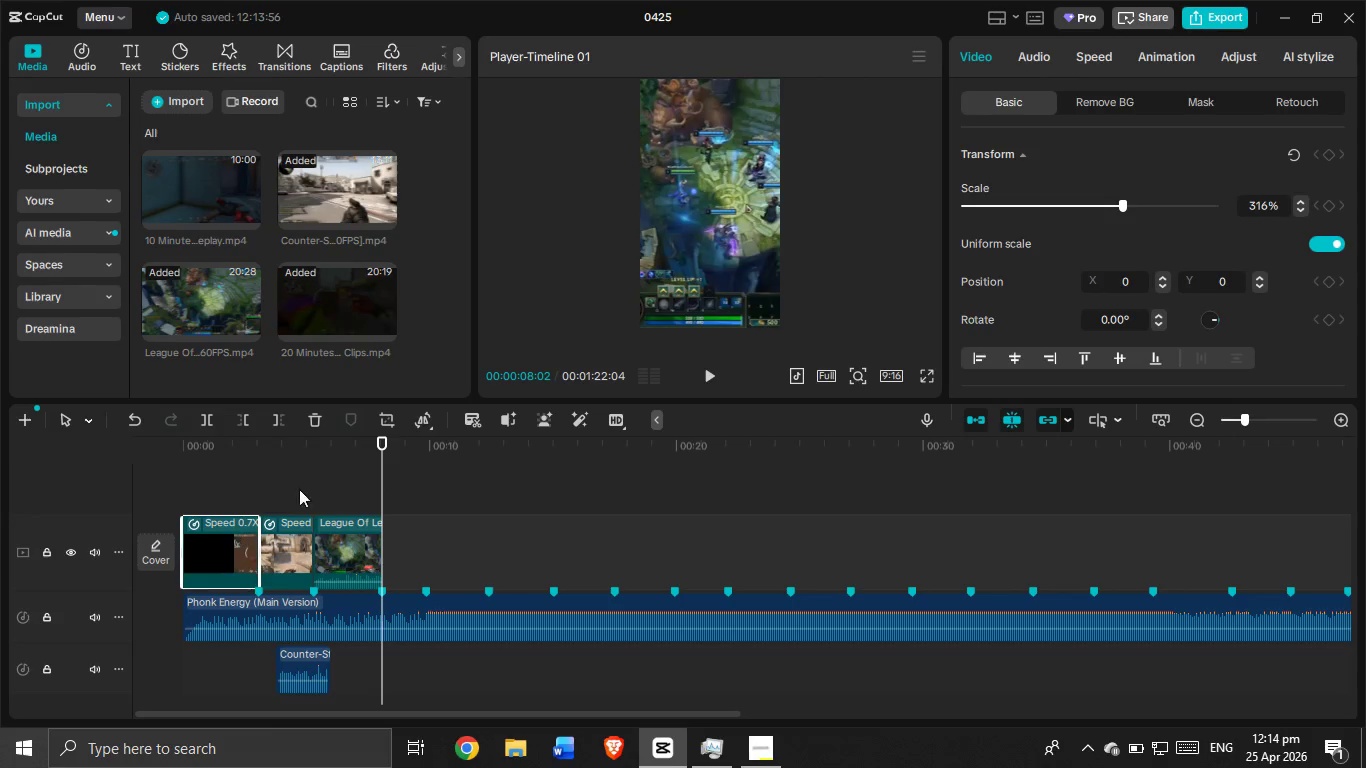 
key(Tab)
 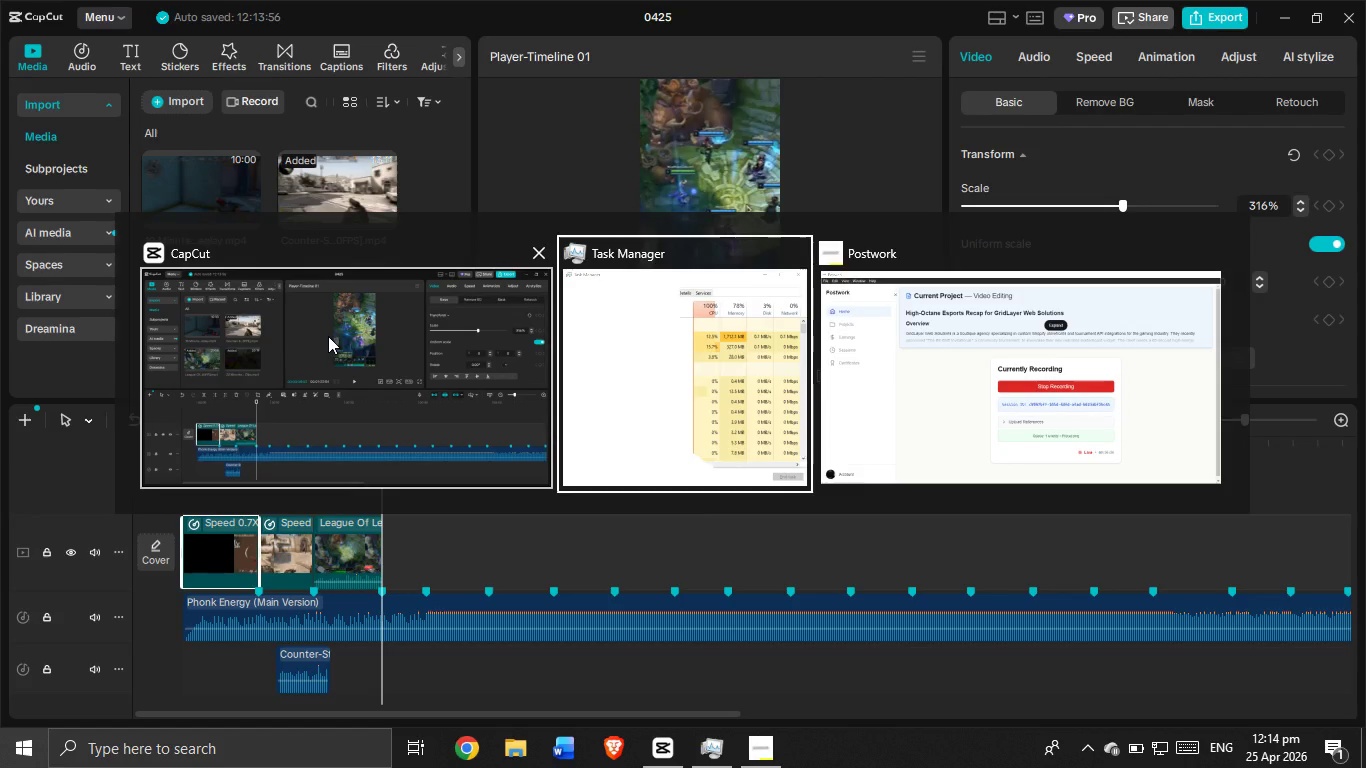 
scroll: coordinate [335, 336], scroll_direction: down, amount: 8.0
 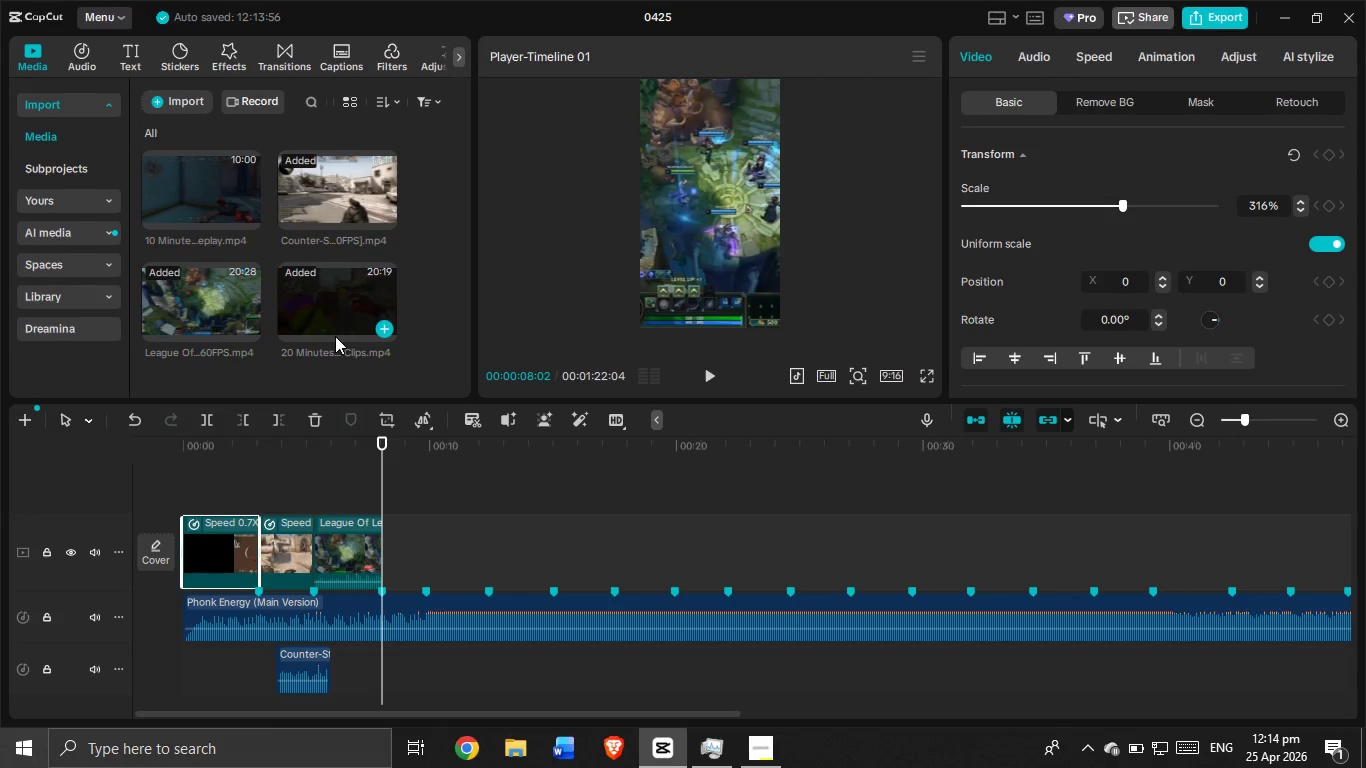 
key(Alt+Tab)
 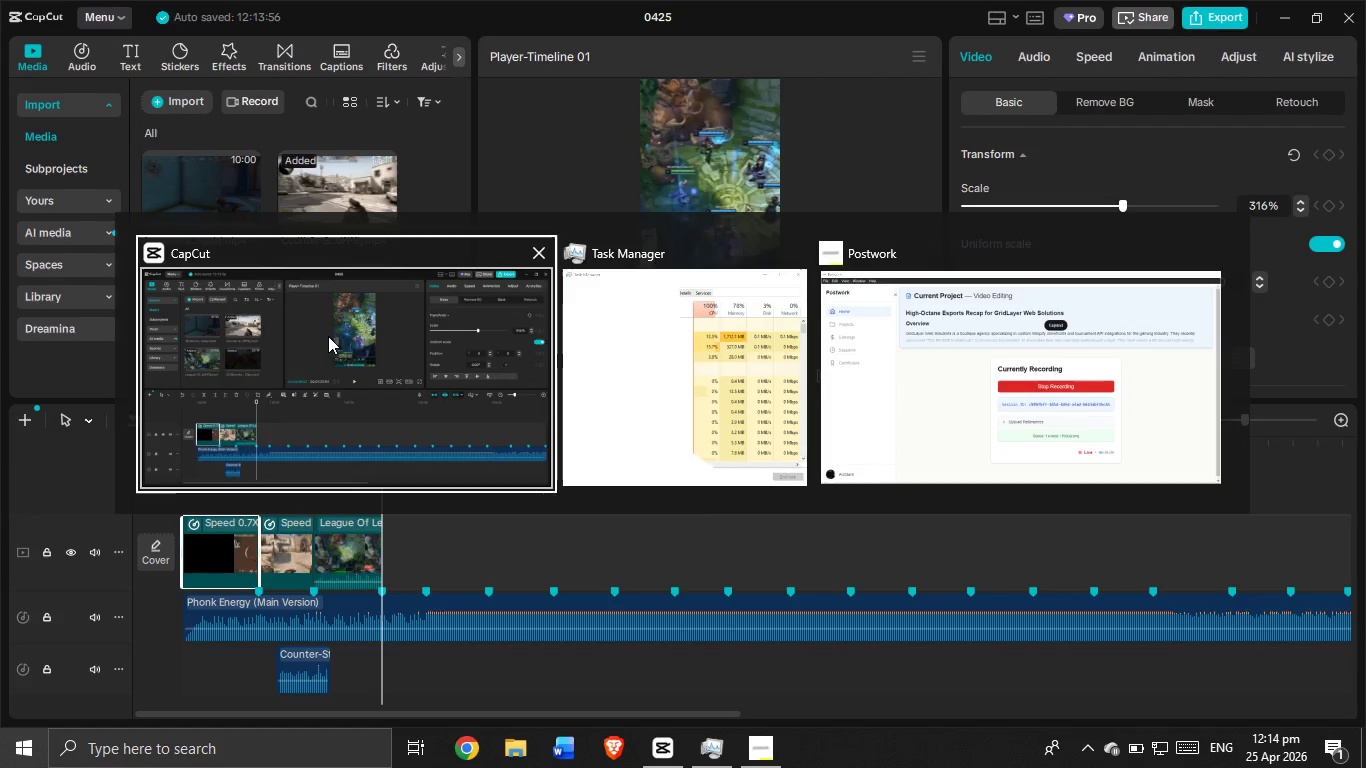 
key(Alt+Tab)
 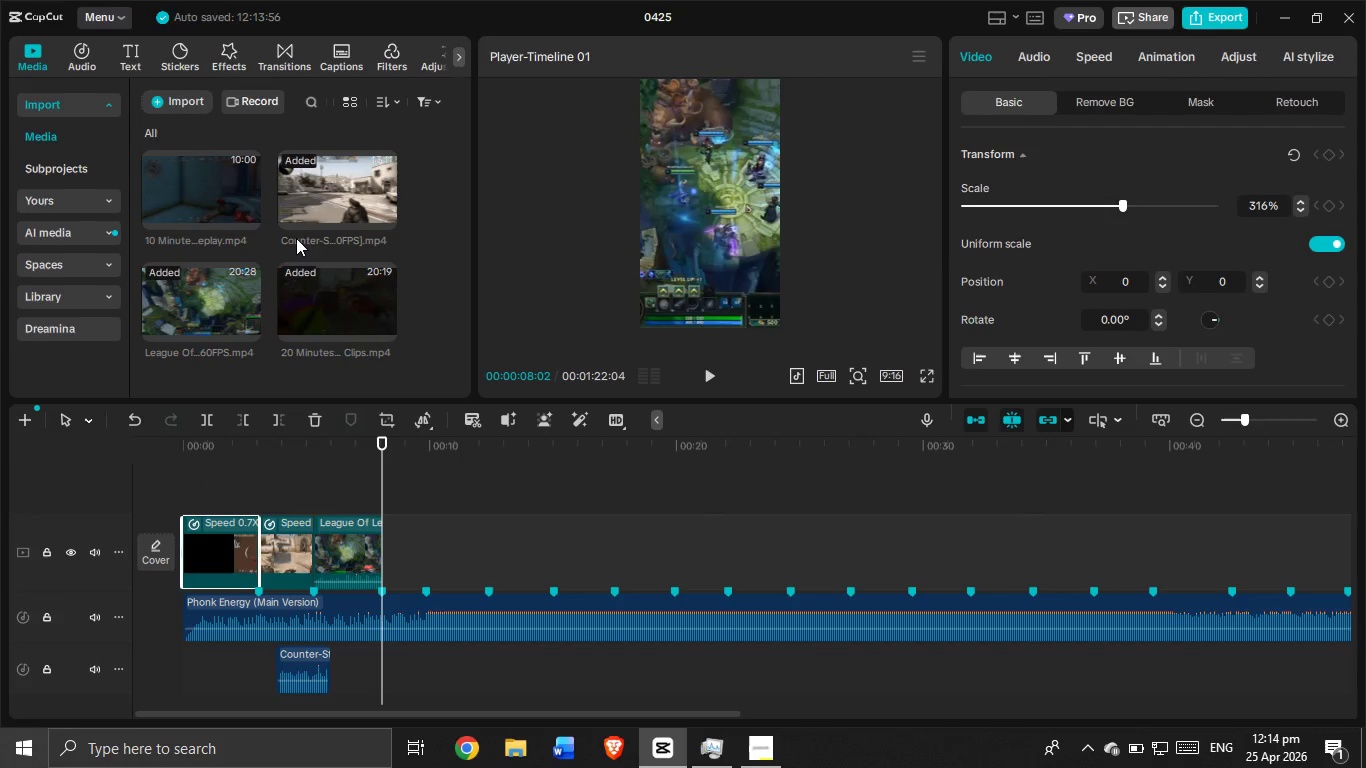 
scroll: coordinate [302, 250], scroll_direction: down, amount: 2.0
 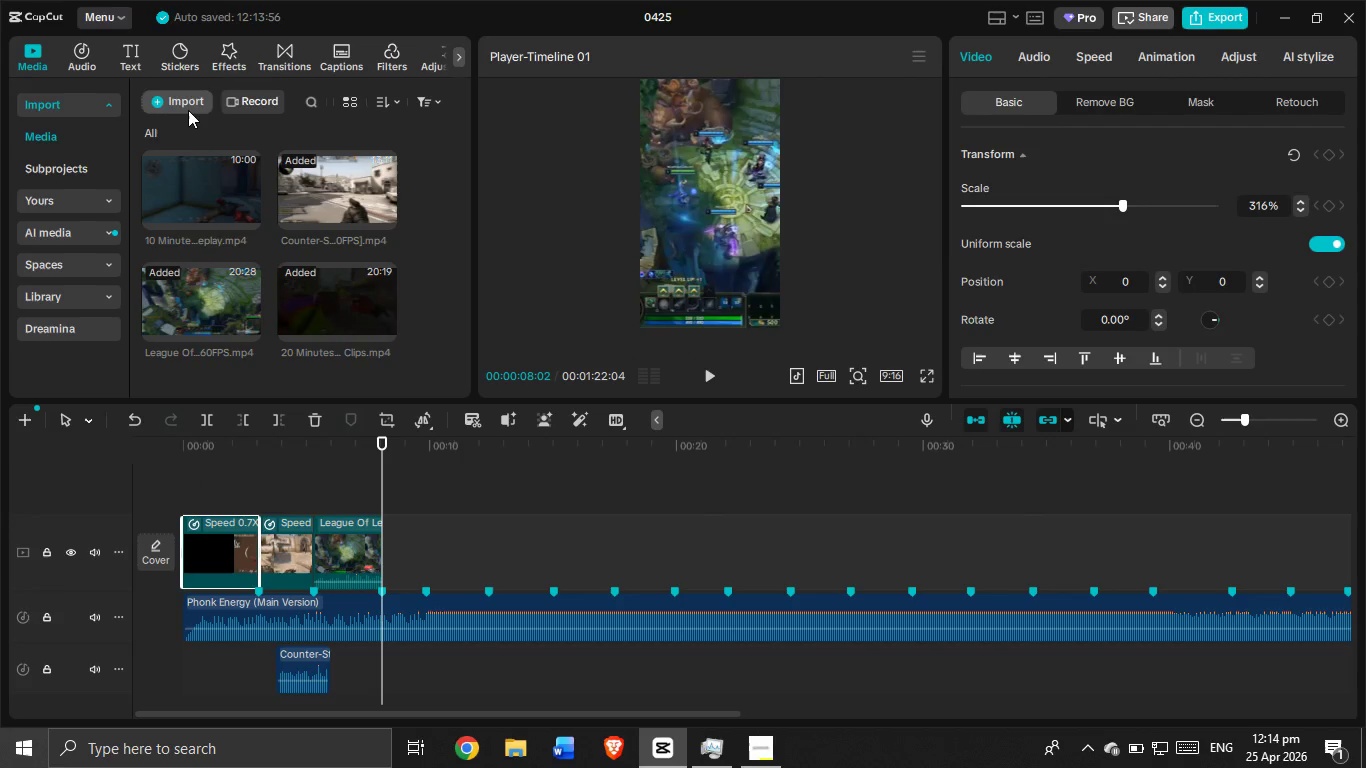 
left_click([188, 106])
 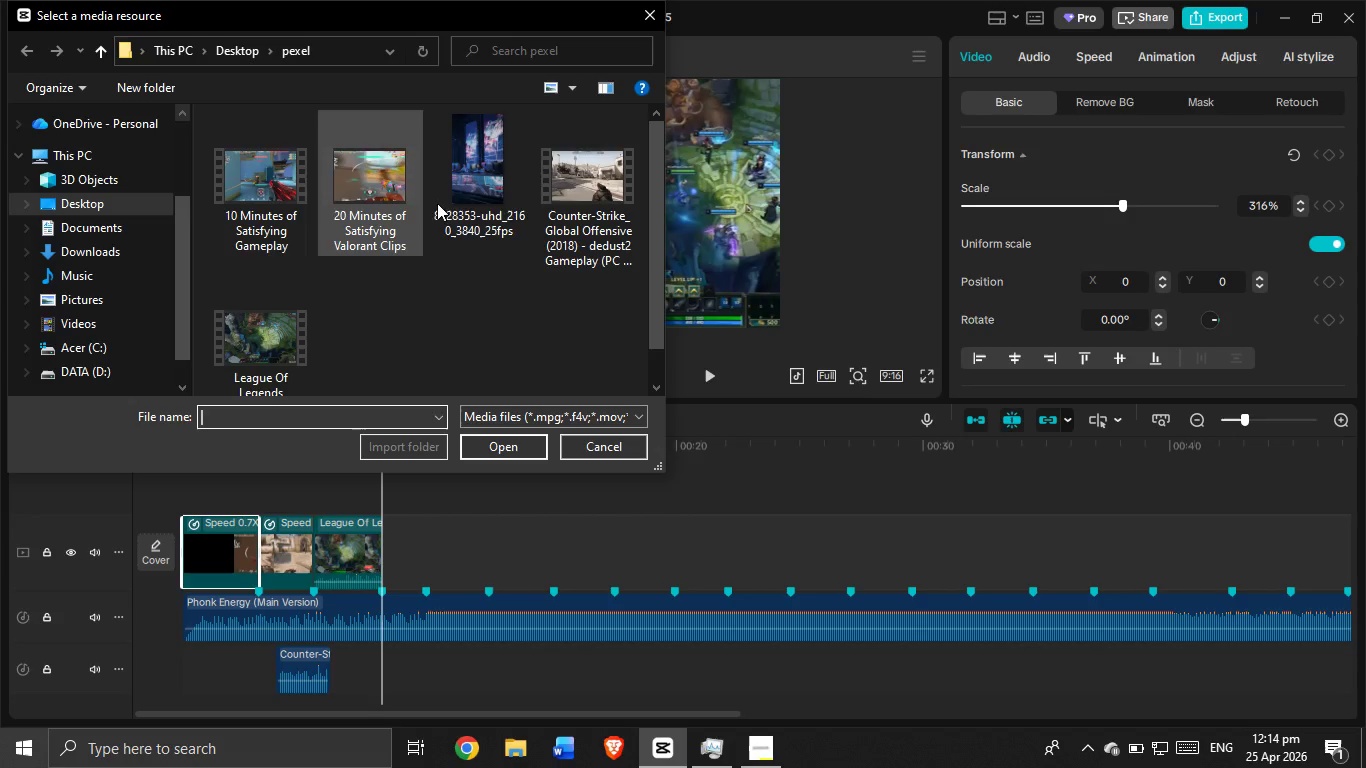 
left_click_drag(start_coordinate=[465, 188], to_coordinate=[413, 479])
 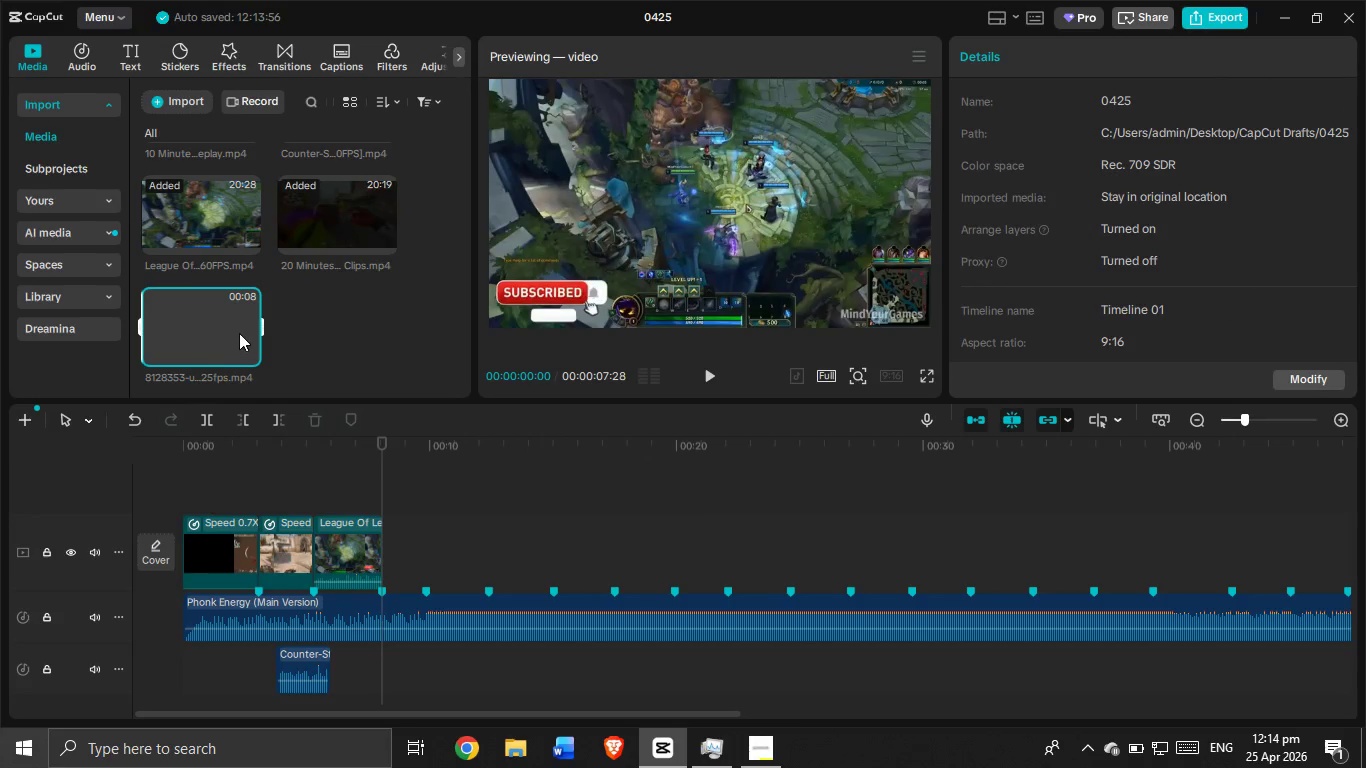 
left_click_drag(start_coordinate=[190, 319], to_coordinate=[183, 537])
 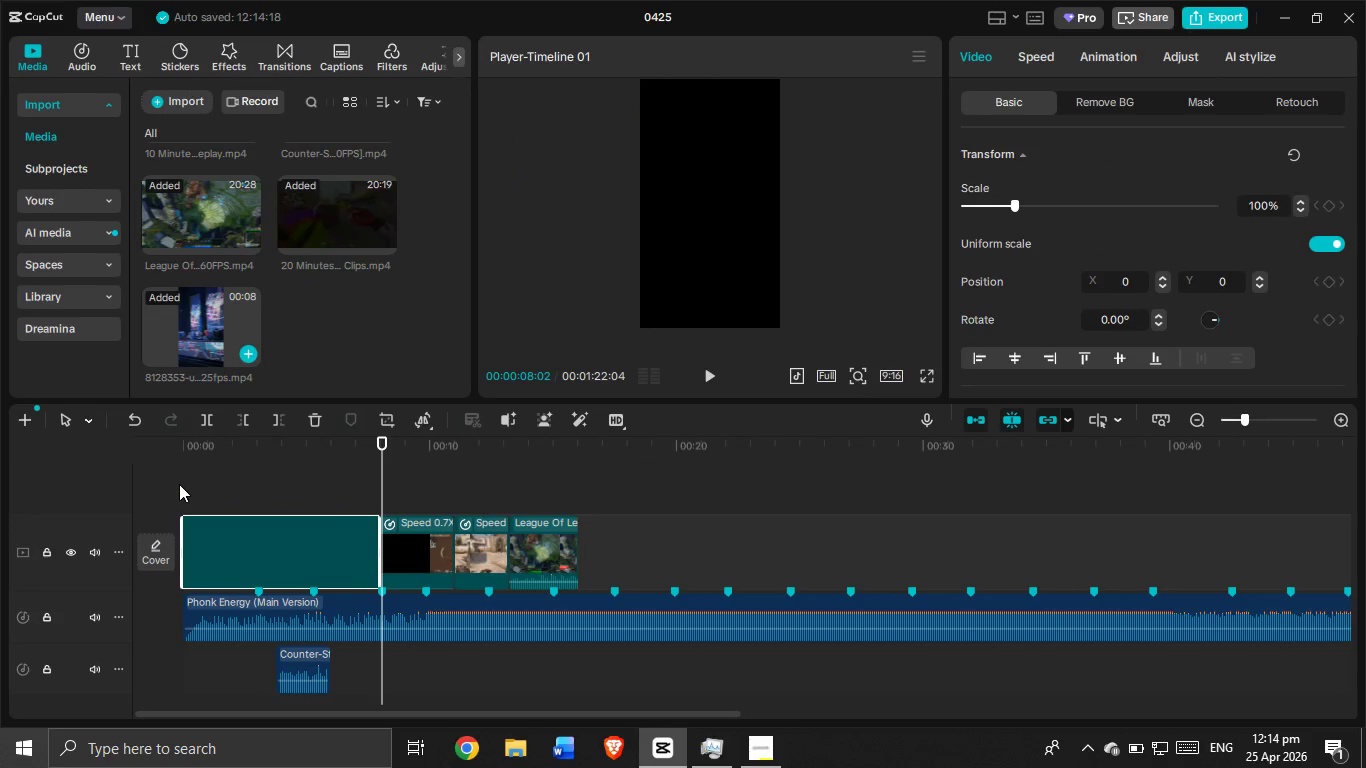 
left_click([179, 484])
 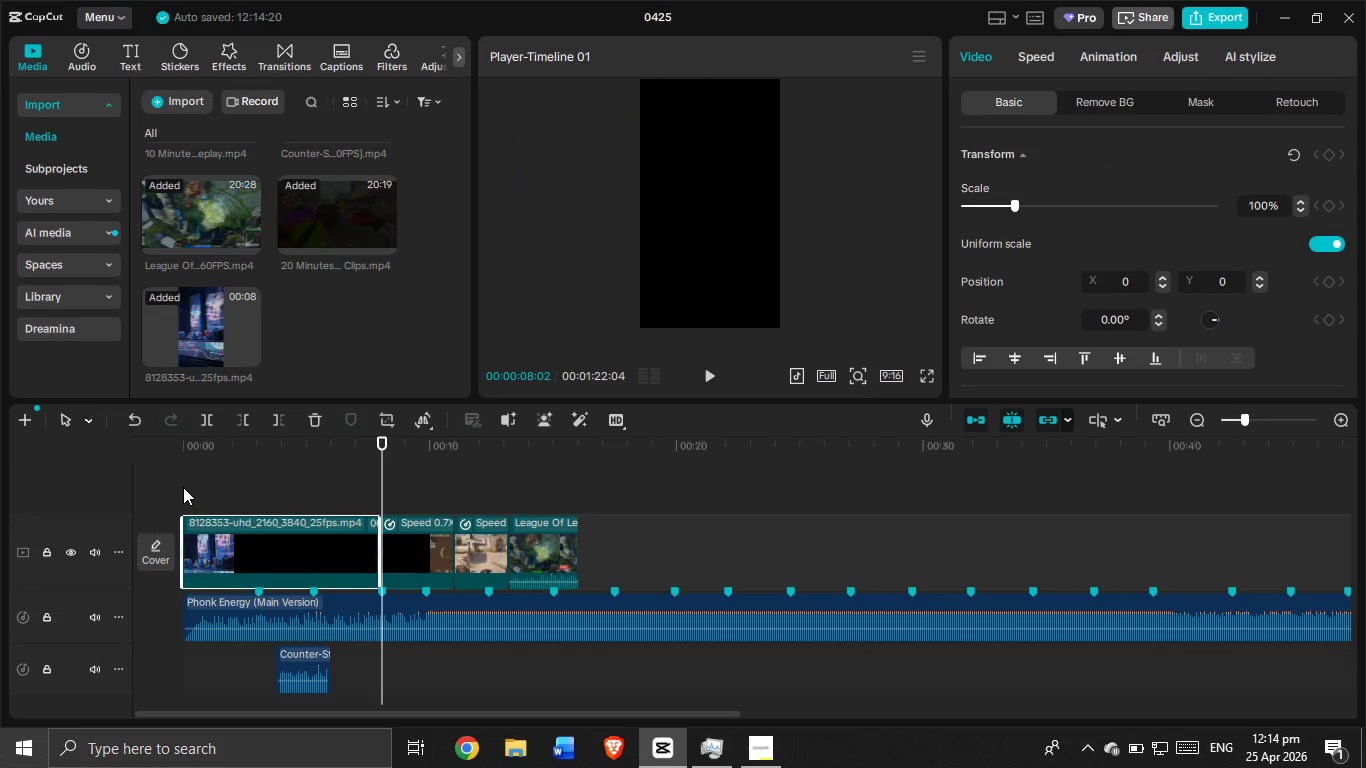 
double_click([183, 487])
 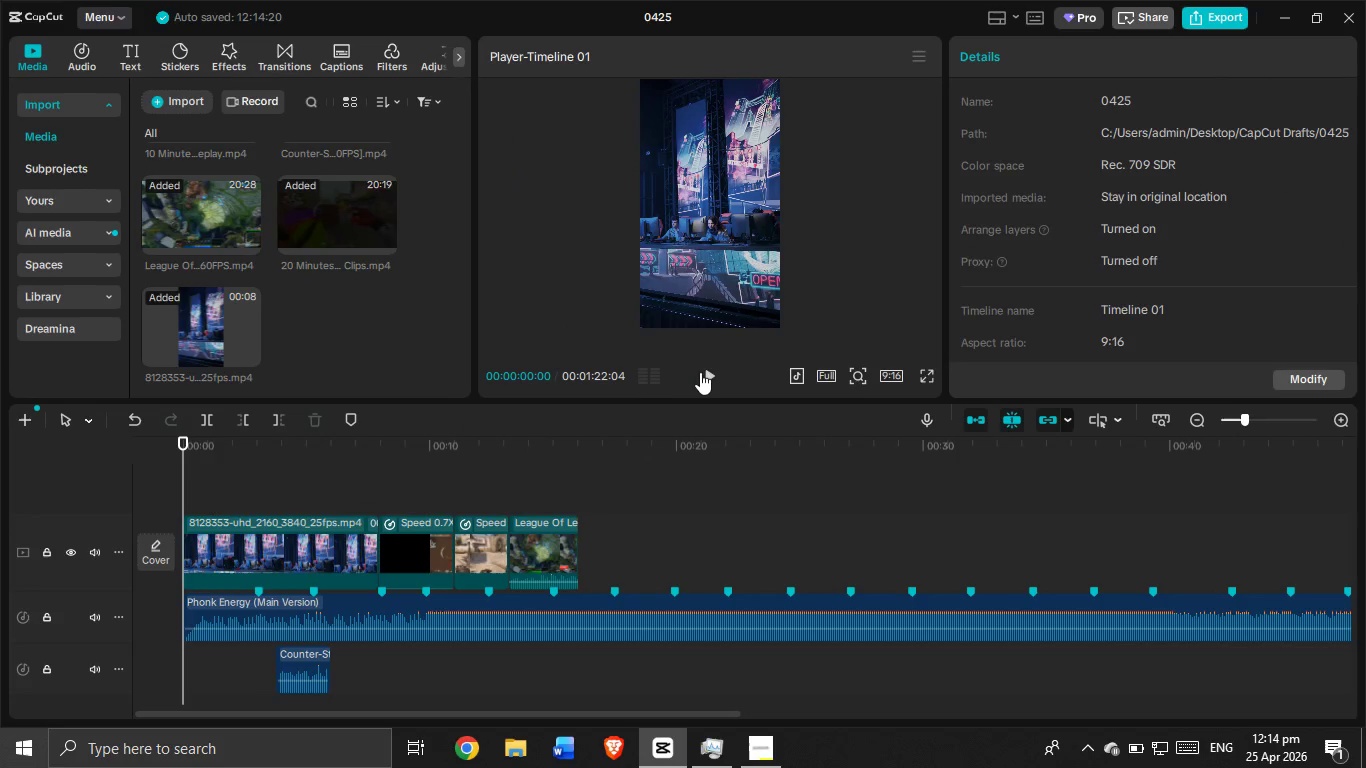 
left_click([705, 372])
 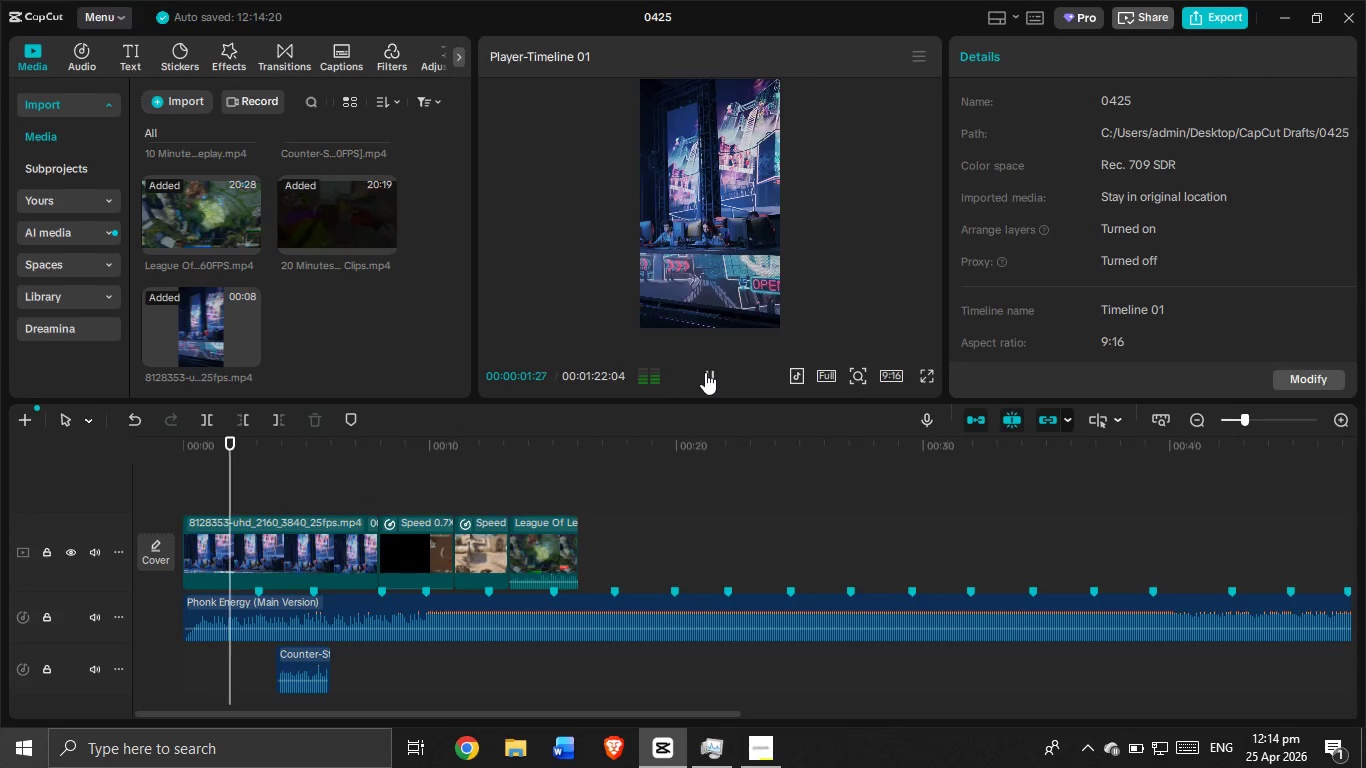 
left_click([705, 372])
 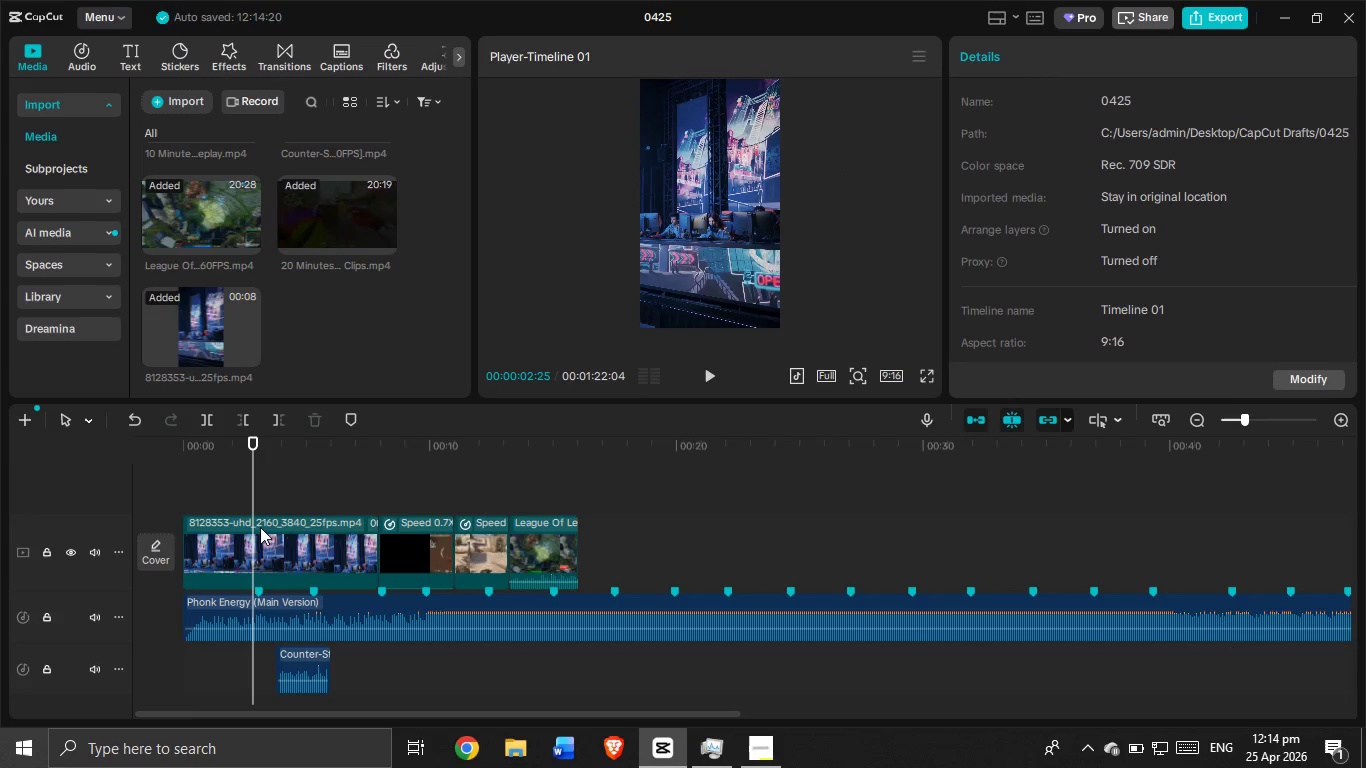 
left_click([319, 536])
 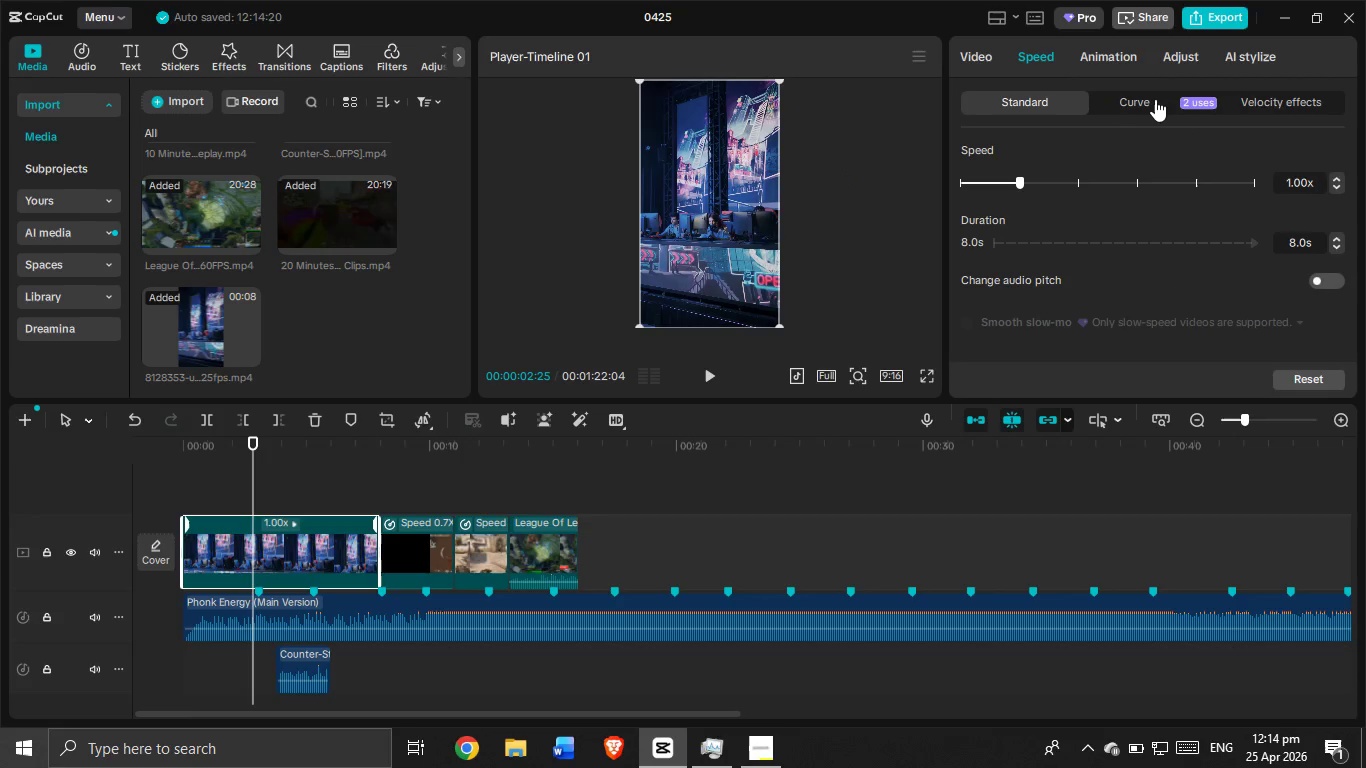 
left_click([1226, 163])
 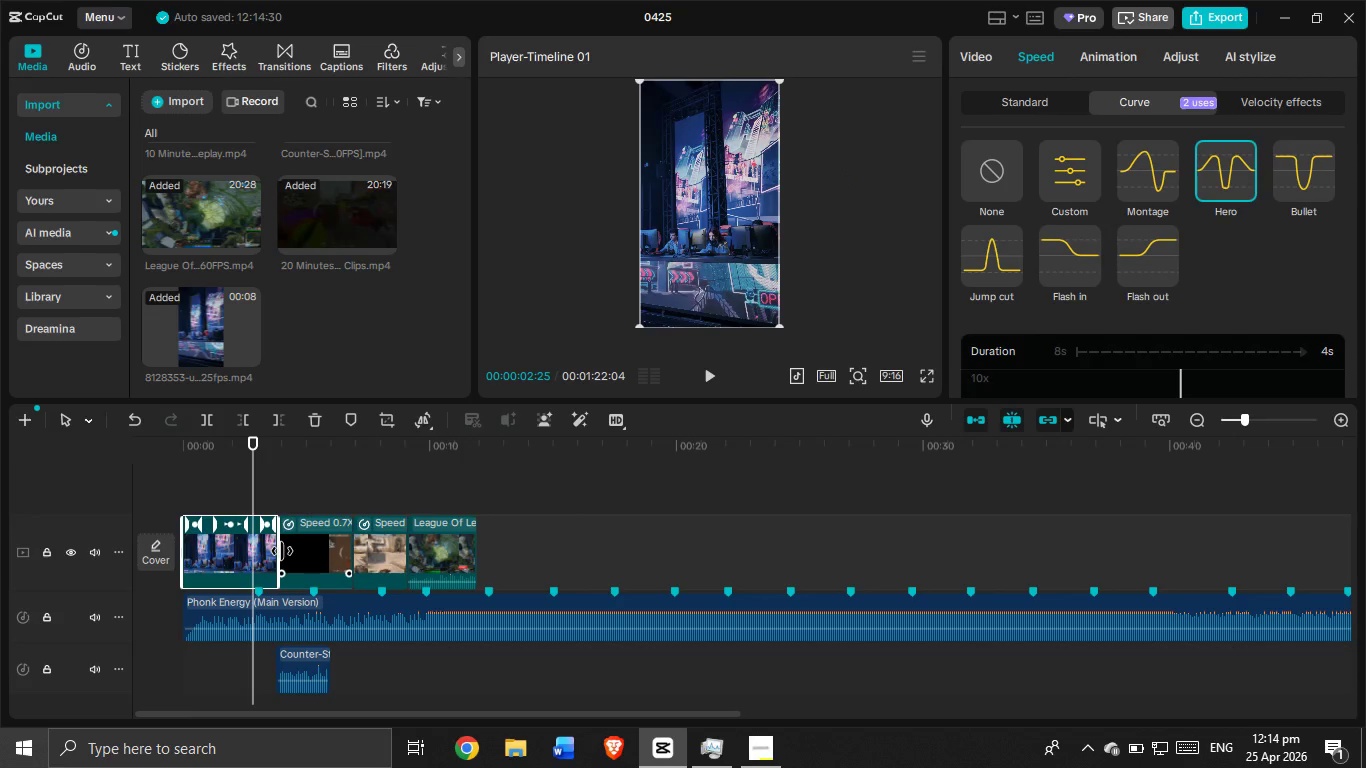 
left_click([268, 549])
 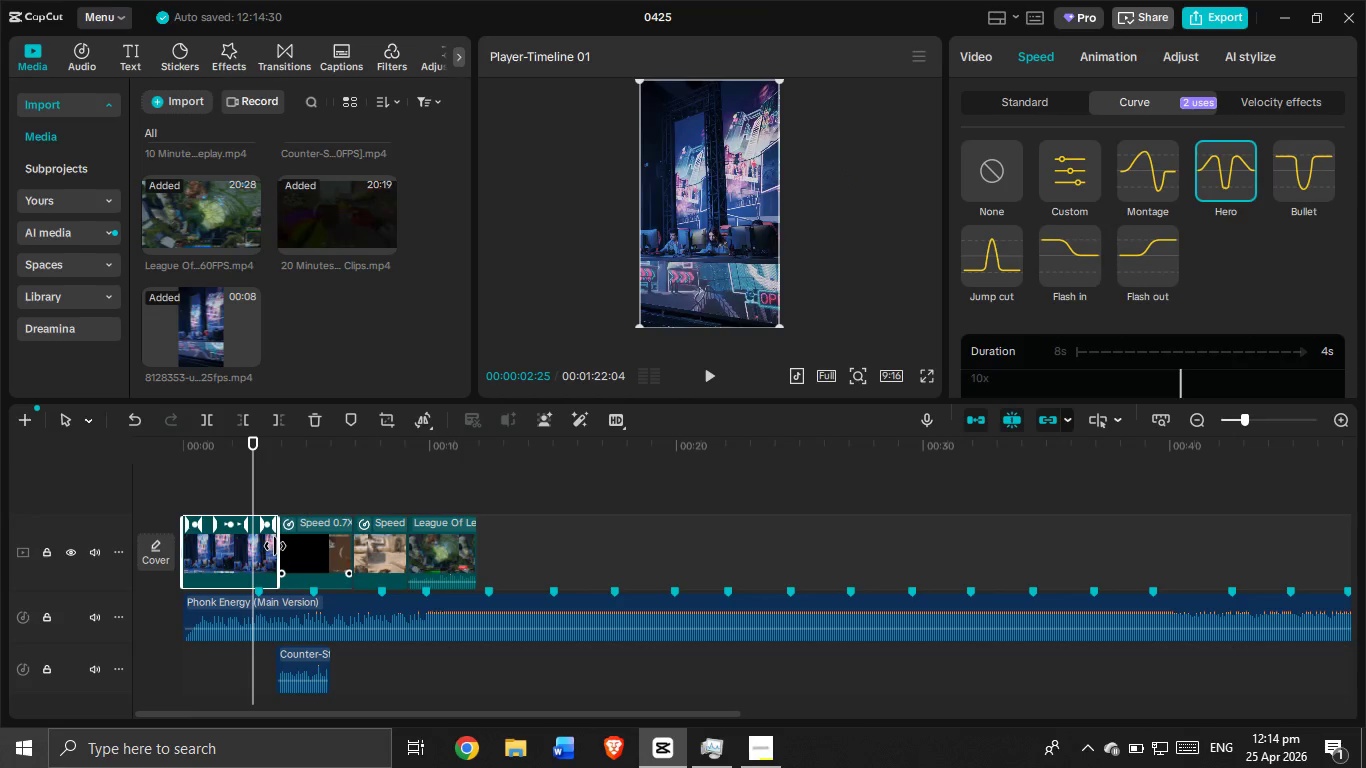 
left_click_drag(start_coordinate=[275, 546], to_coordinate=[259, 550])
 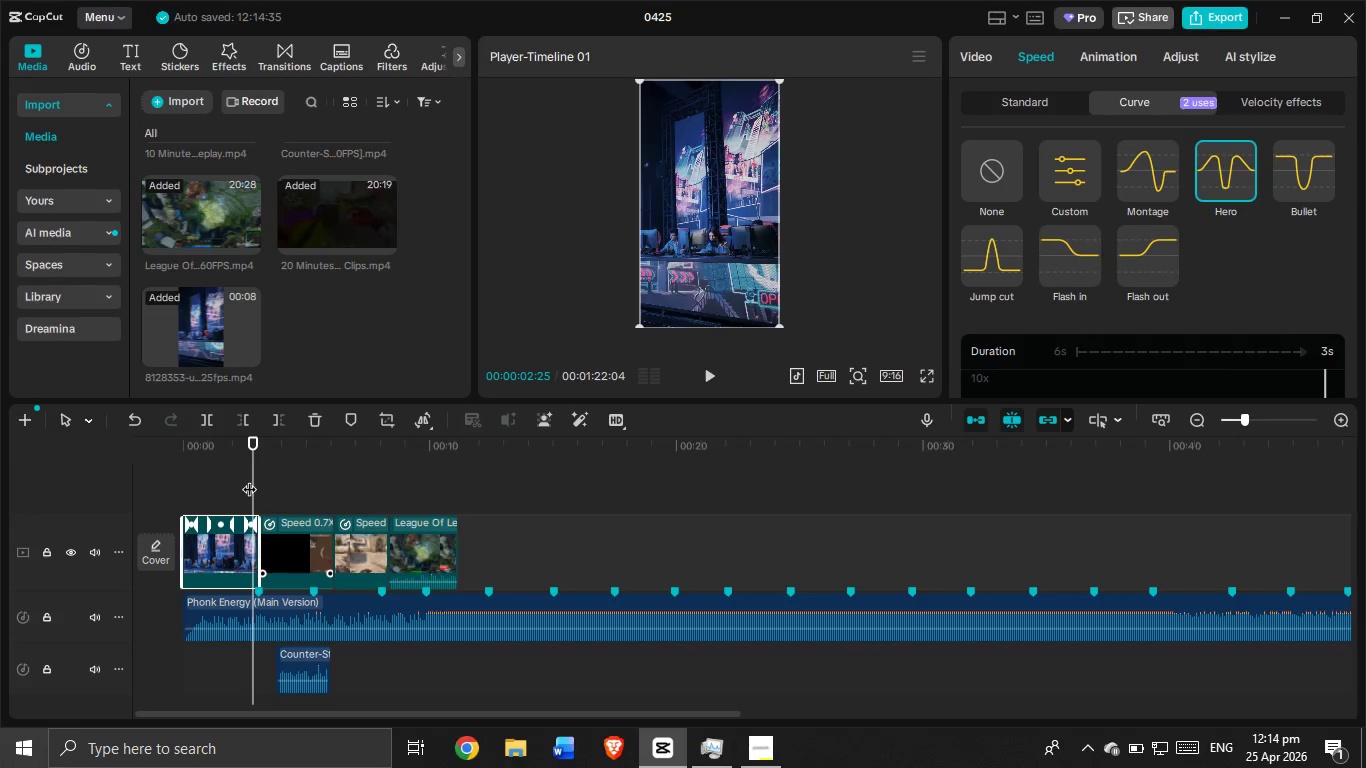 
left_click_drag(start_coordinate=[249, 479], to_coordinate=[145, 476])
 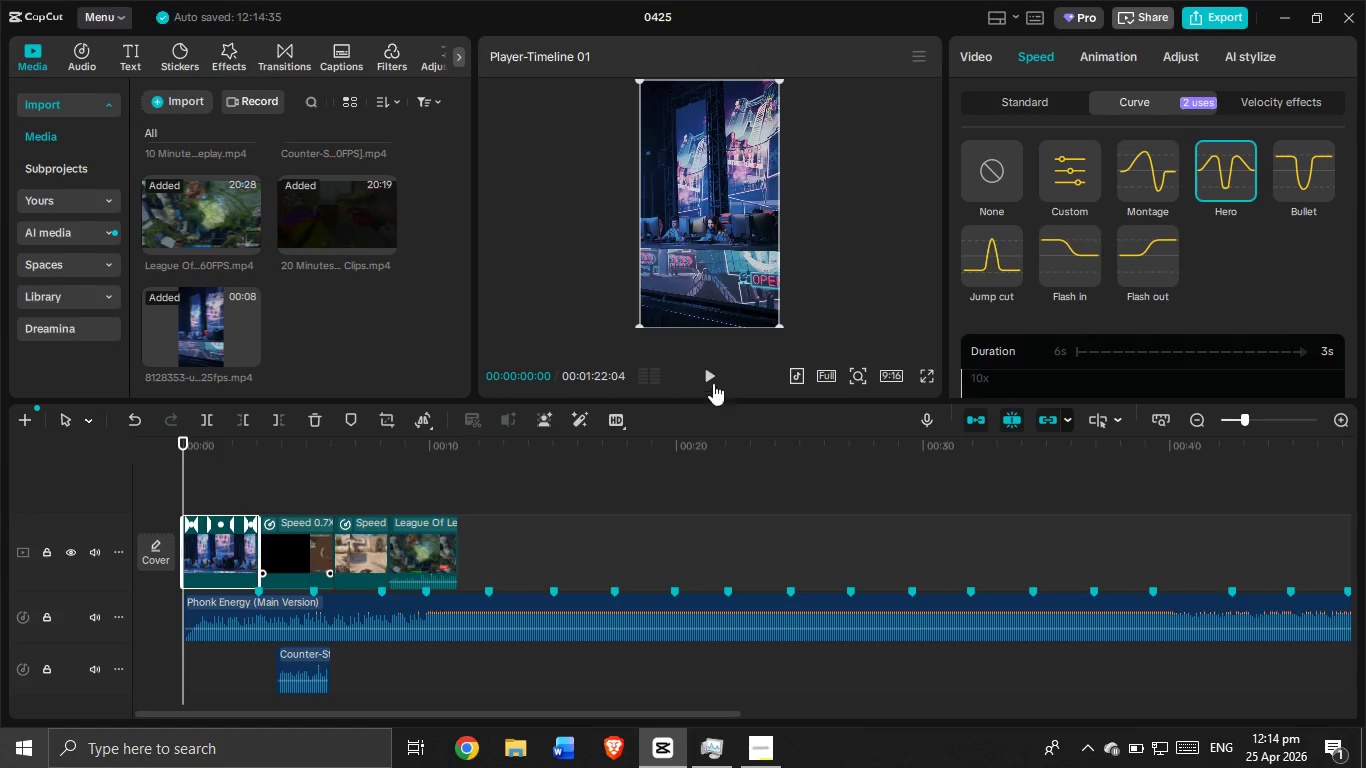 
left_click([713, 380])
 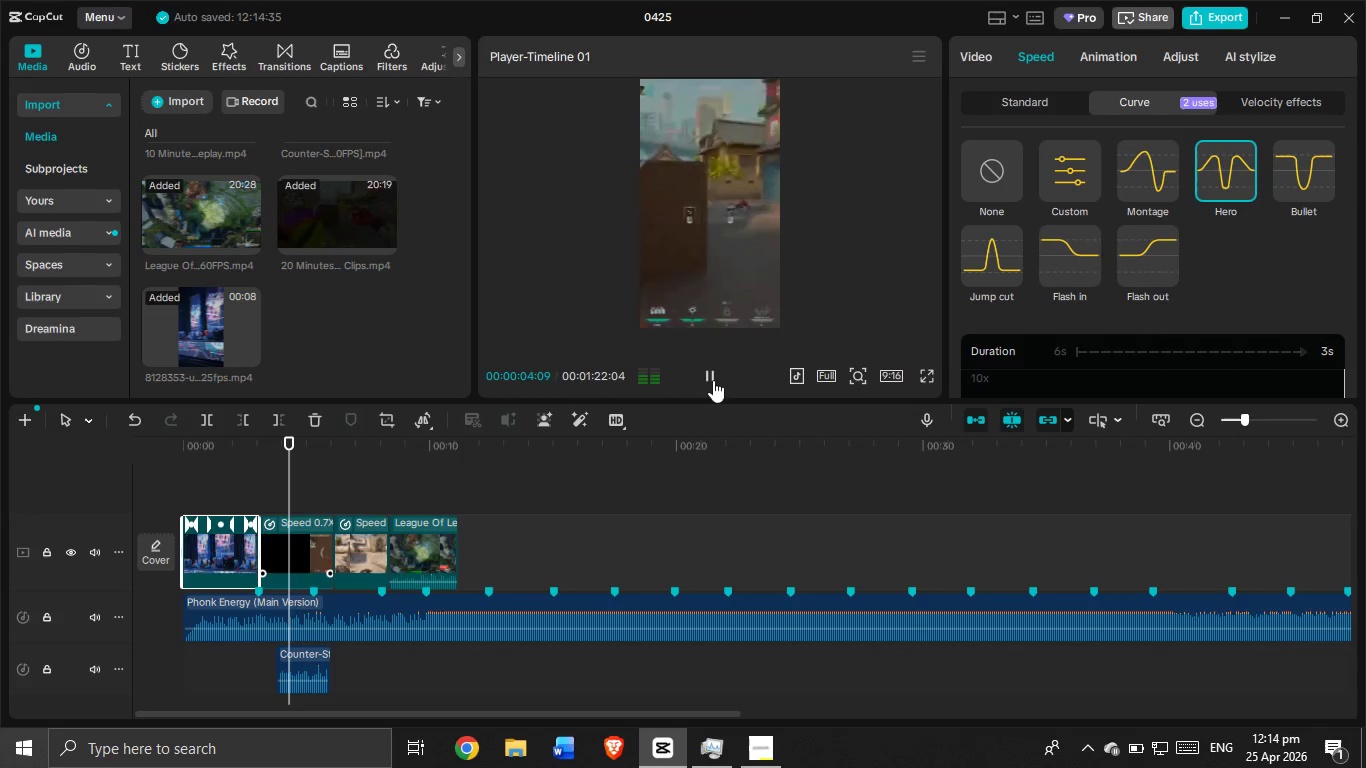 
wait(6.02)
 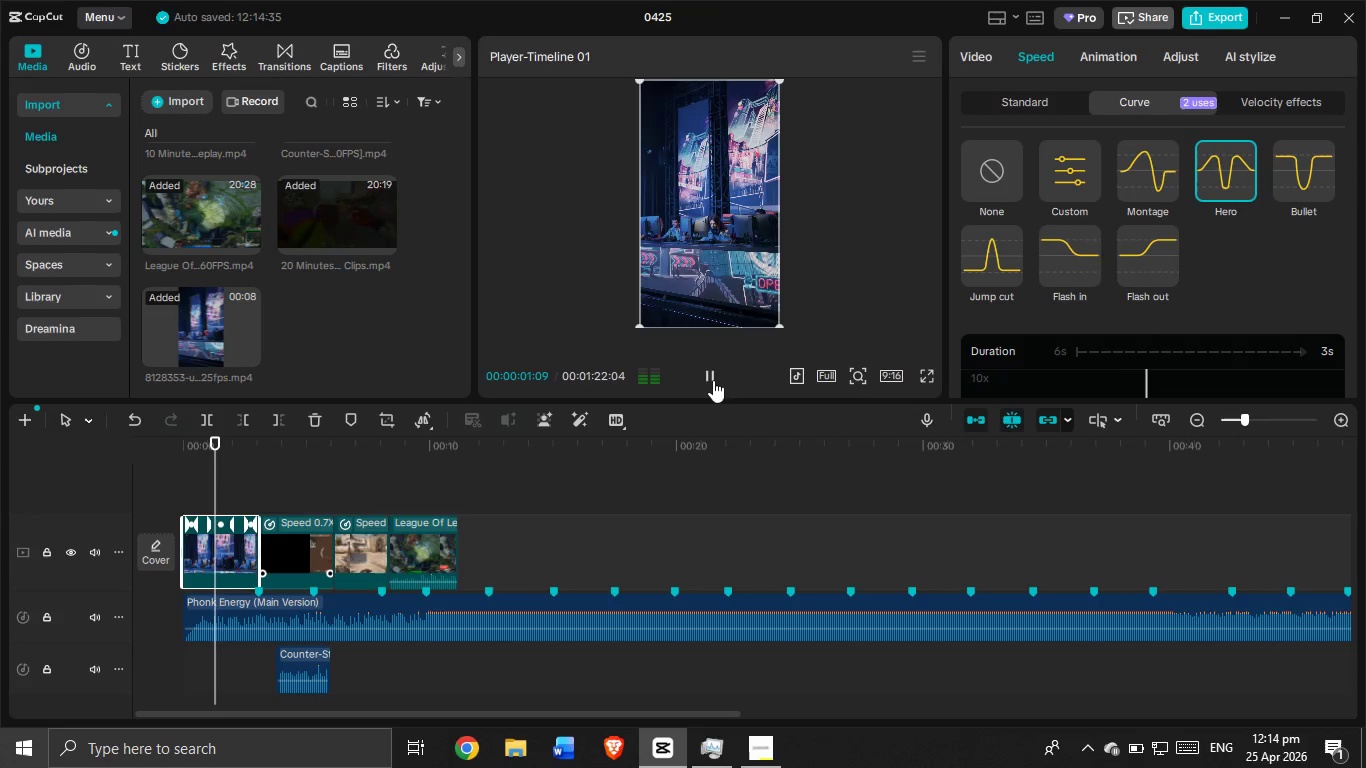 
left_click([713, 380])
 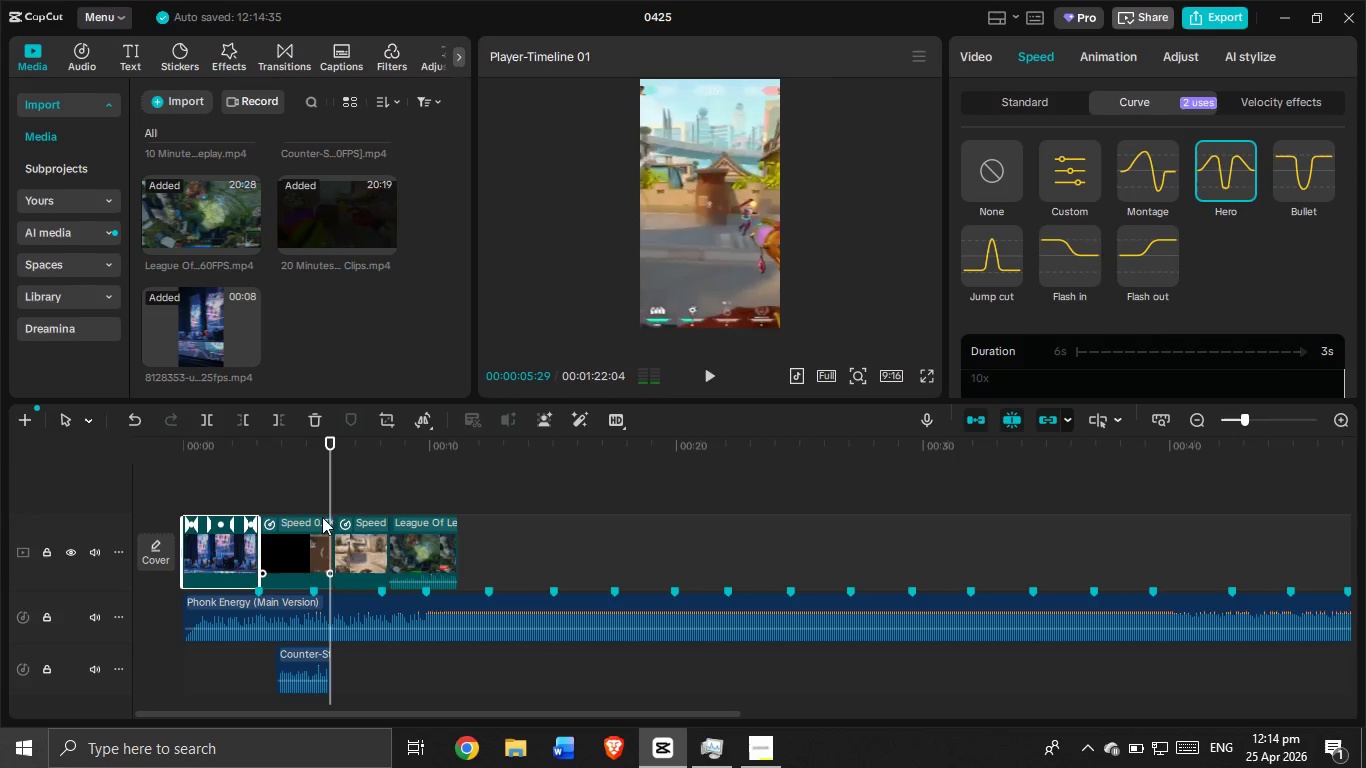 
mouse_move([287, 540])
 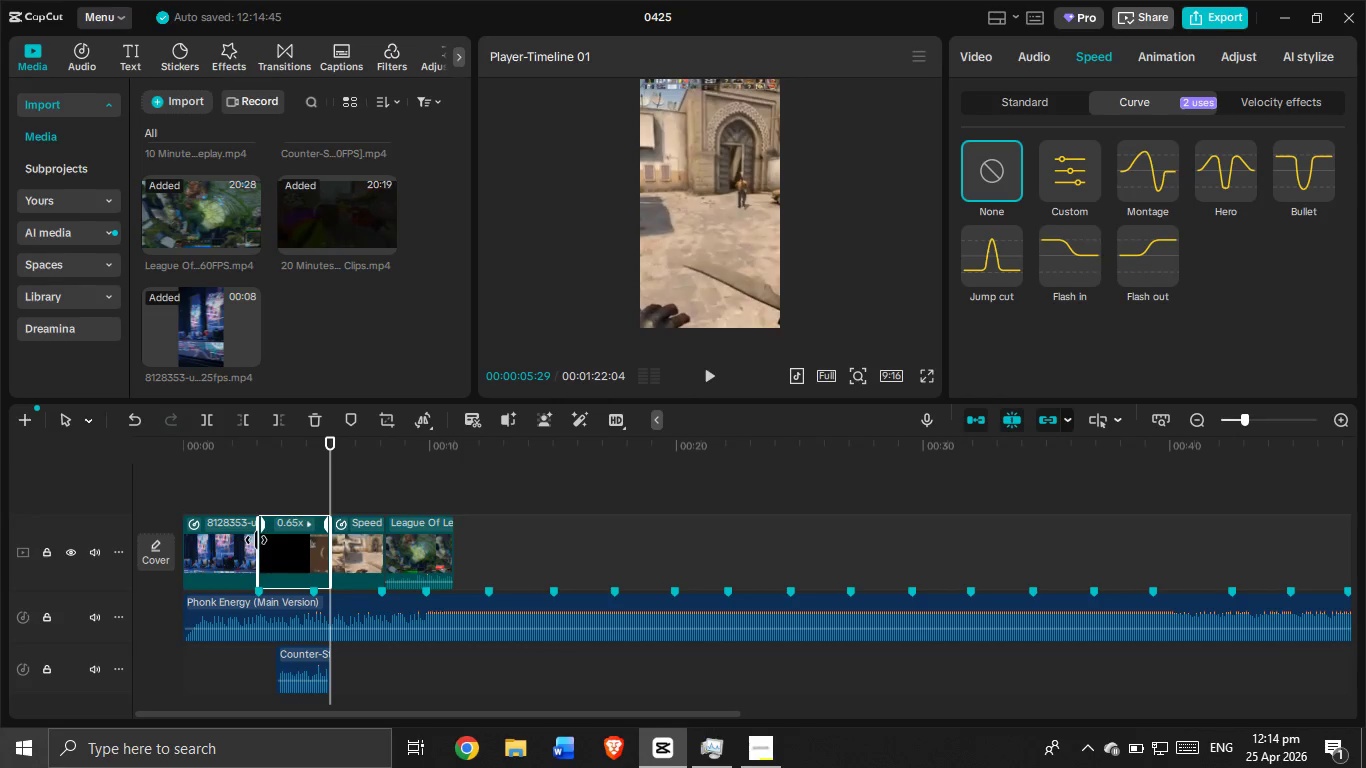 
left_click_drag(start_coordinate=[257, 541], to_coordinate=[269, 541])
 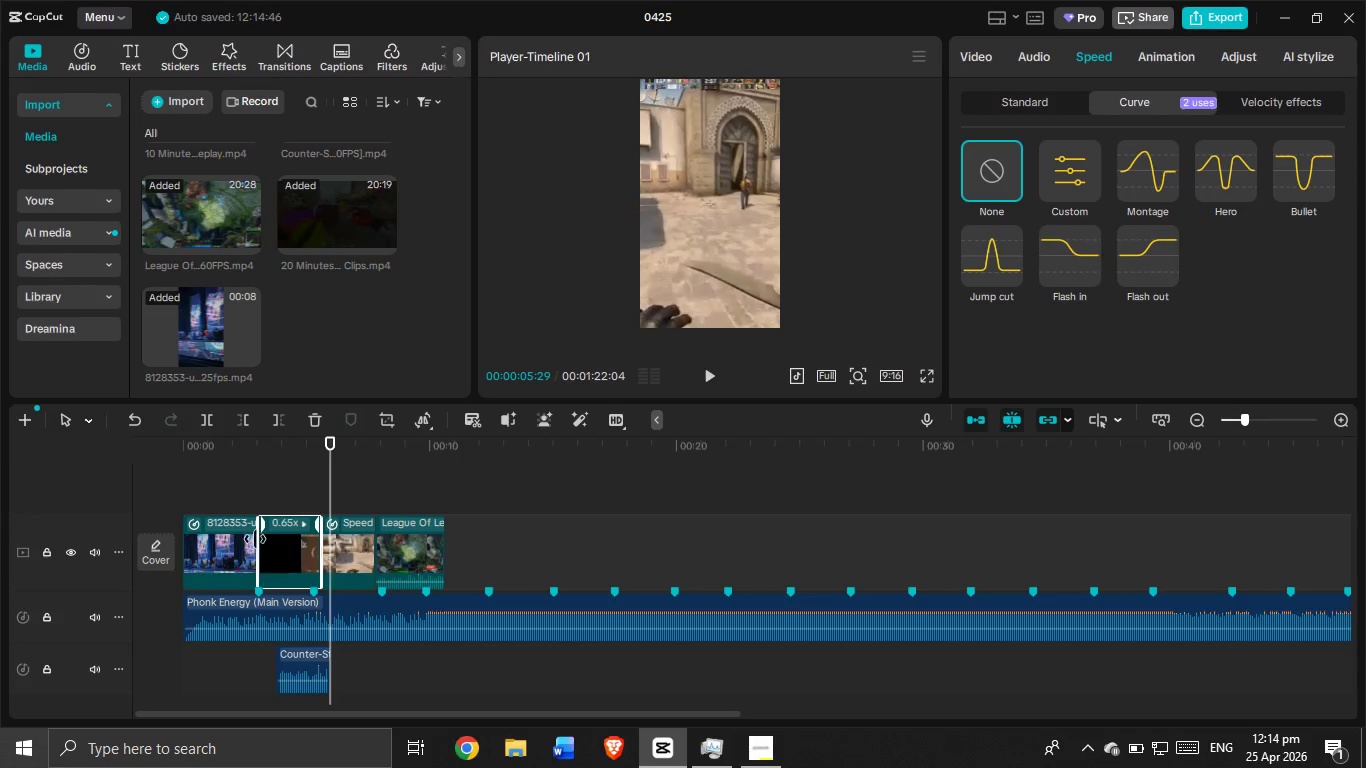 
left_click_drag(start_coordinate=[254, 539], to_coordinate=[264, 542])
 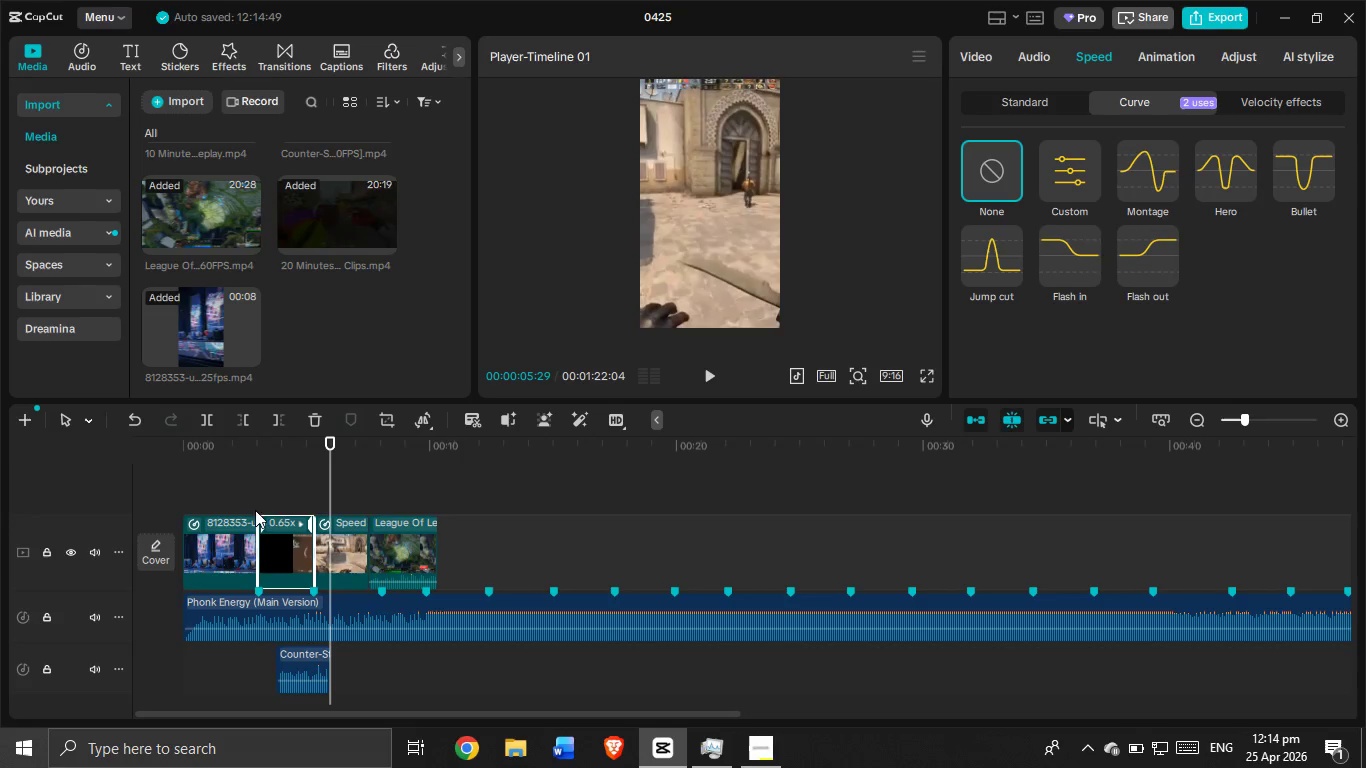 
left_click([244, 495])
 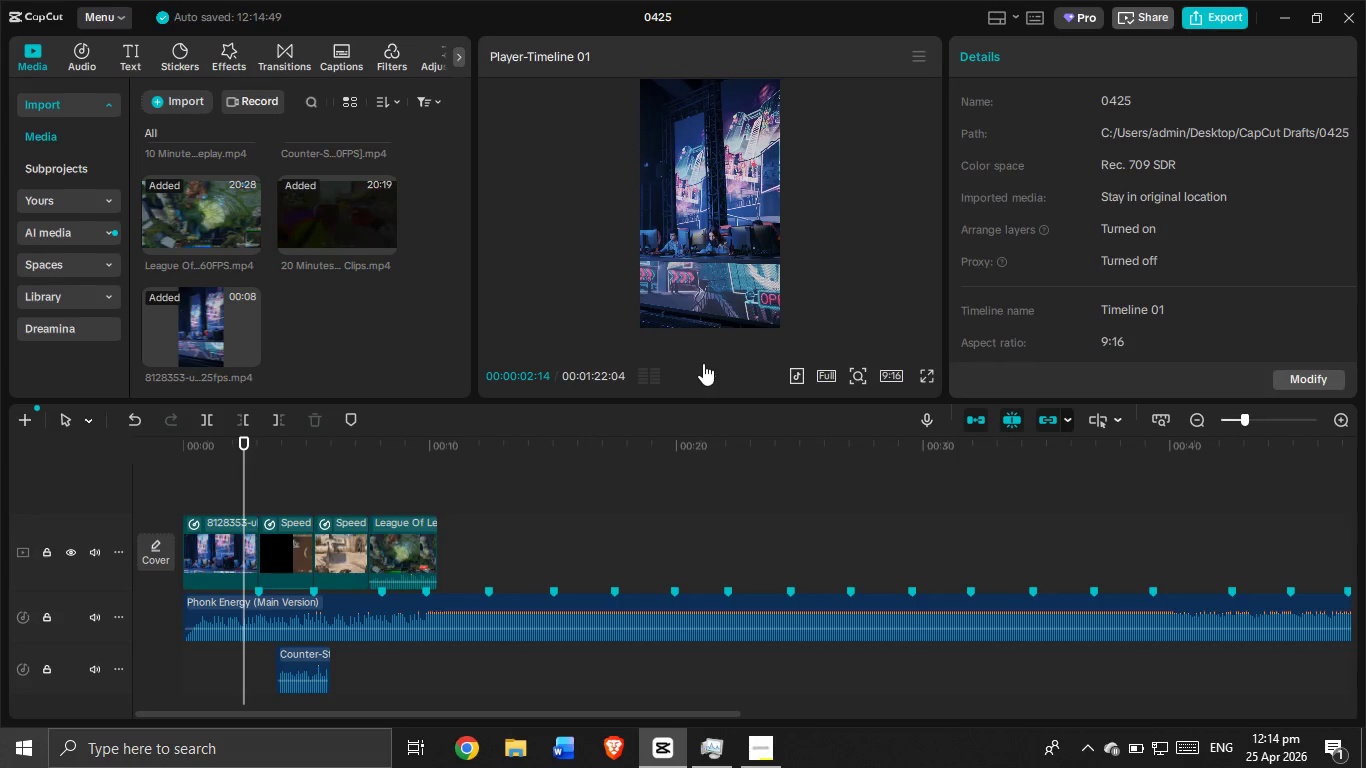 
left_click([710, 375])
 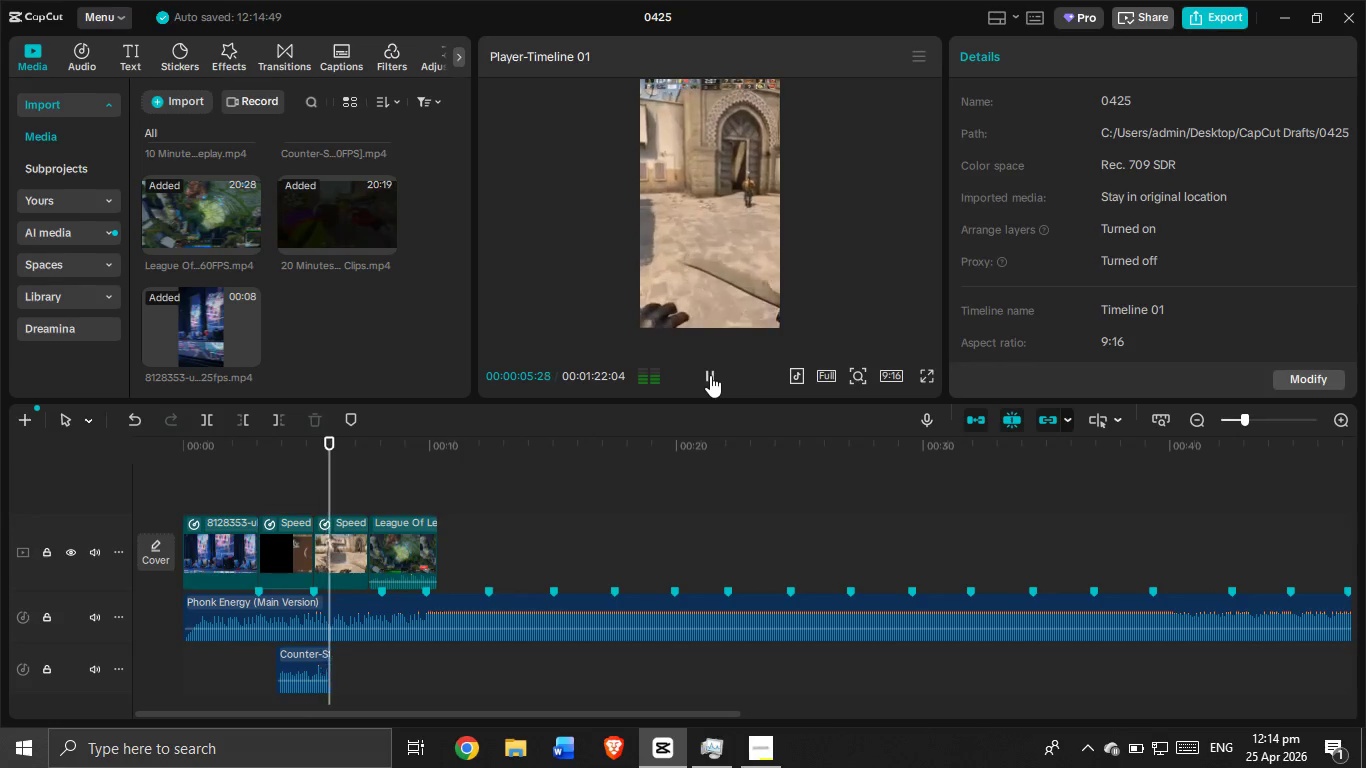 
left_click_drag(start_coordinate=[308, 657], to_coordinate=[365, 657])
 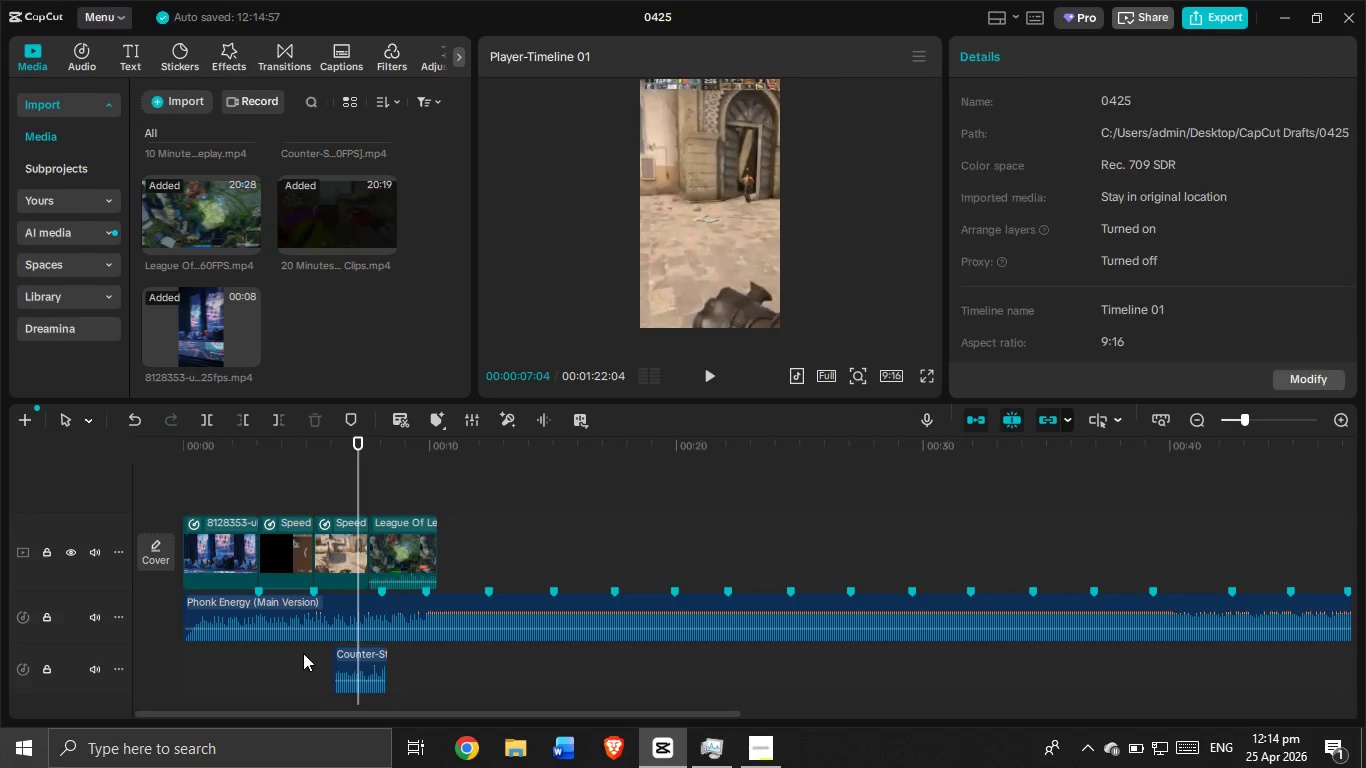 
left_click([303, 653])
 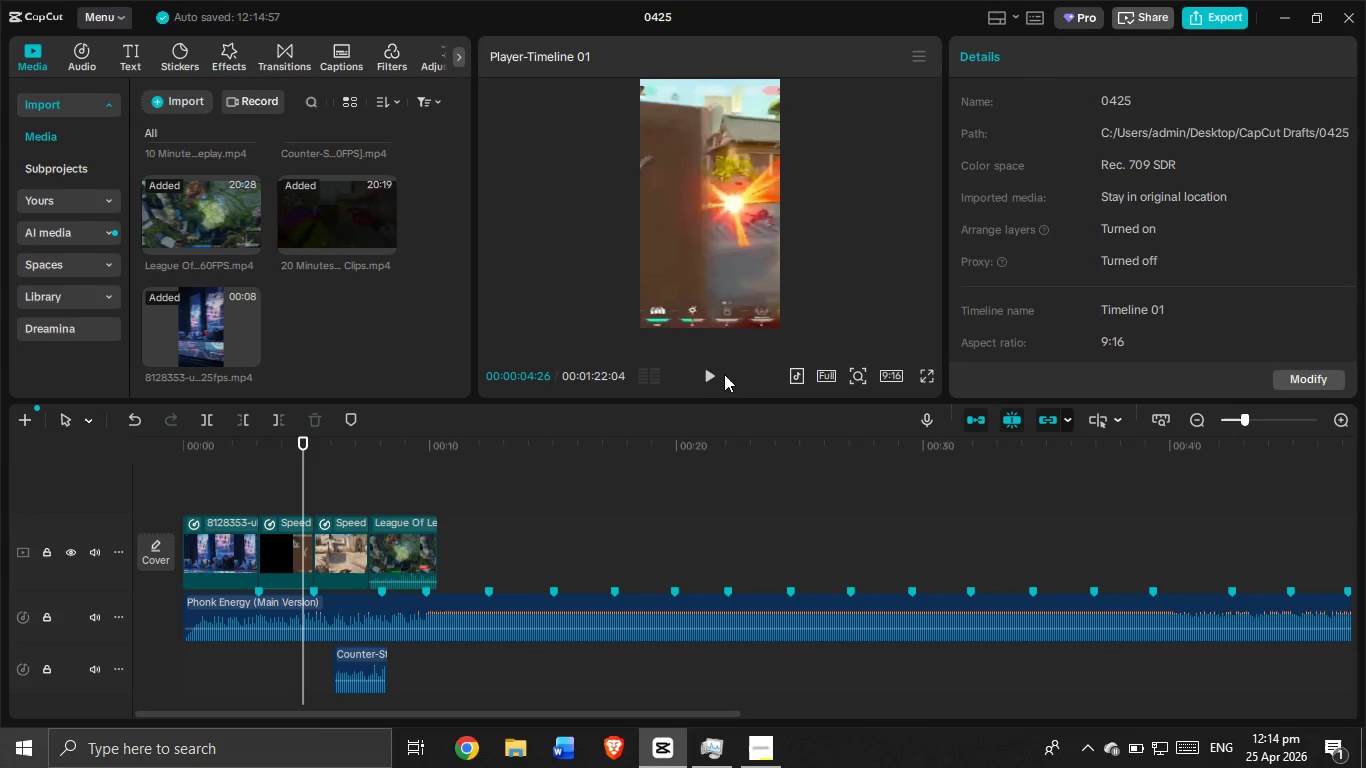 
left_click([717, 372])
 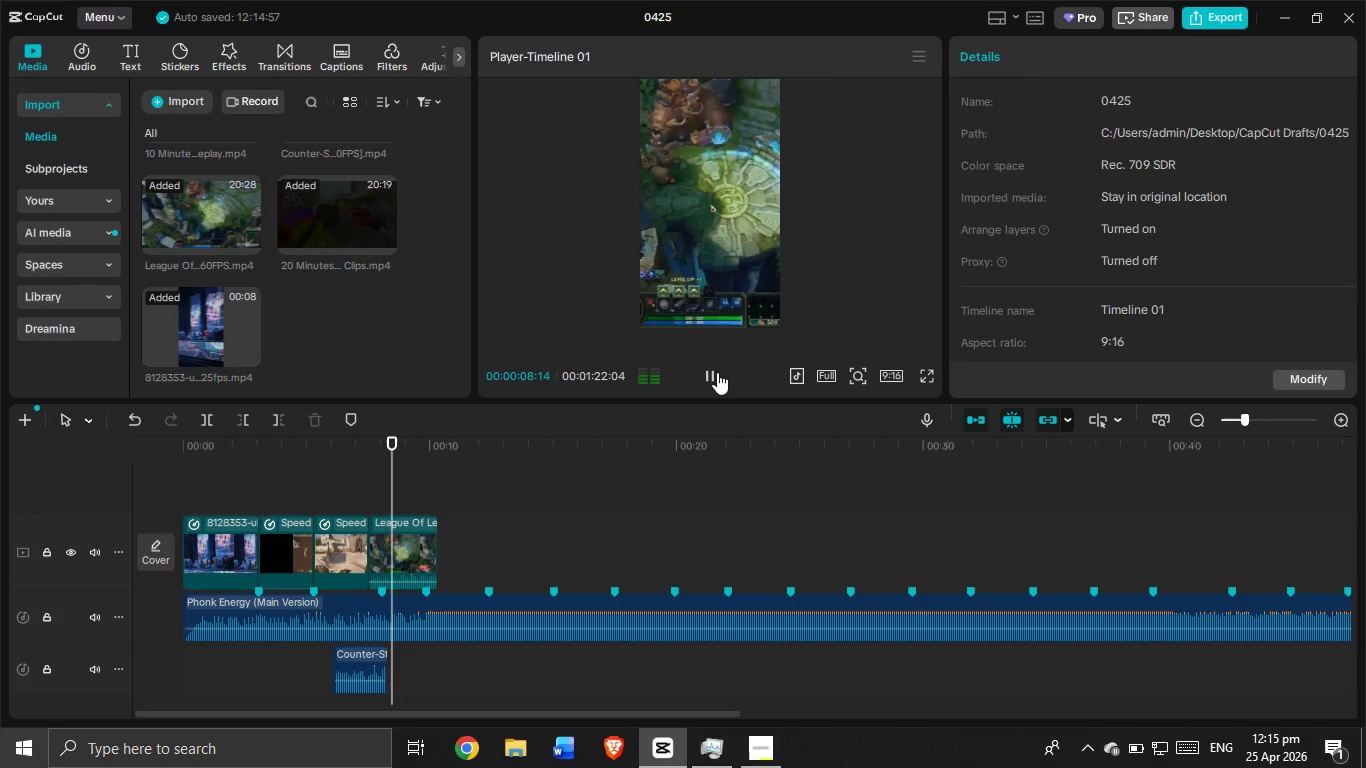 
wait(5.02)
 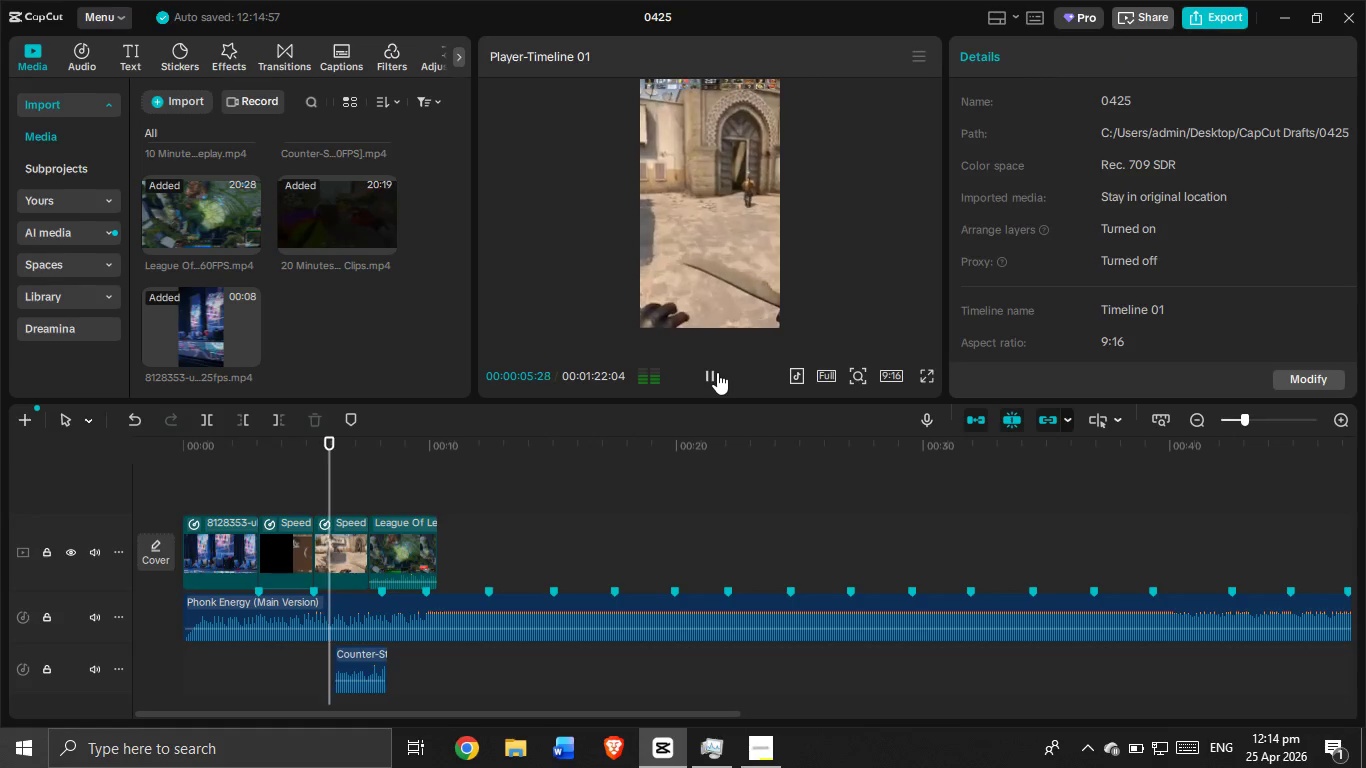 
left_click([717, 372])
 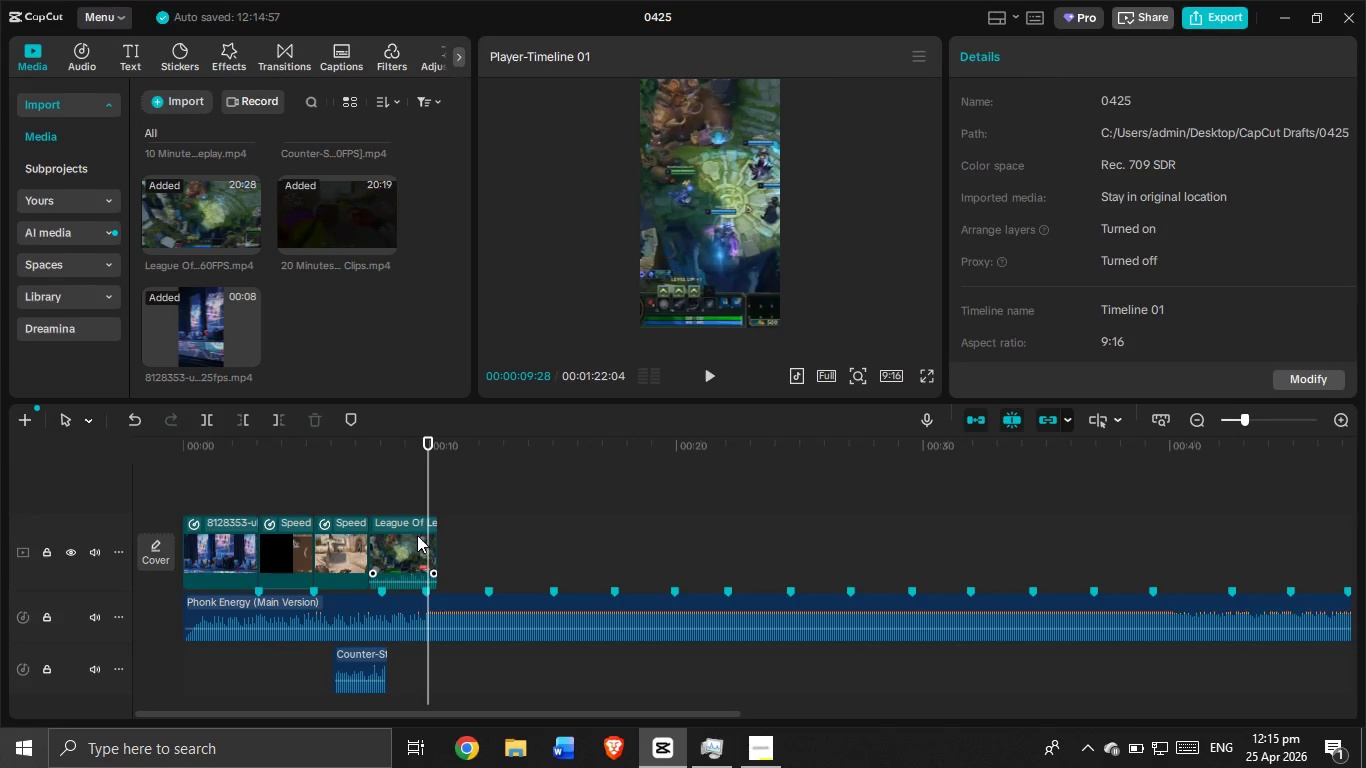 
left_click([410, 536])
 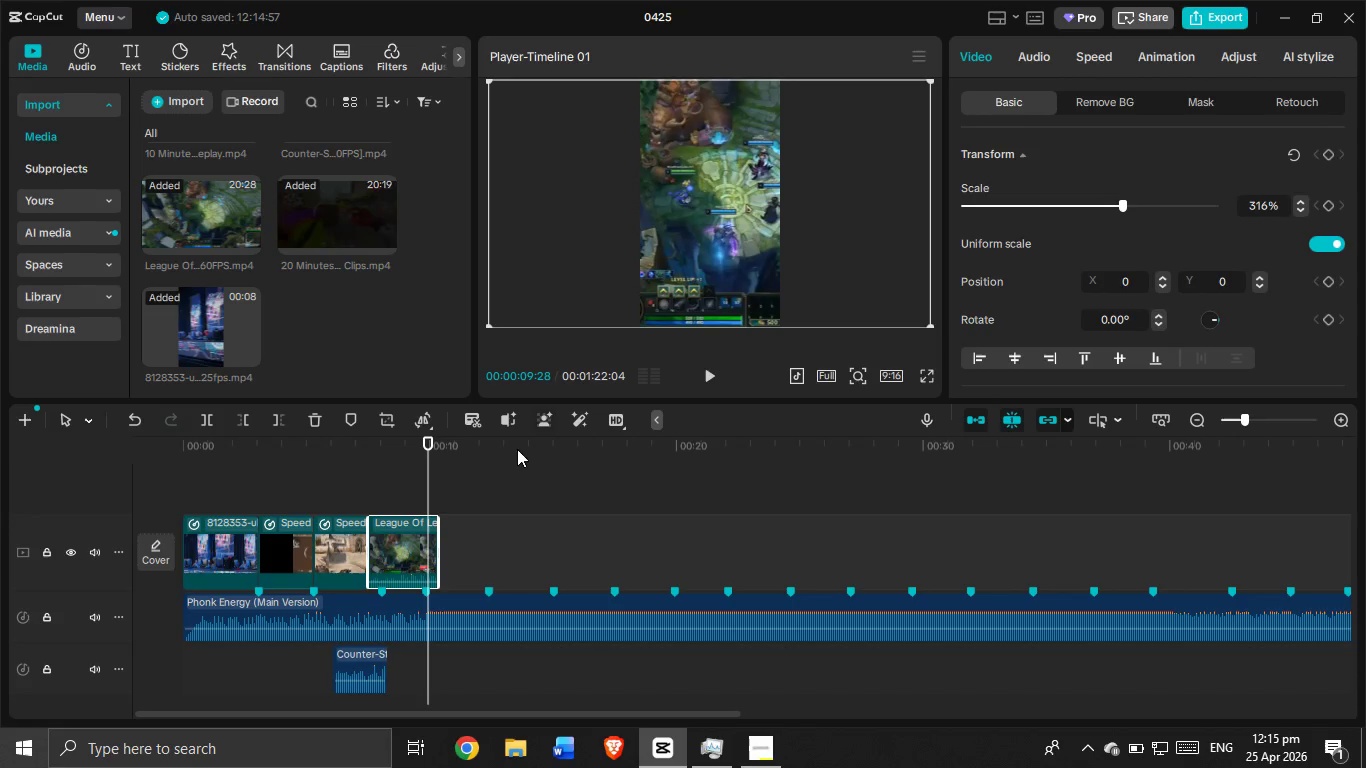 
left_click([361, 541])
 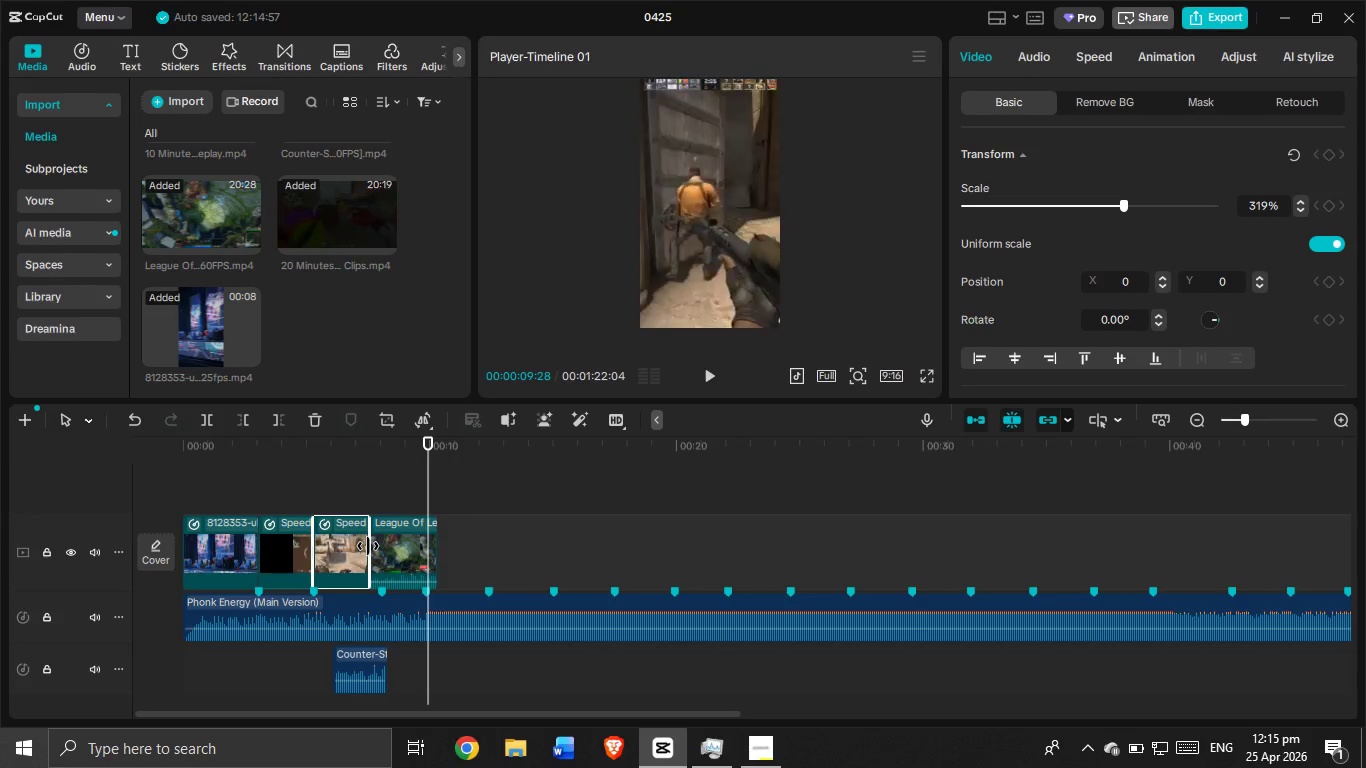 
left_click_drag(start_coordinate=[368, 546], to_coordinate=[381, 554])
 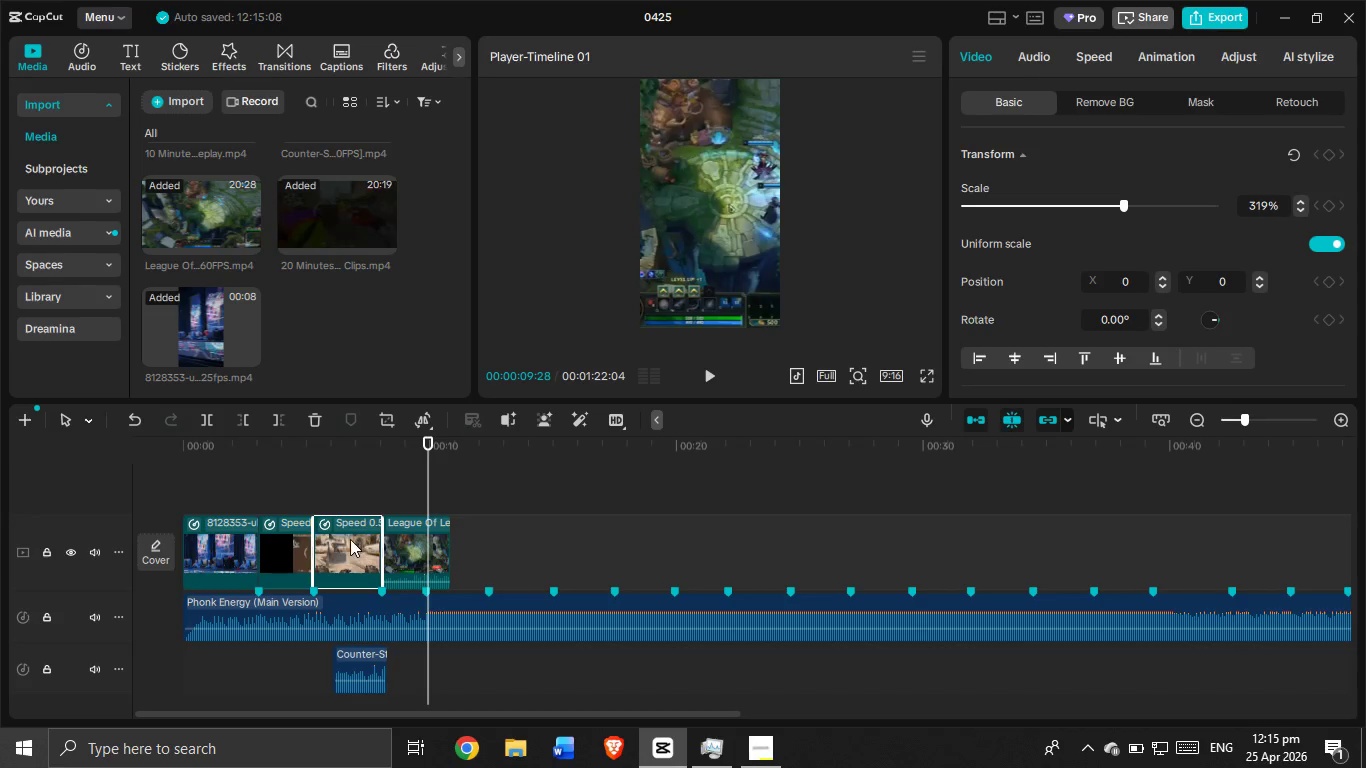 
left_click_drag(start_coordinate=[345, 537], to_coordinate=[426, 540])
 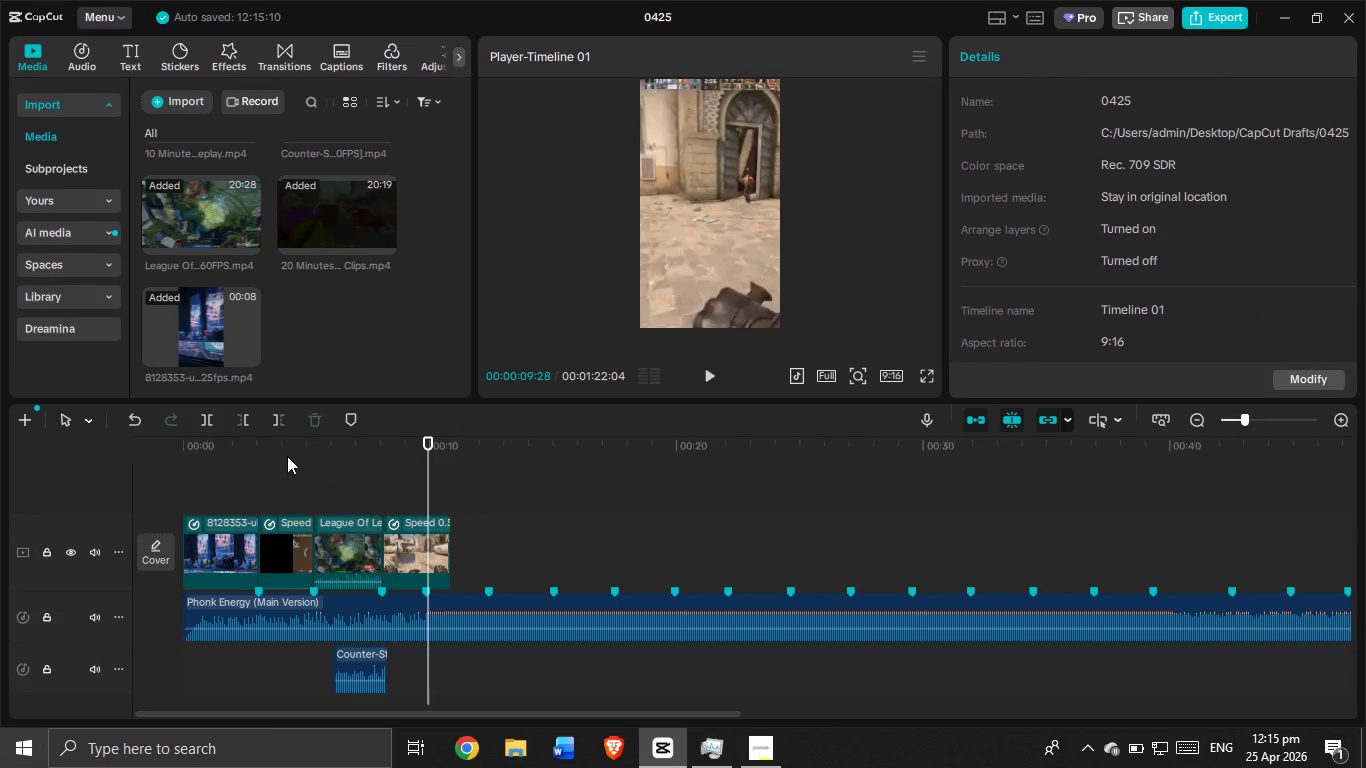 
left_click([287, 471])
 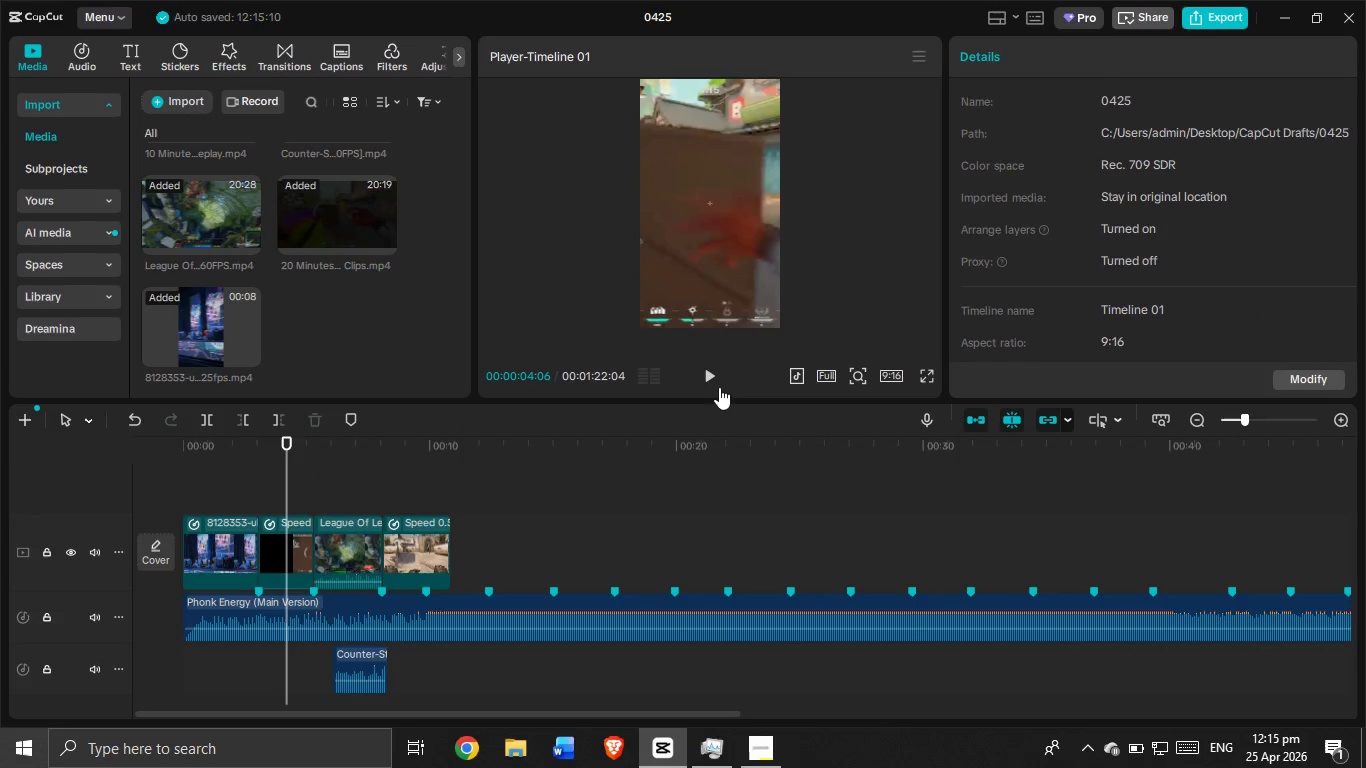 
left_click([719, 377])
 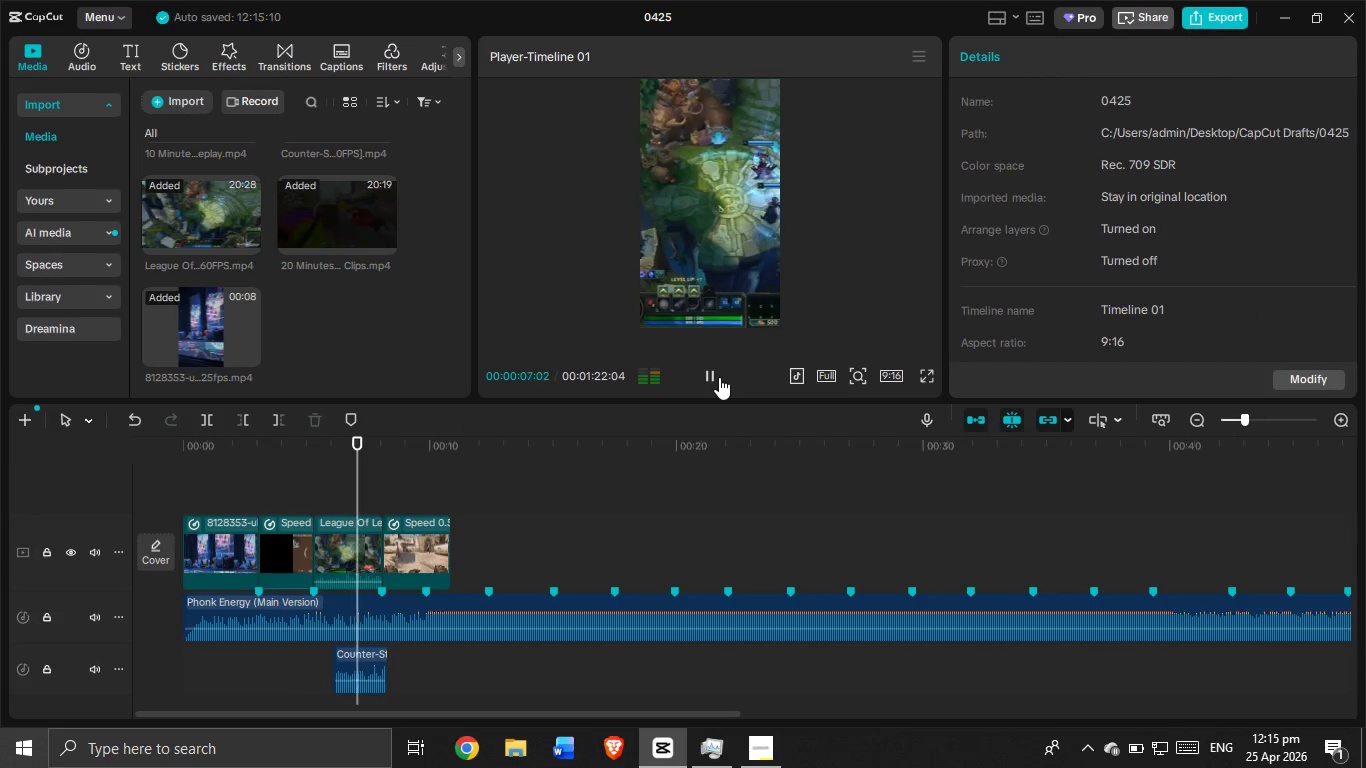 
left_click([719, 377])
 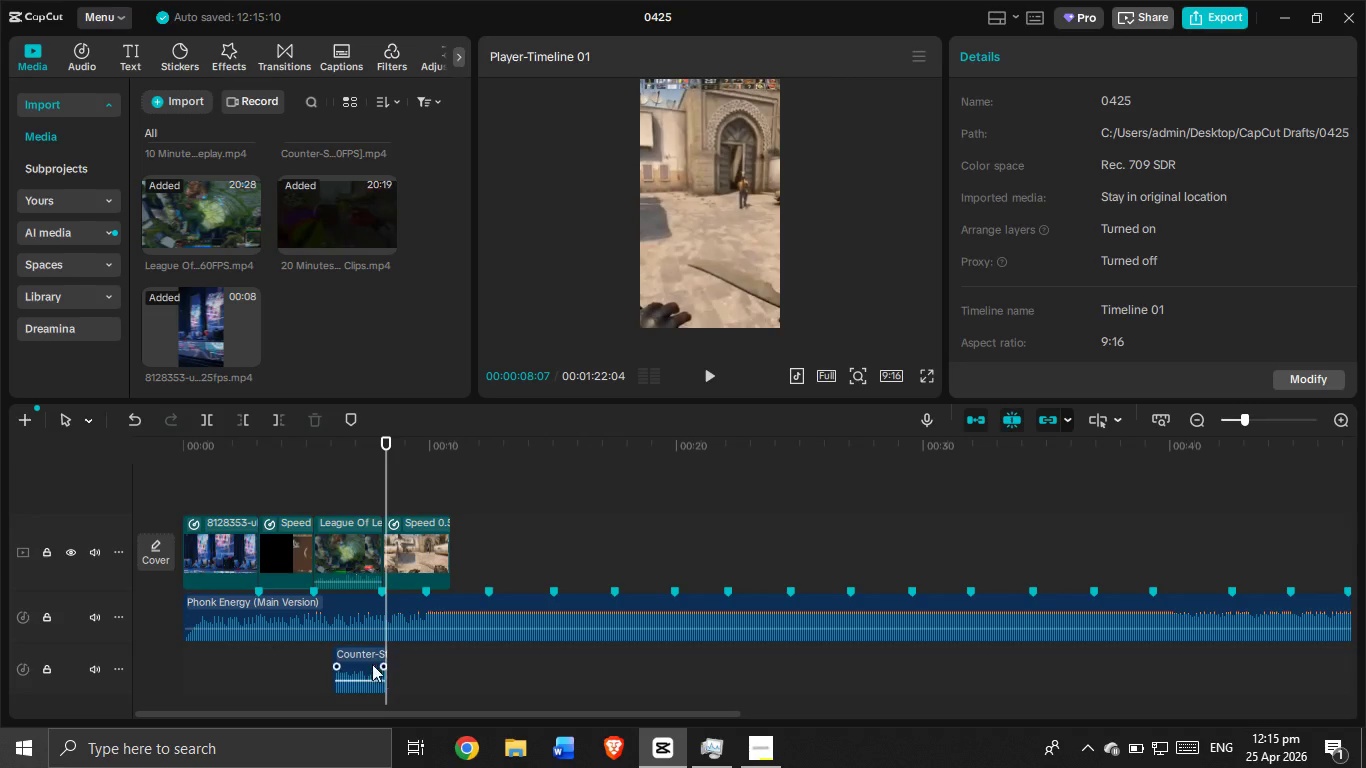 
left_click_drag(start_coordinate=[371, 660], to_coordinate=[435, 661])
 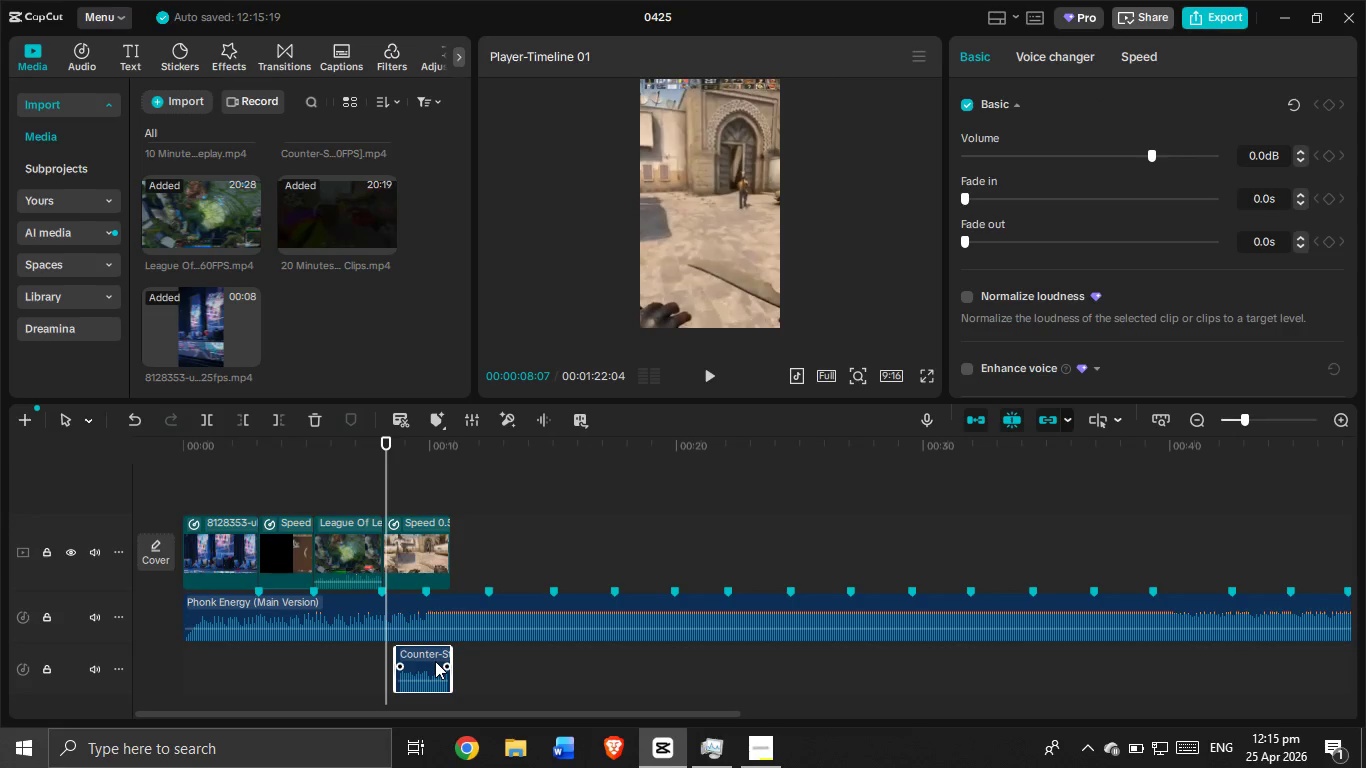 
left_click_drag(start_coordinate=[435, 661], to_coordinate=[450, 662])
 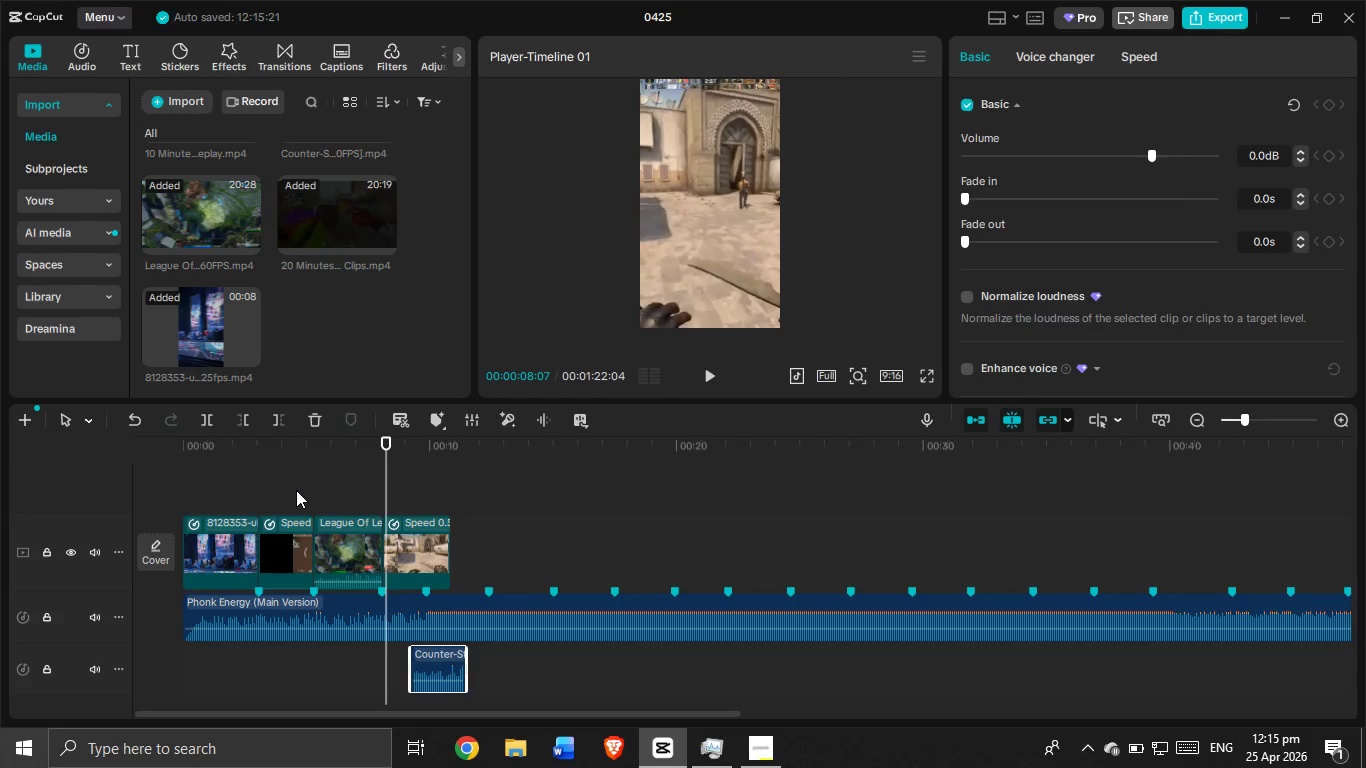 
left_click([296, 496])
 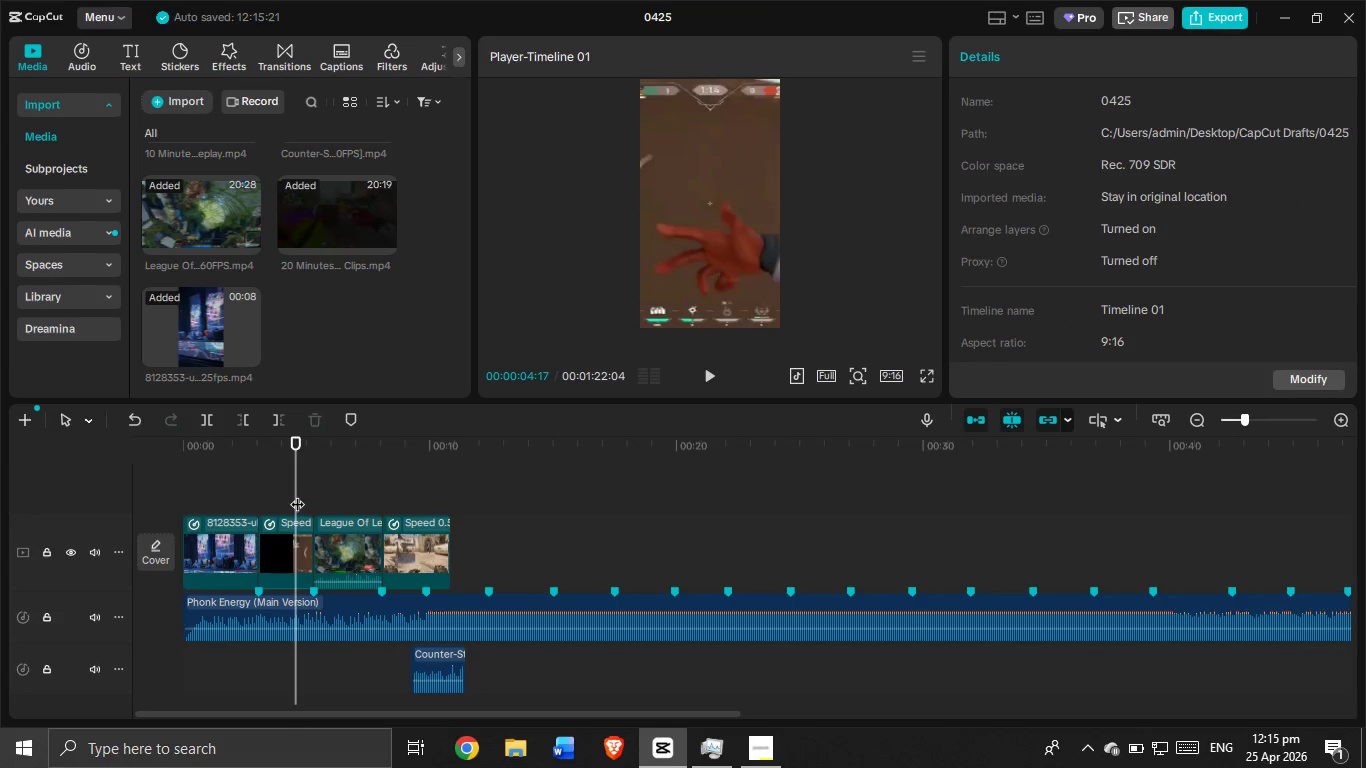 
left_click_drag(start_coordinate=[297, 494], to_coordinate=[134, 498])
 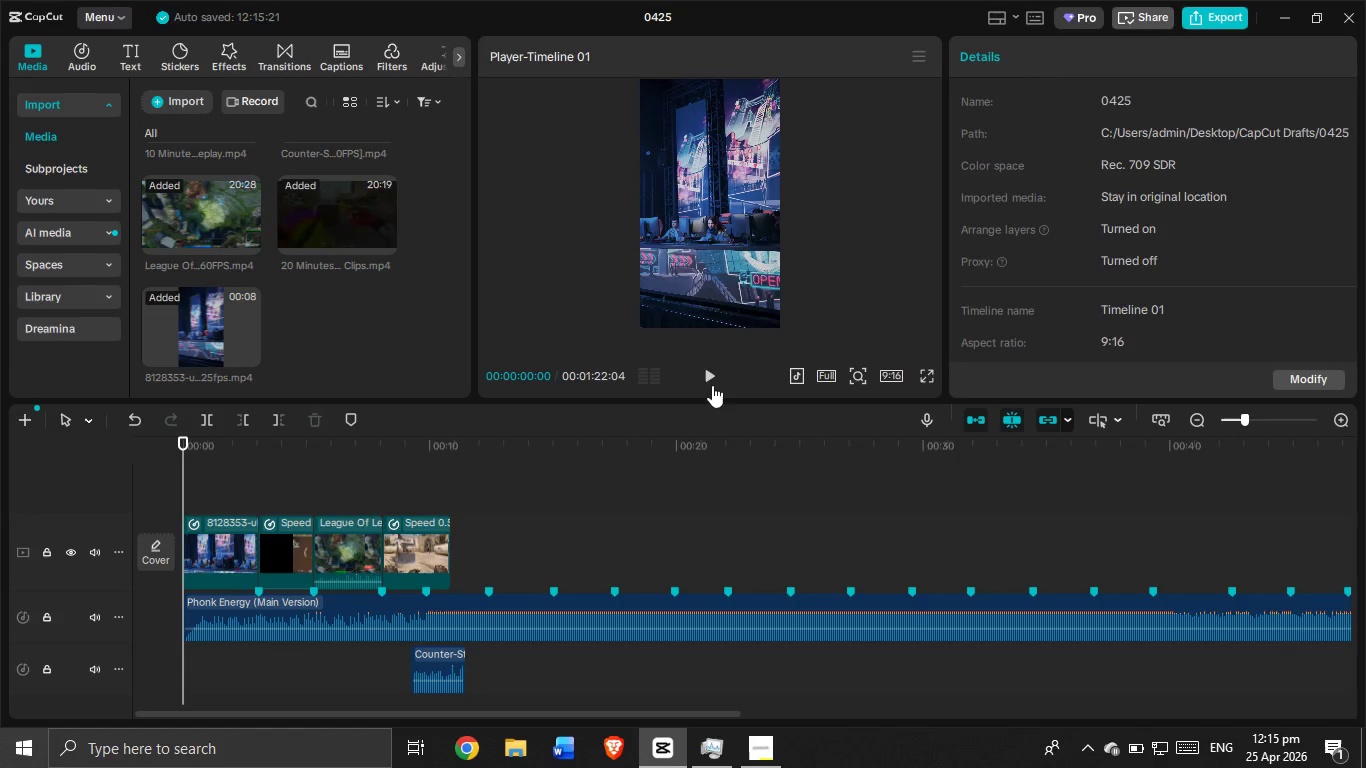 
left_click([710, 383])
 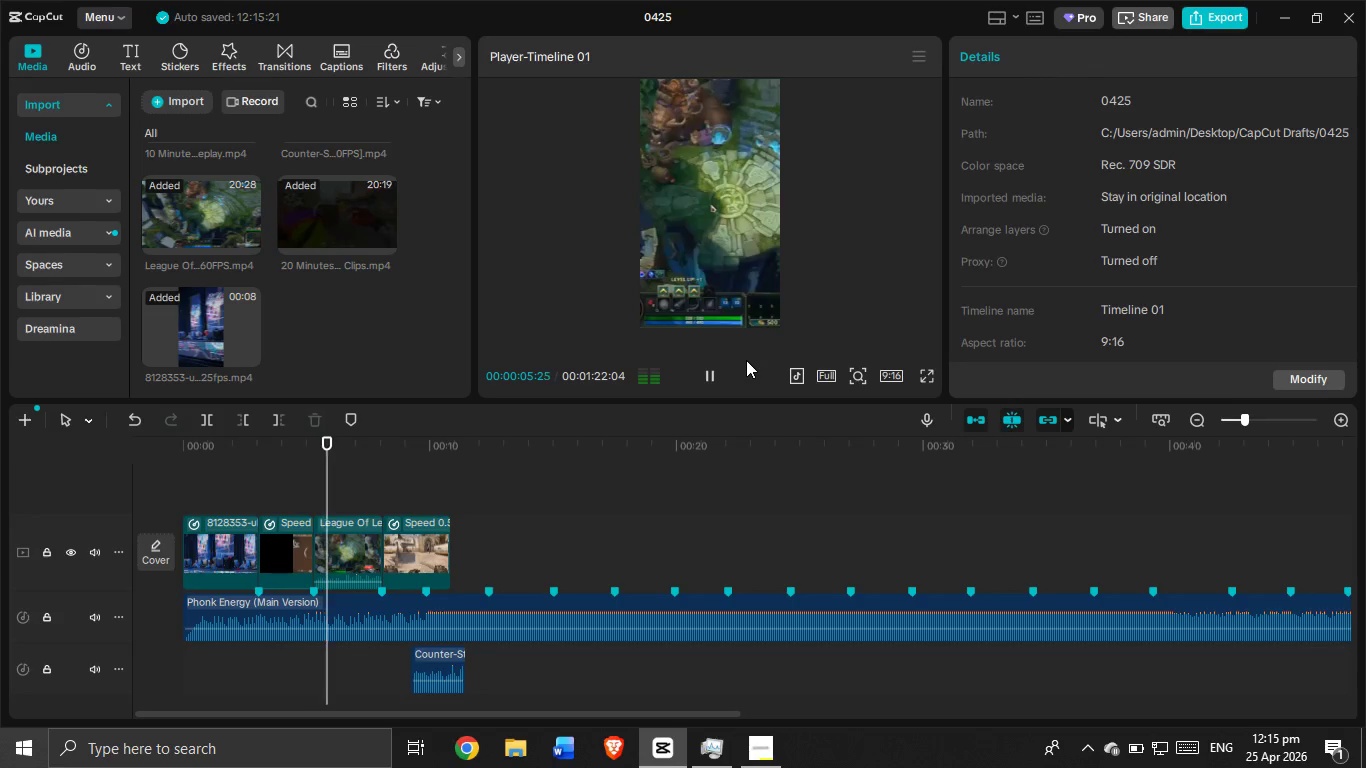 
wait(7.91)
 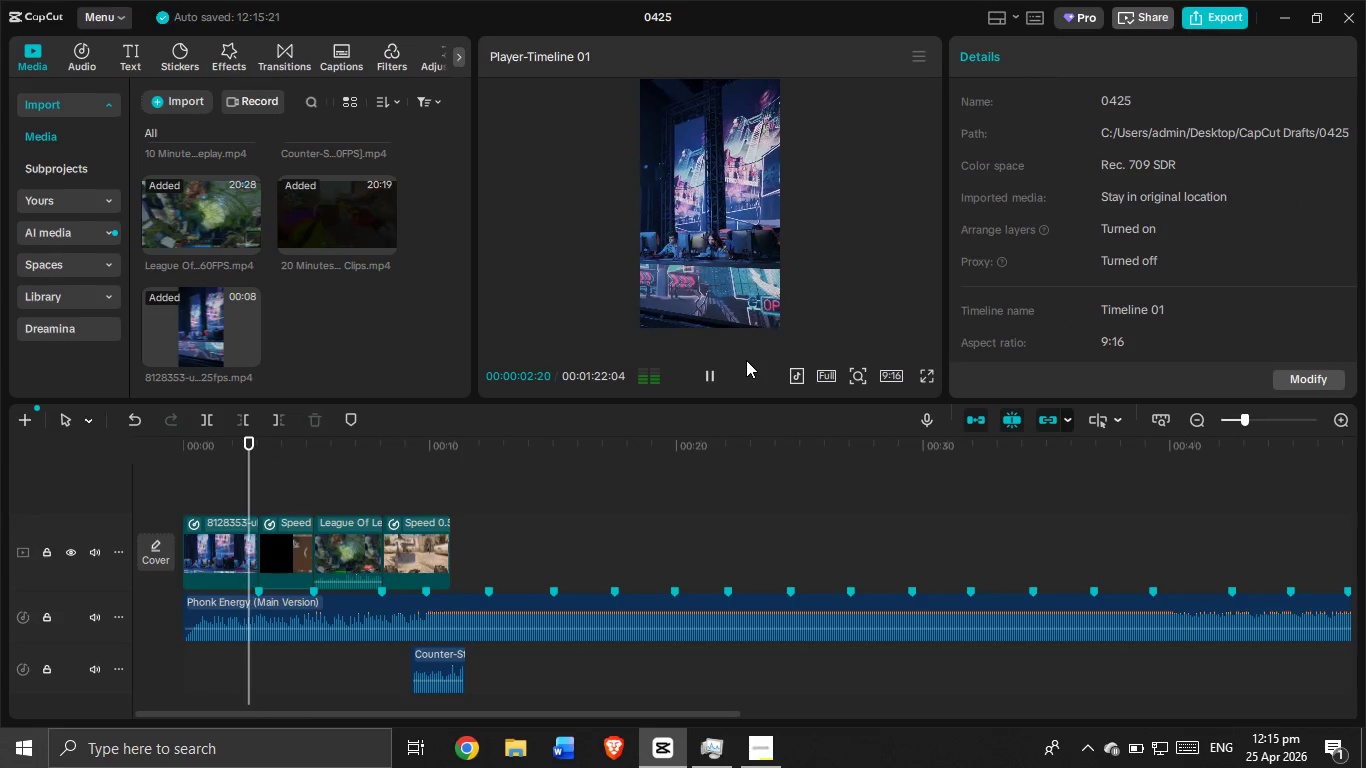 
left_click([746, 360])
 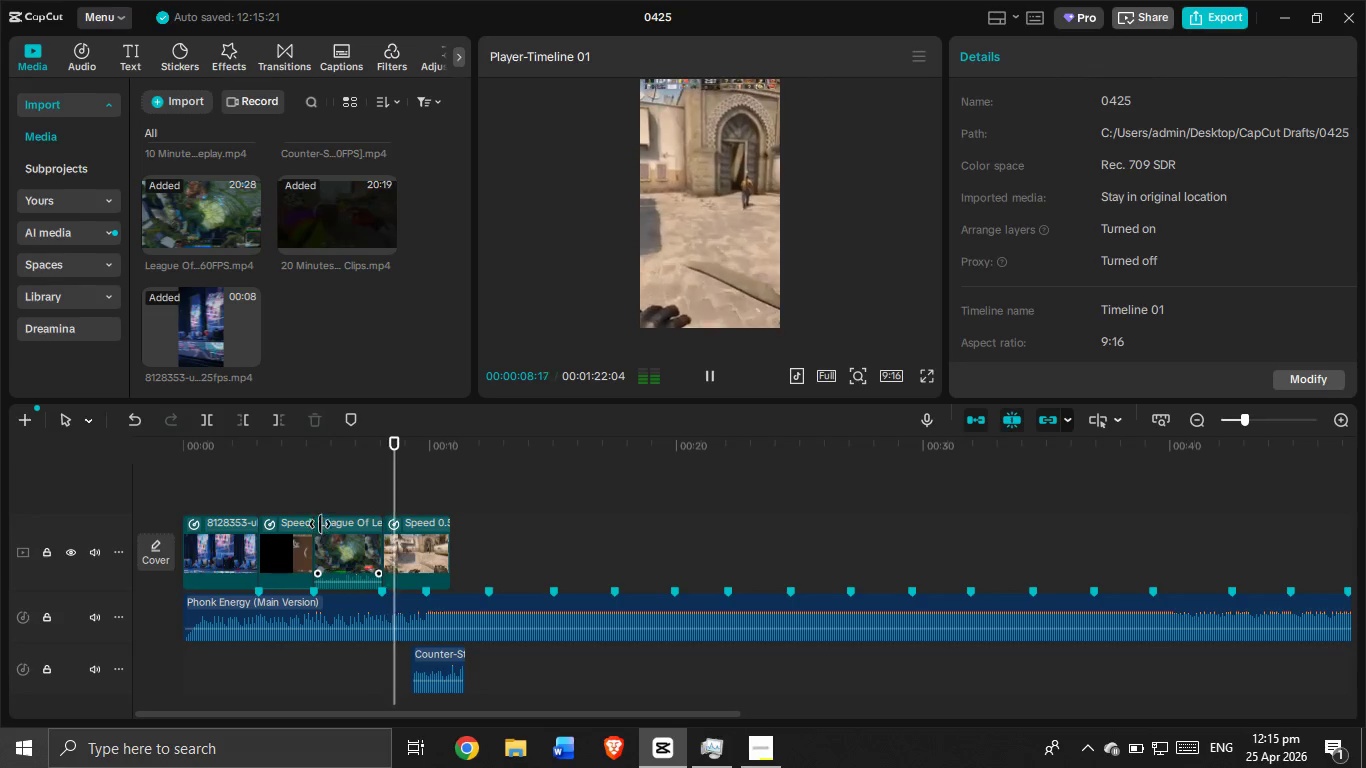 
left_click([350, 543])
 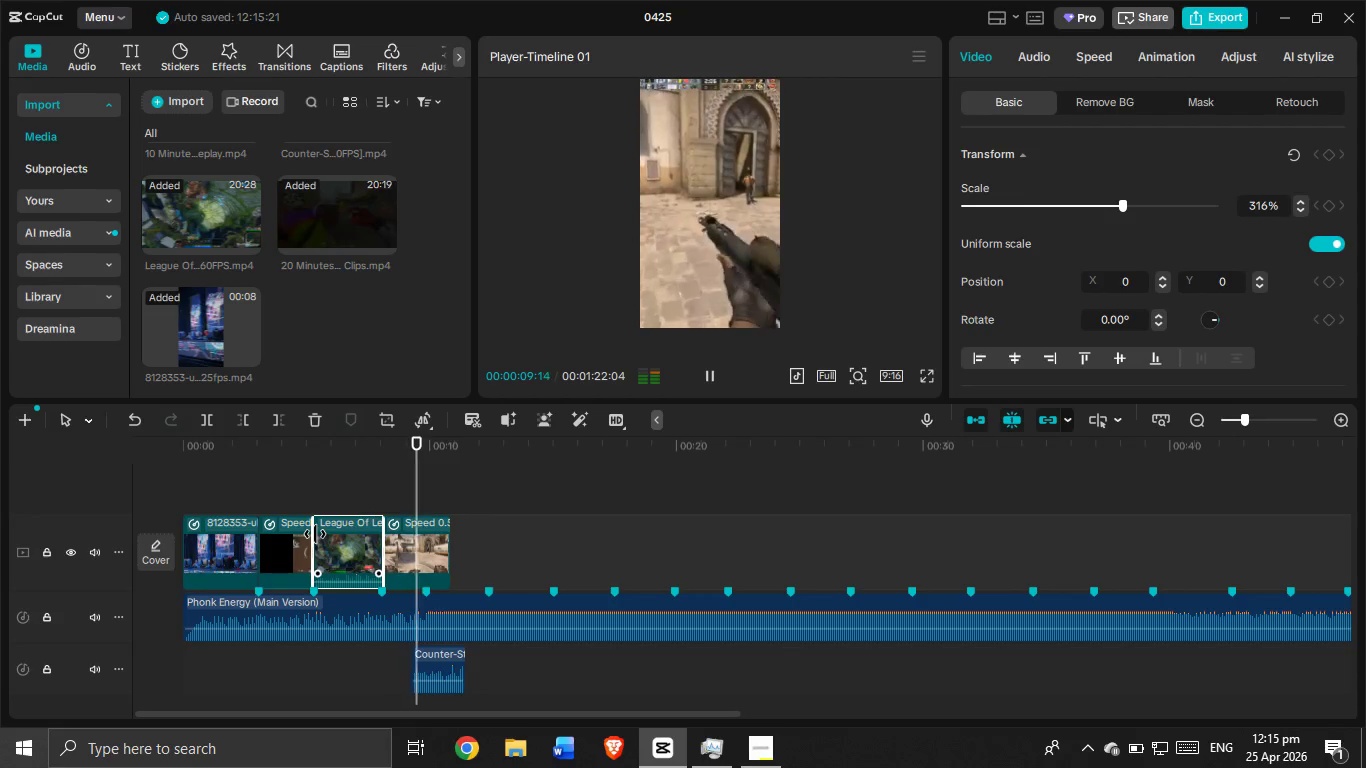 
left_click_drag(start_coordinate=[315, 534], to_coordinate=[322, 537])
 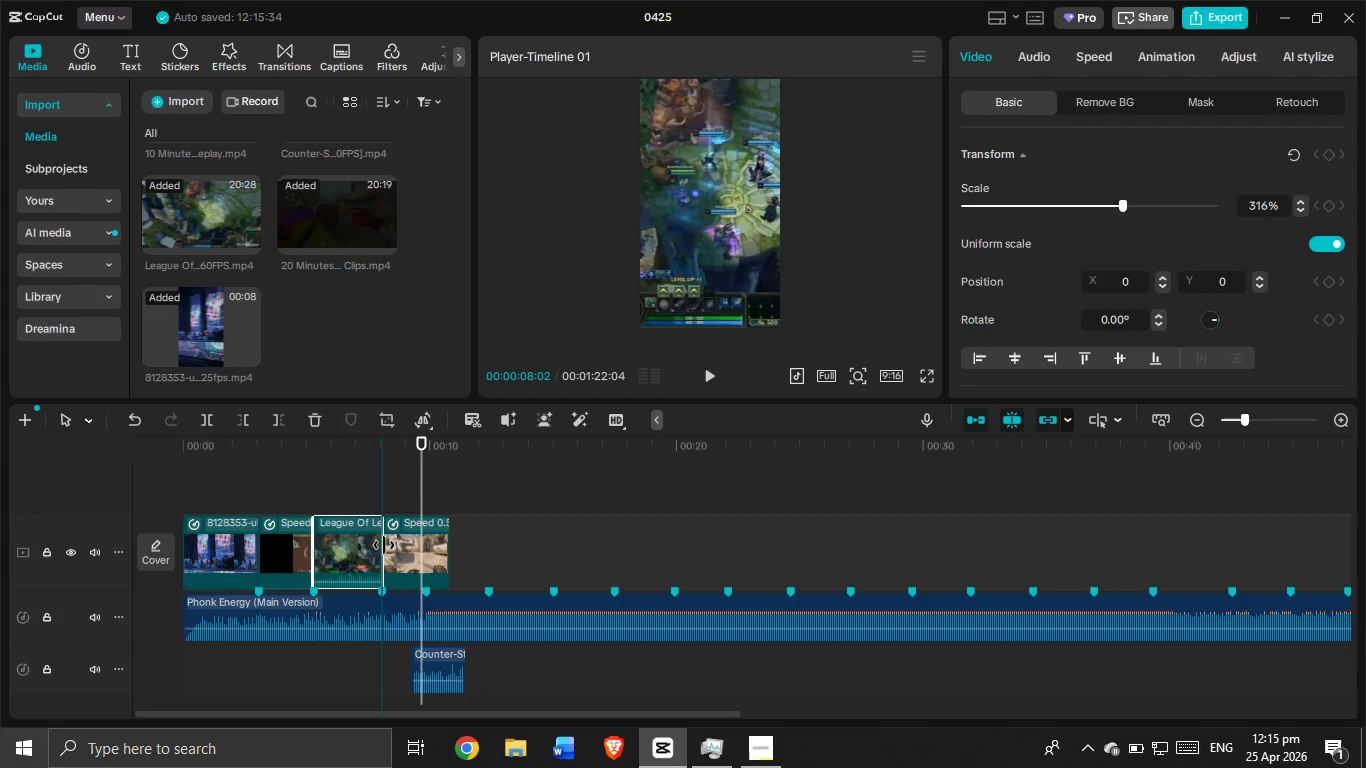 
left_click([273, 478])
 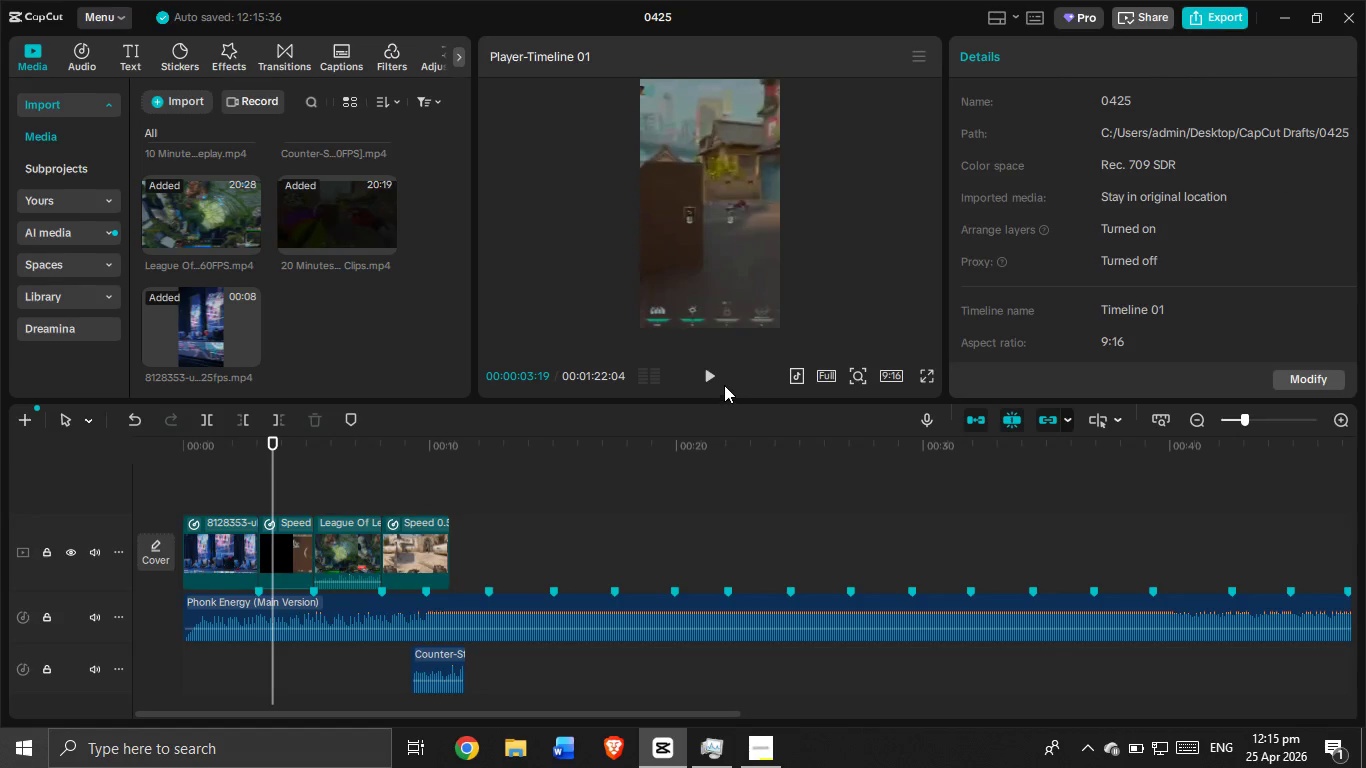 
left_click([716, 379])
 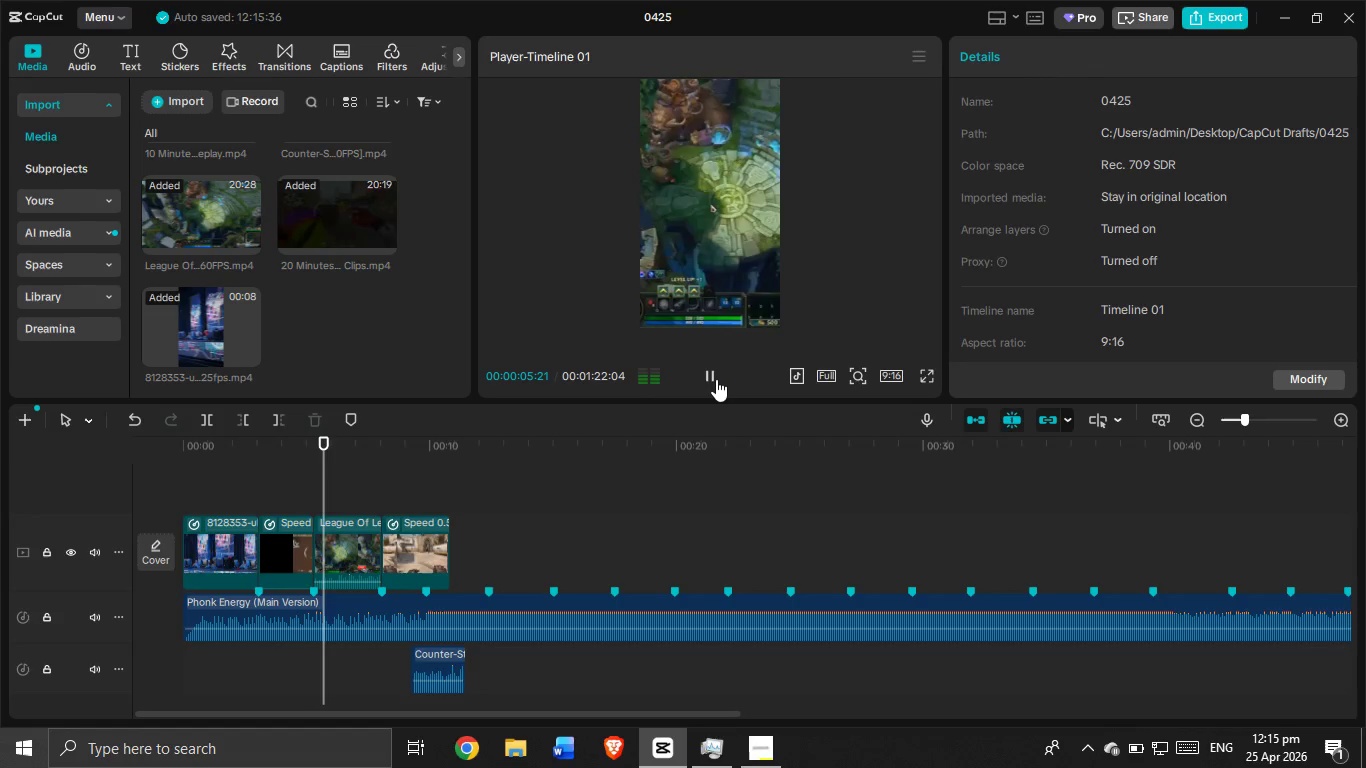 
left_click([716, 379])
 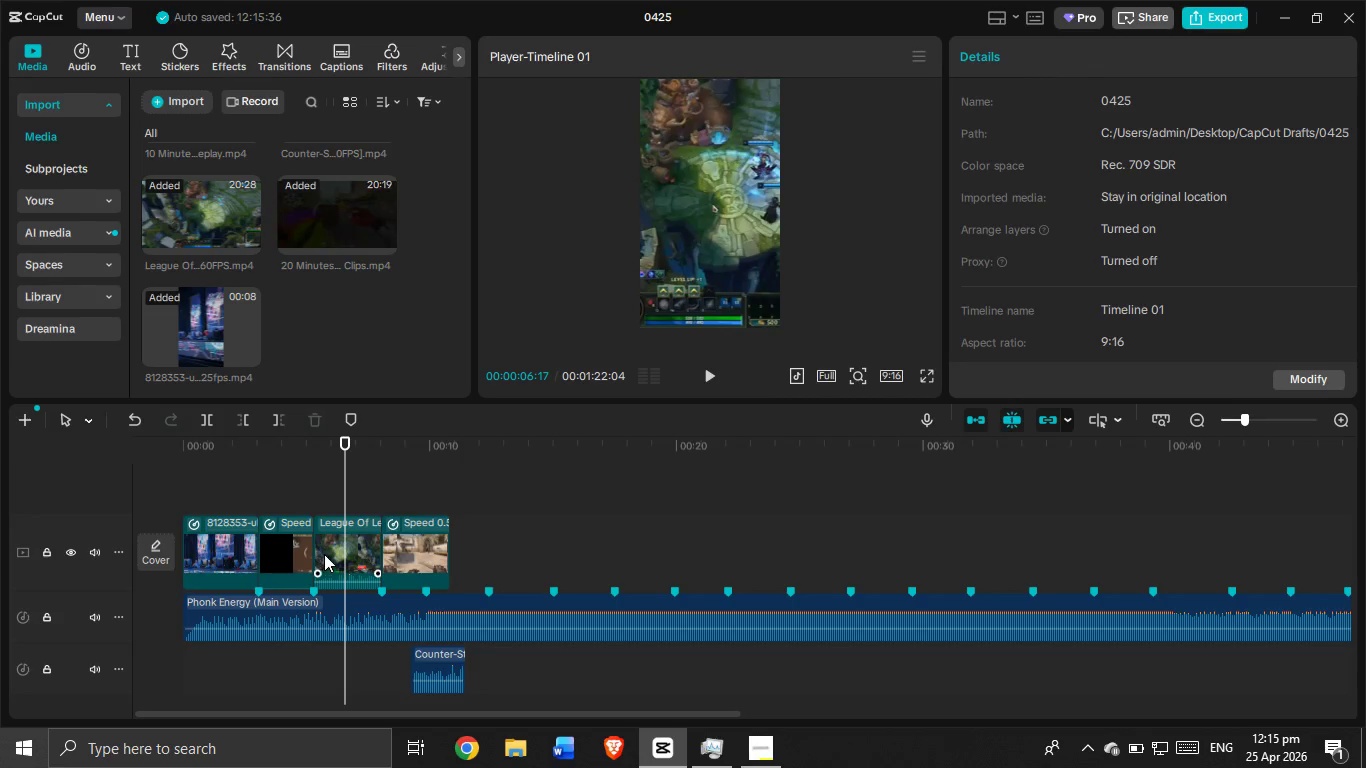 
left_click([324, 547])
 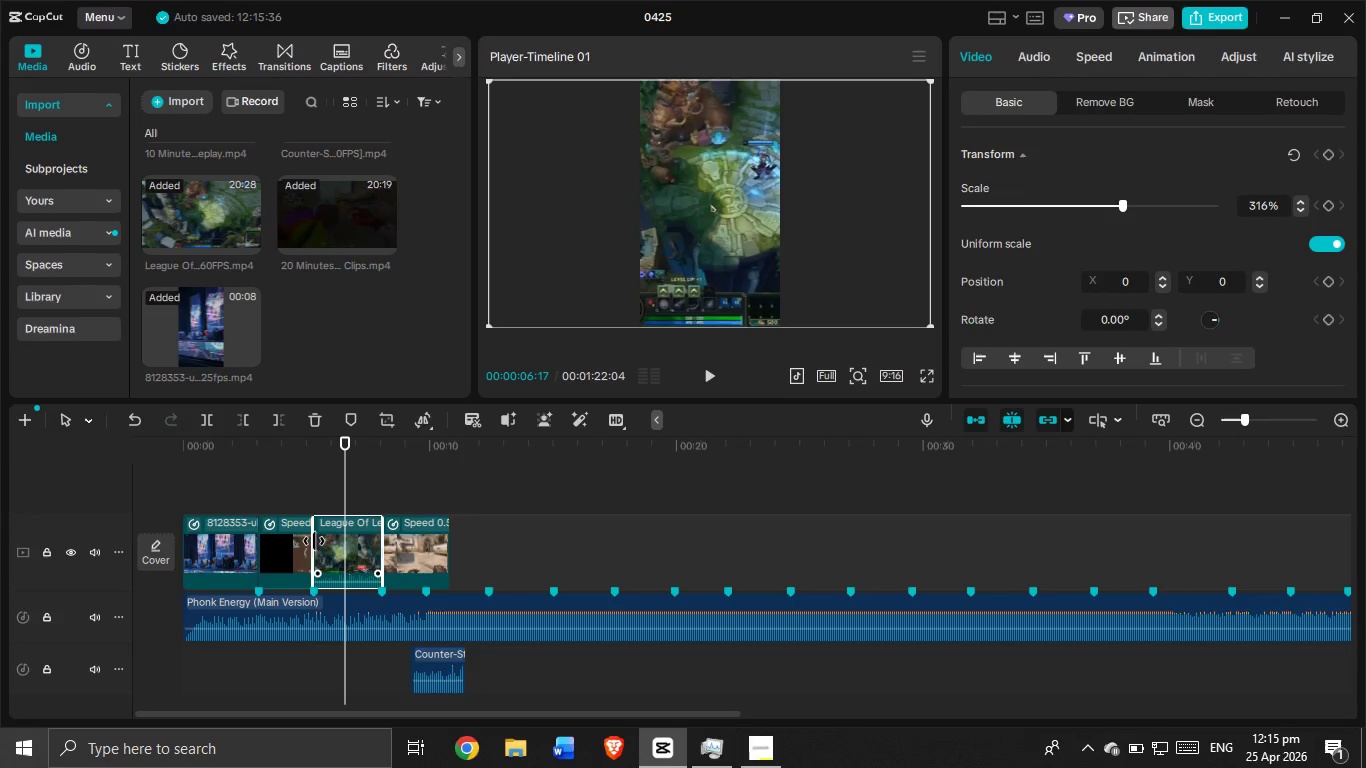 
left_click_drag(start_coordinate=[314, 540], to_coordinate=[333, 549])
 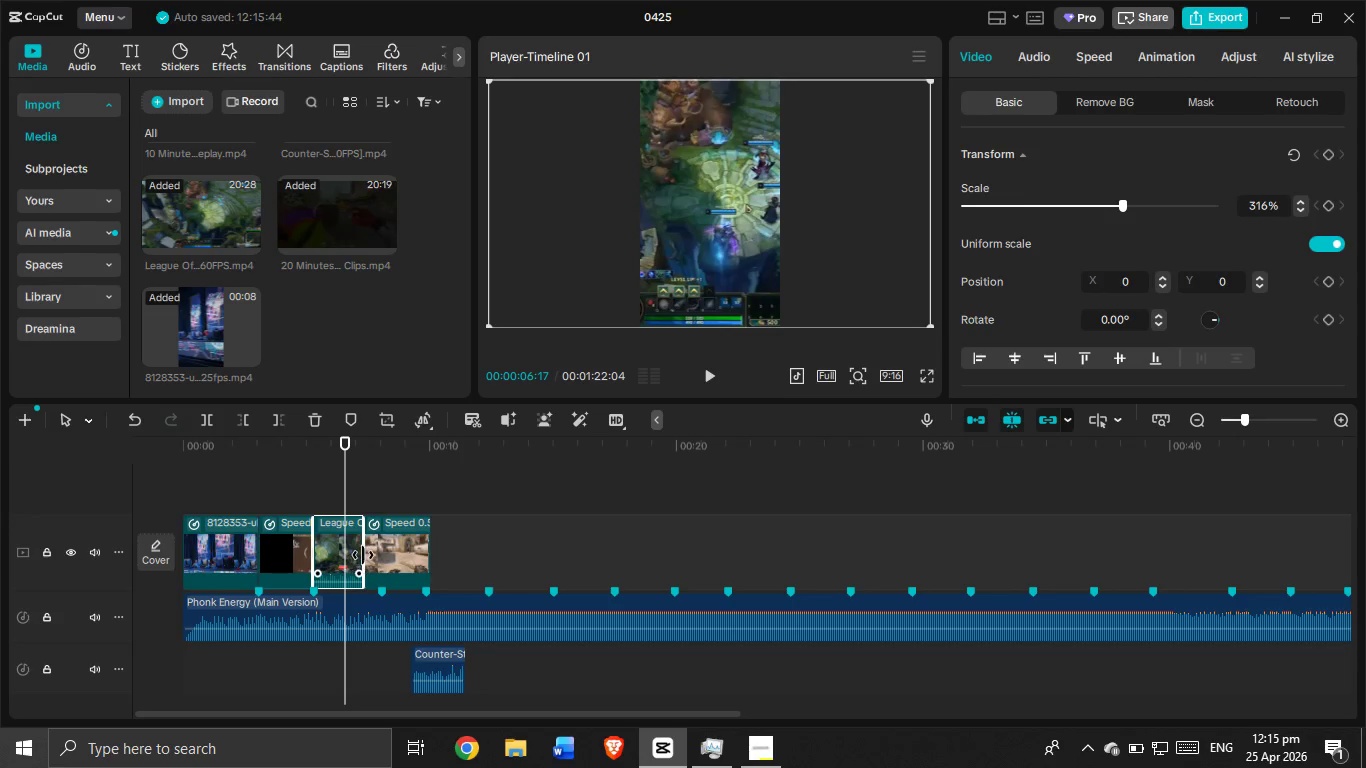 
left_click_drag(start_coordinate=[363, 555], to_coordinate=[377, 555])
 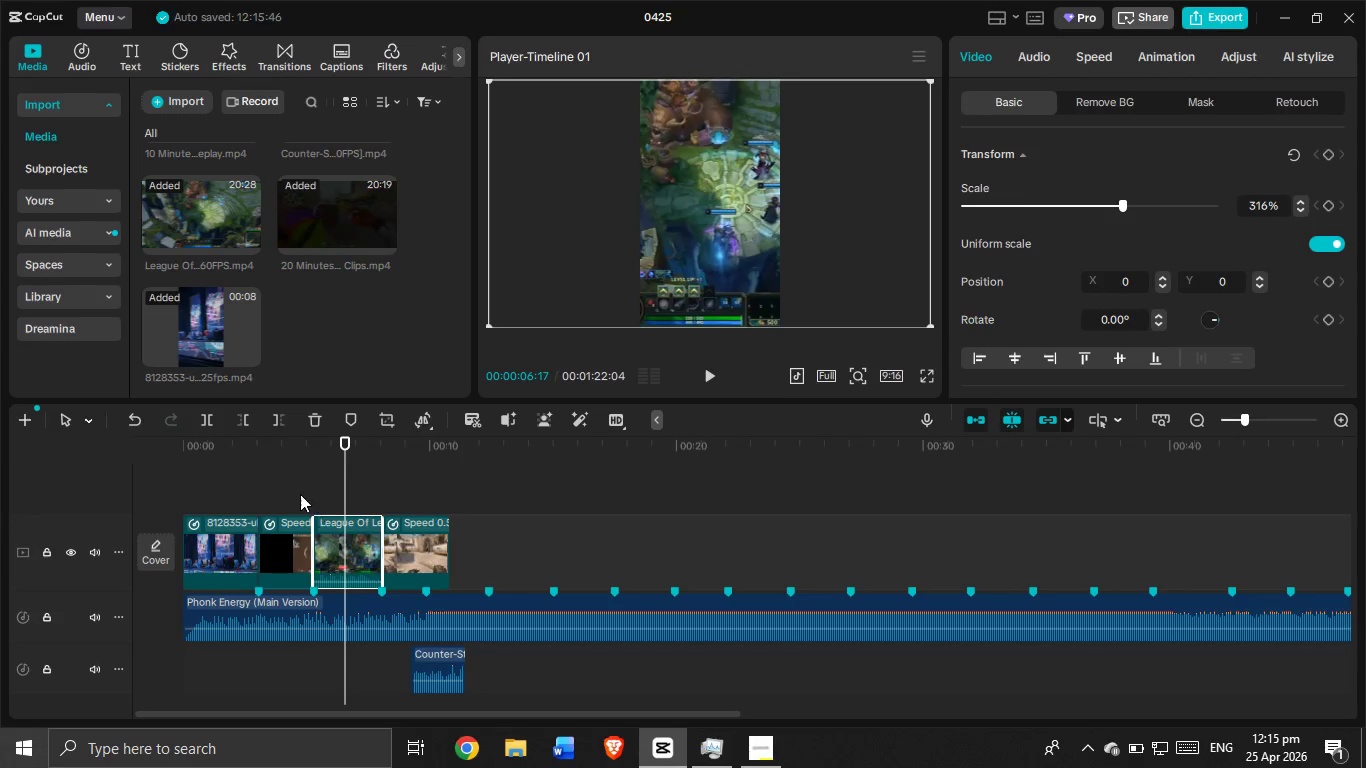 
left_click([300, 493])
 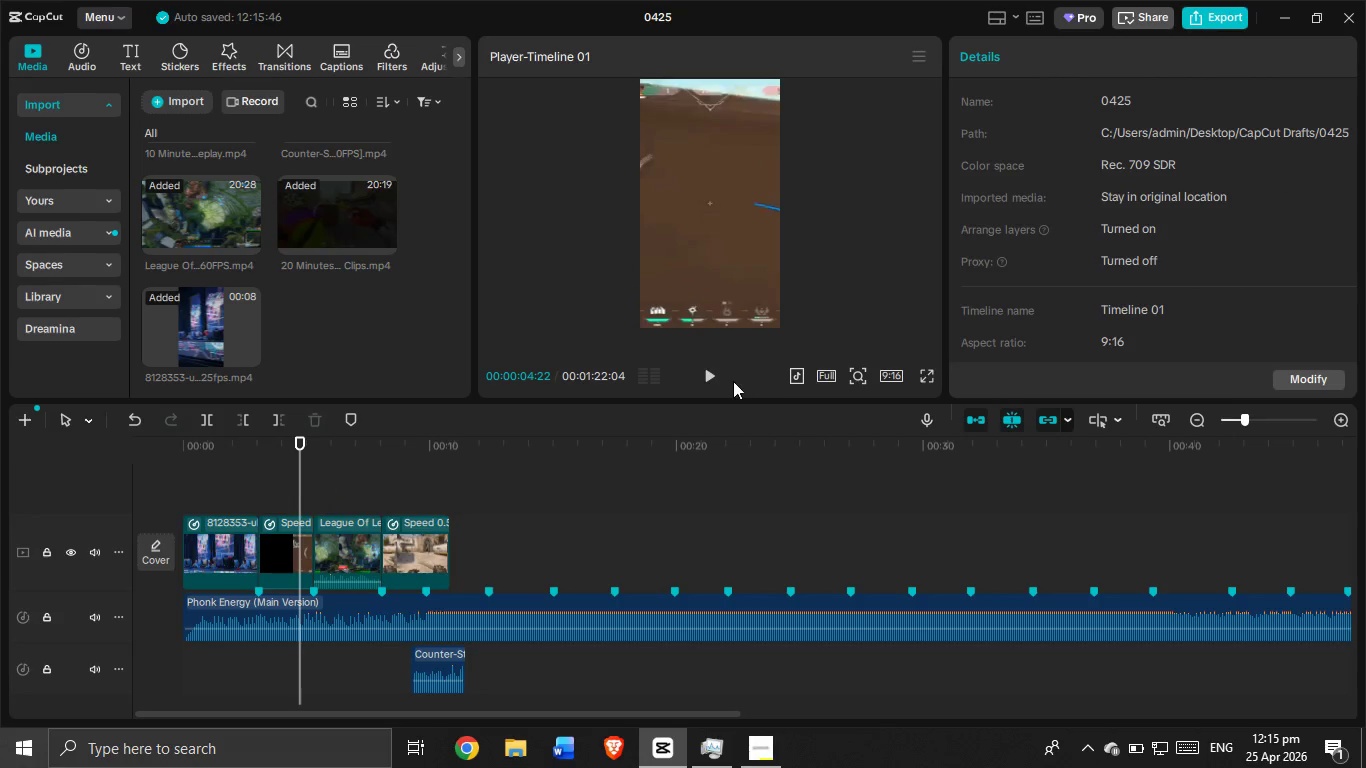 
left_click([706, 374])
 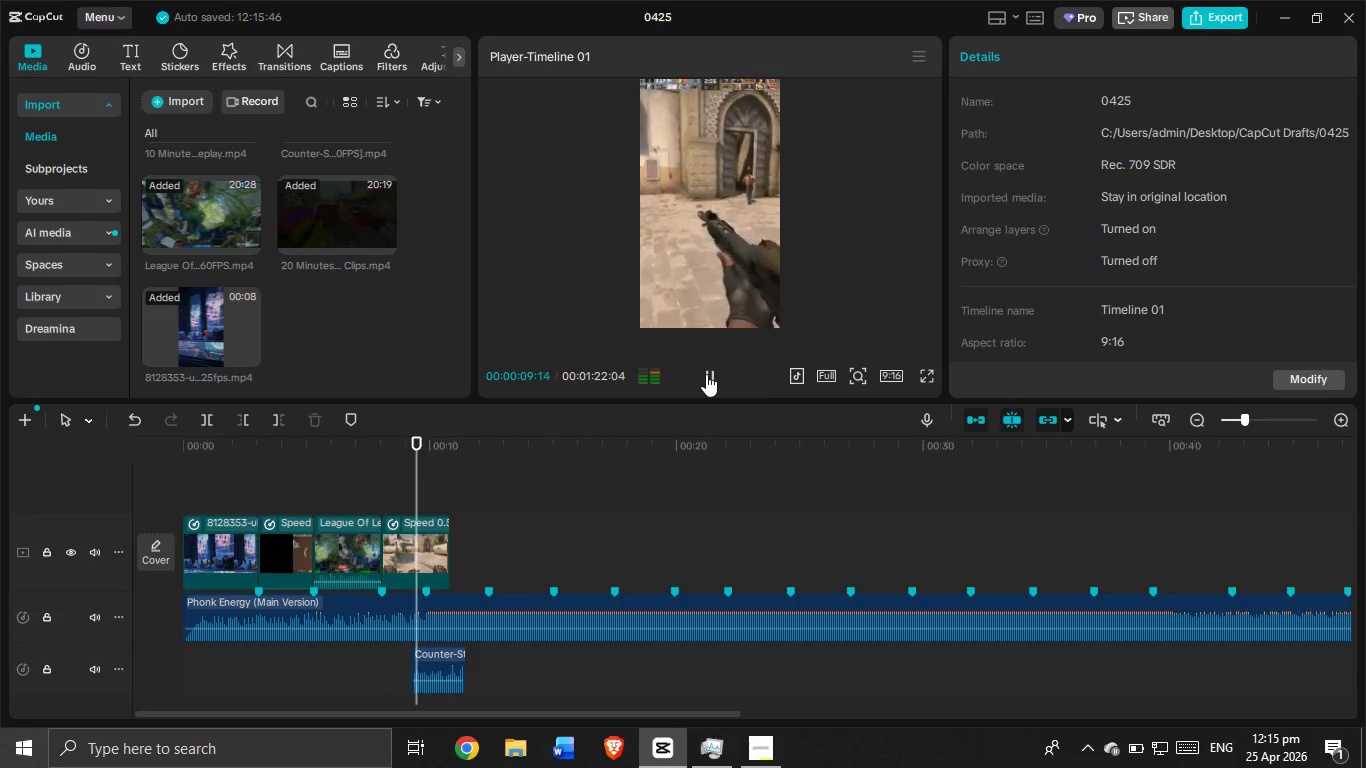 
wait(6.61)
 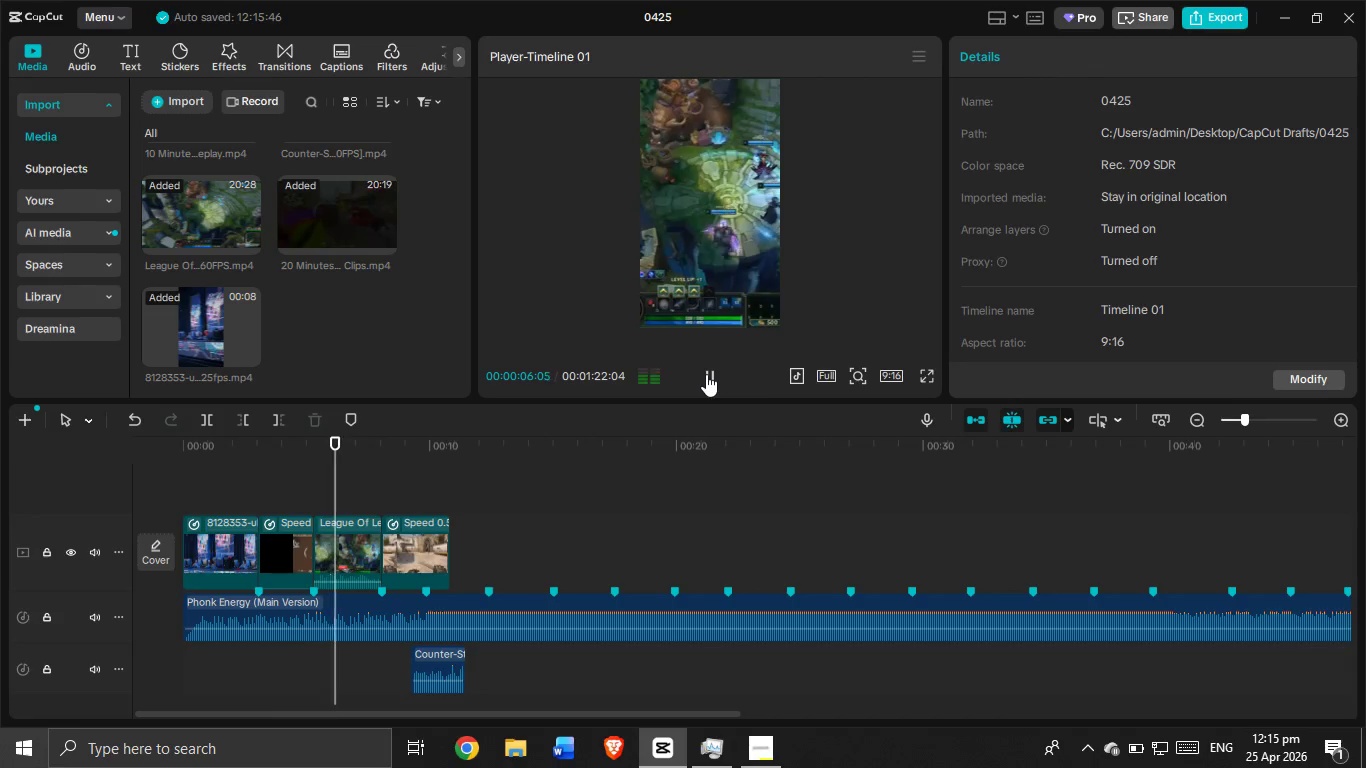 
left_click([706, 374])
 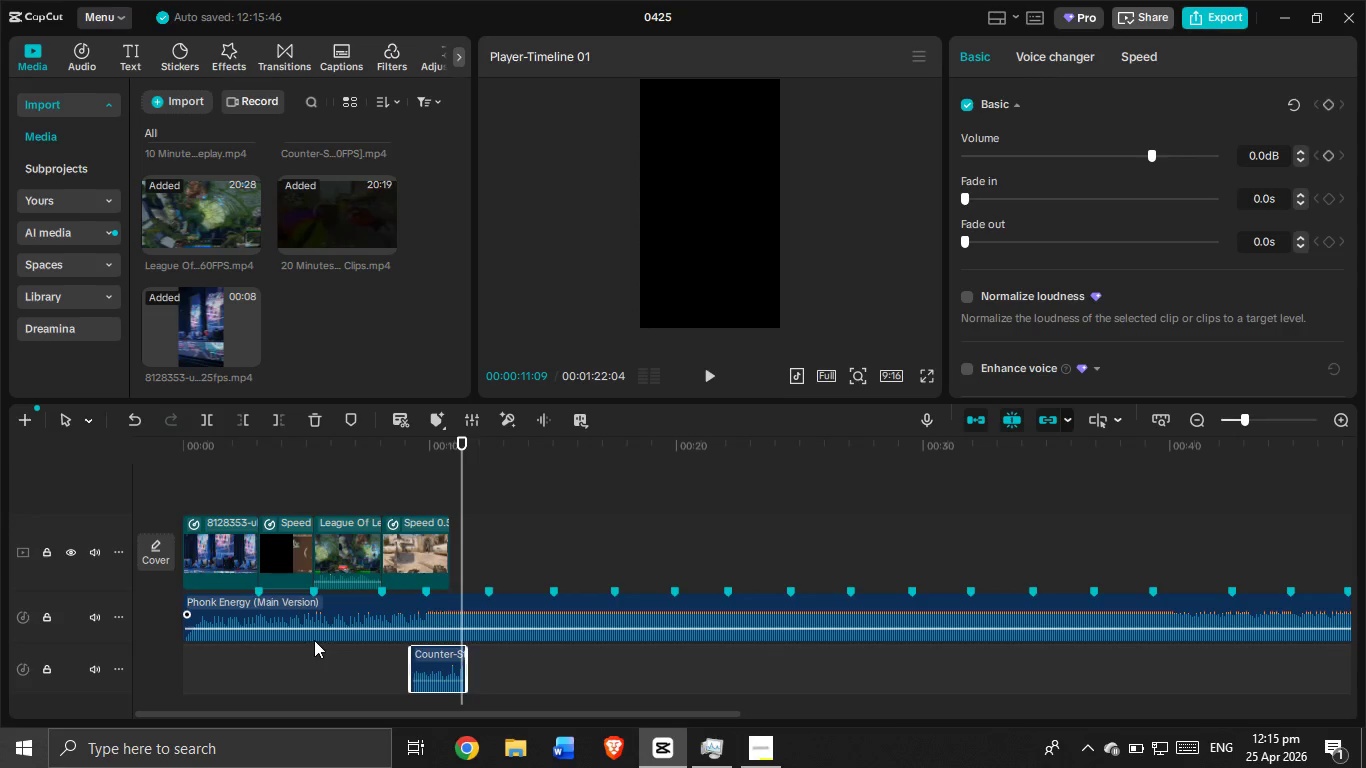 
left_click_drag(start_coordinate=[337, 495], to_coordinate=[349, 493])
 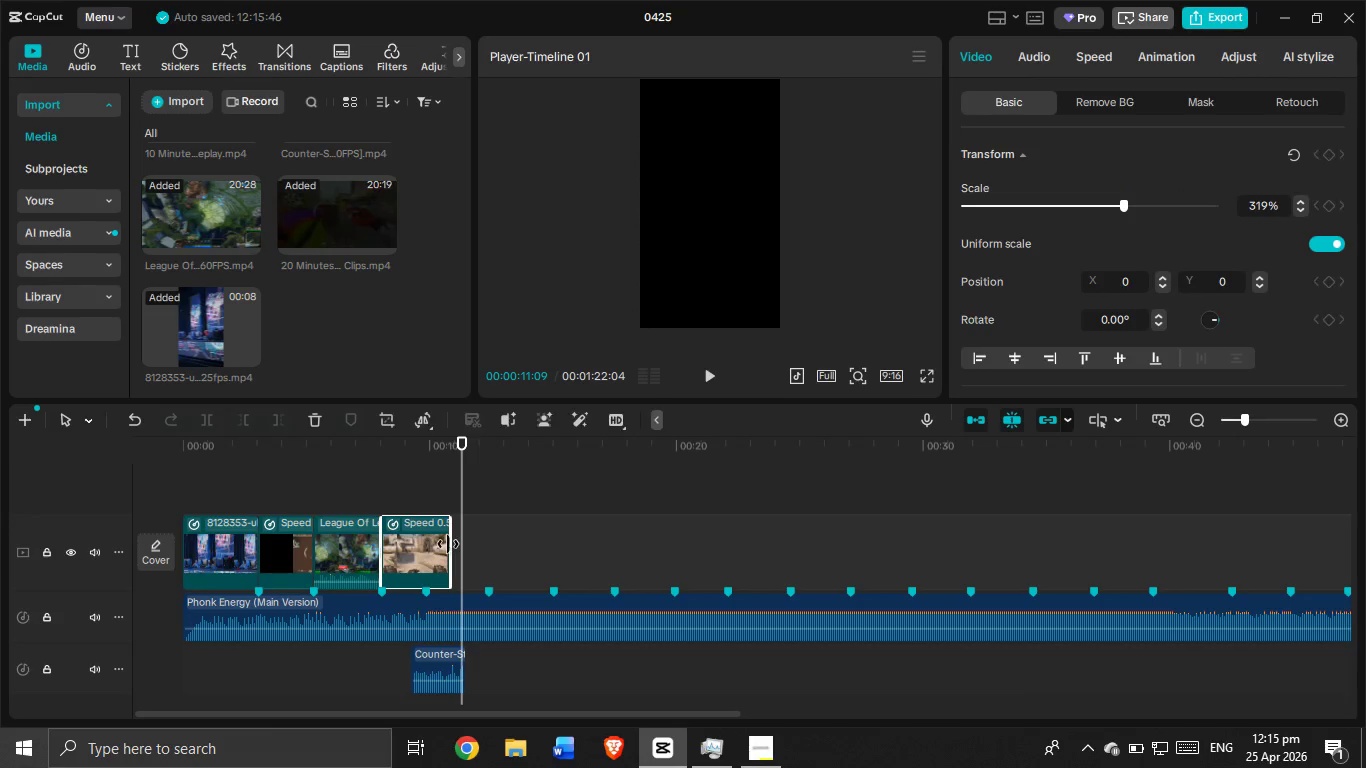 
left_click_drag(start_coordinate=[448, 544], to_coordinate=[429, 548])
 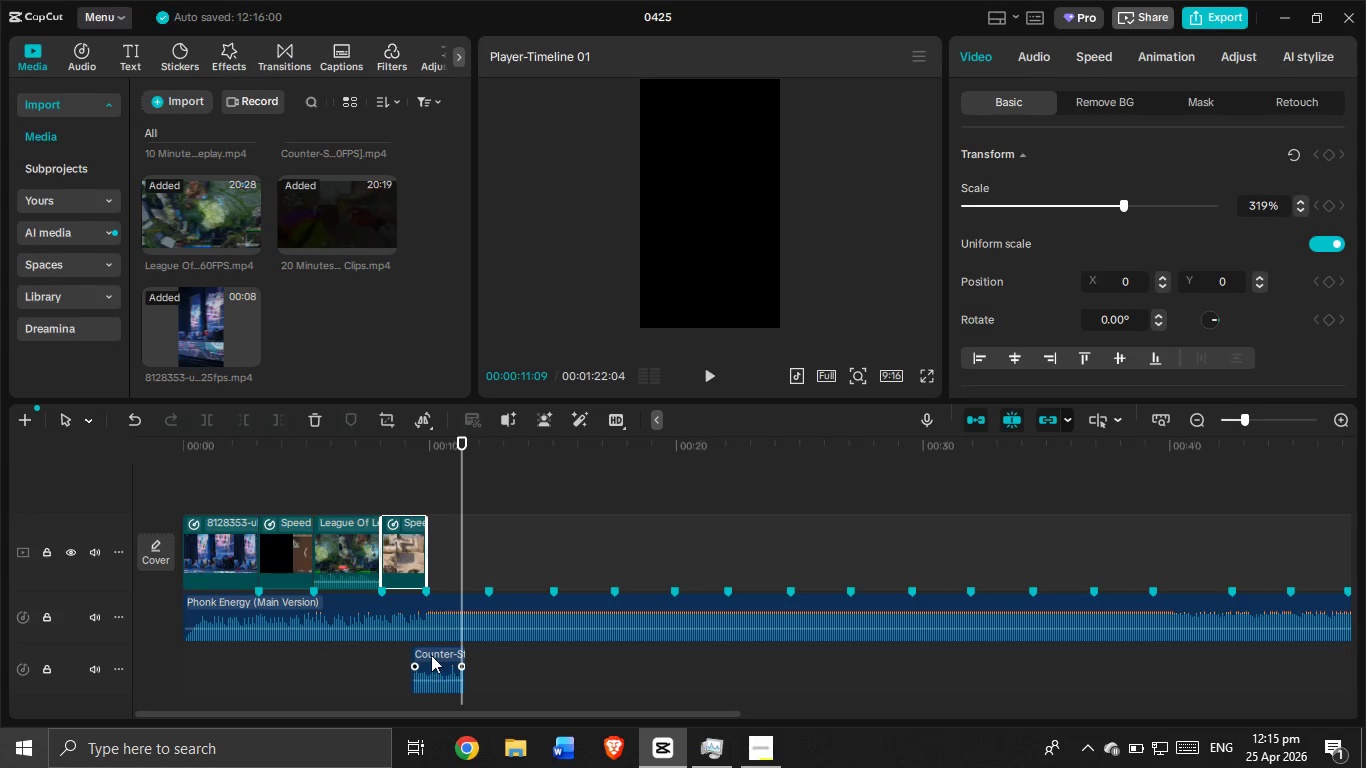 
left_click_drag(start_coordinate=[431, 653], to_coordinate=[411, 647])
 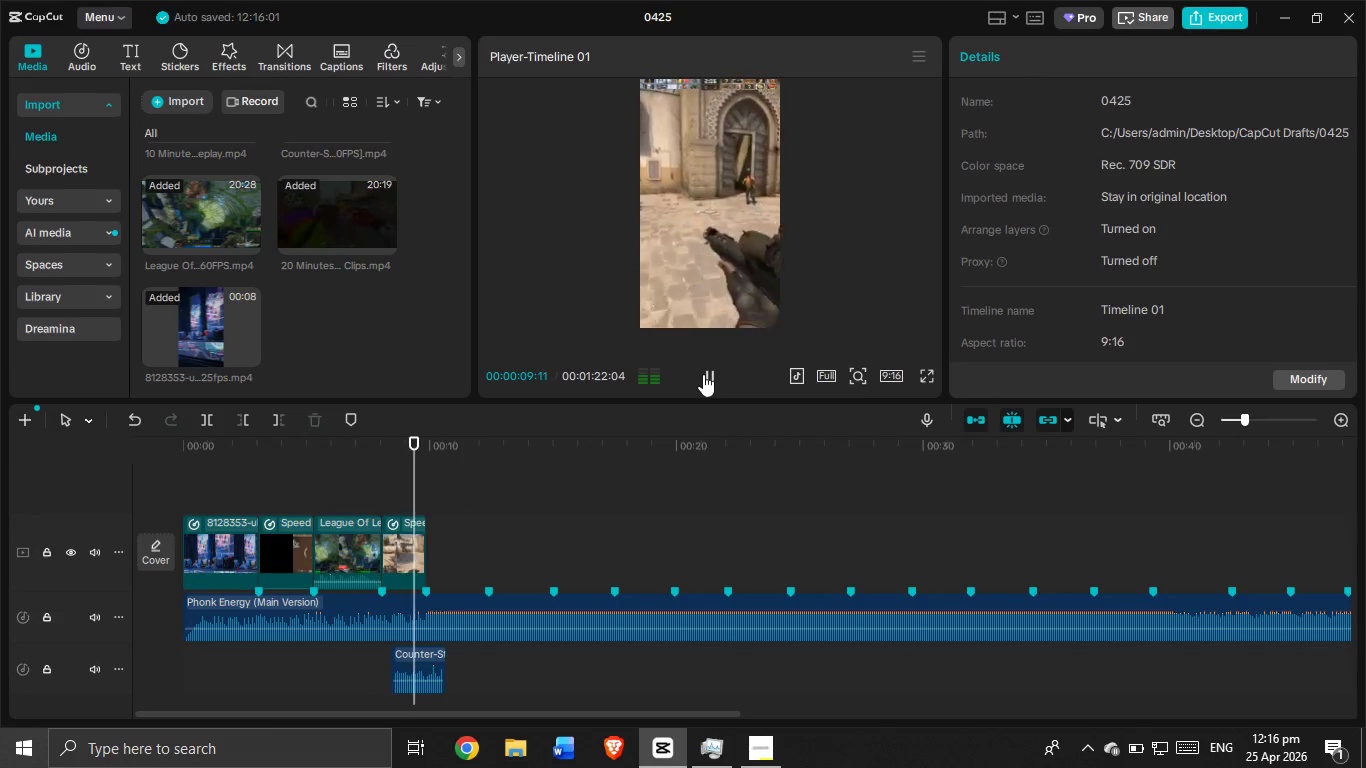 
left_click([703, 374])
 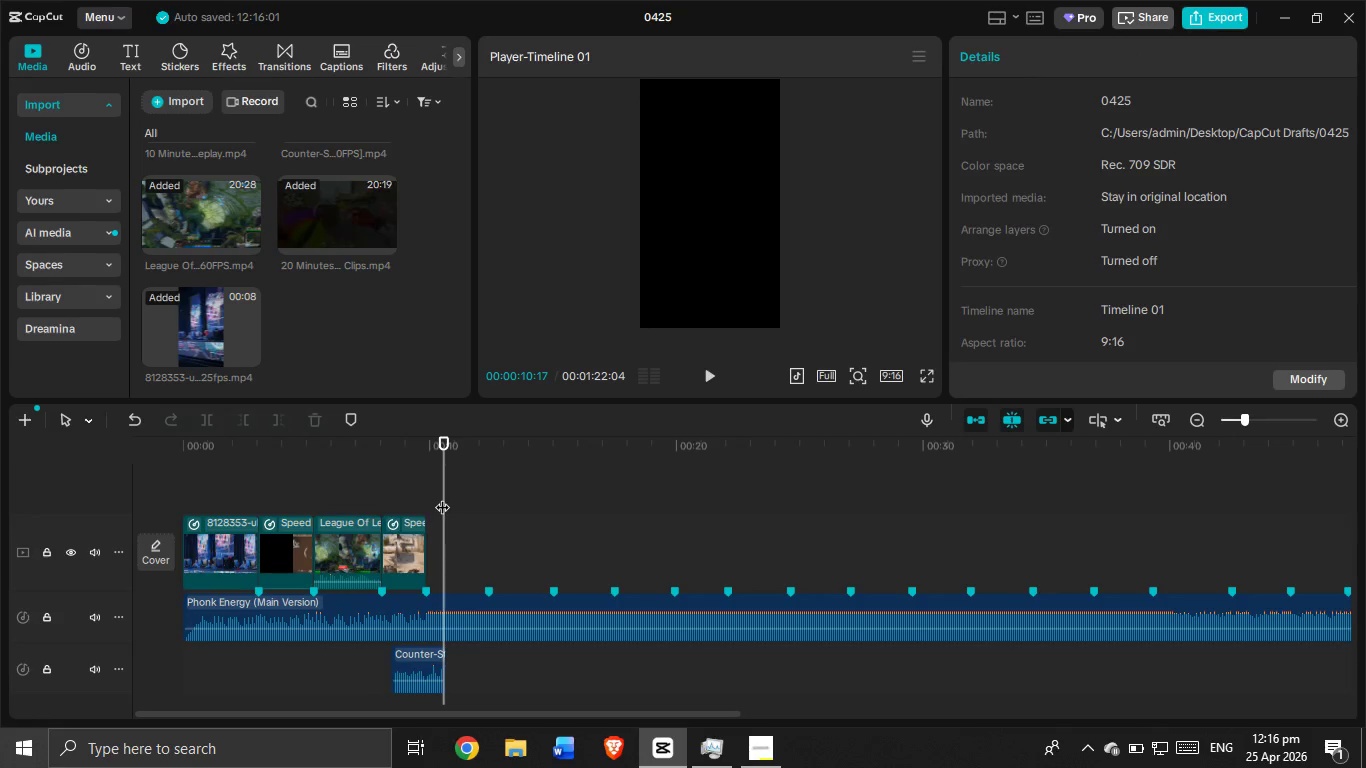 
left_click_drag(start_coordinate=[448, 498], to_coordinate=[426, 504])
 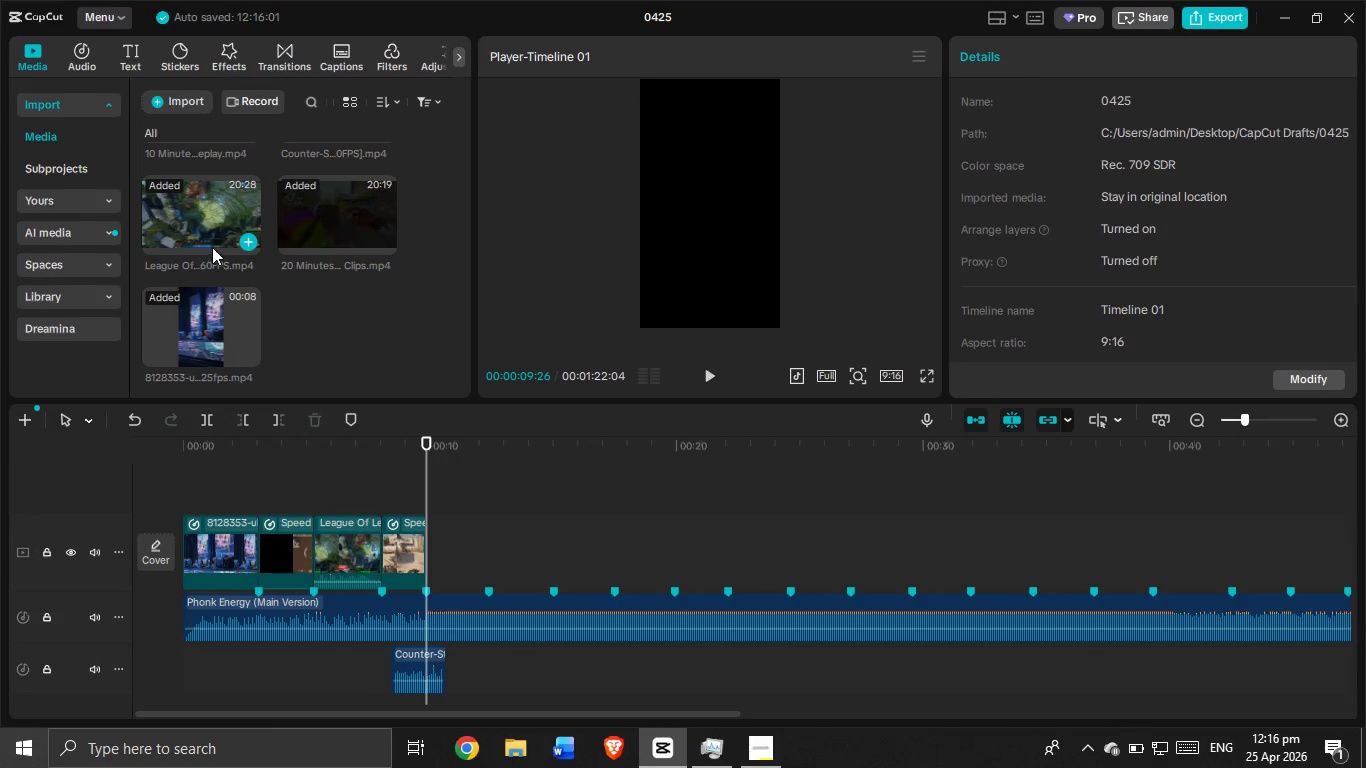 
left_click([303, 546])
 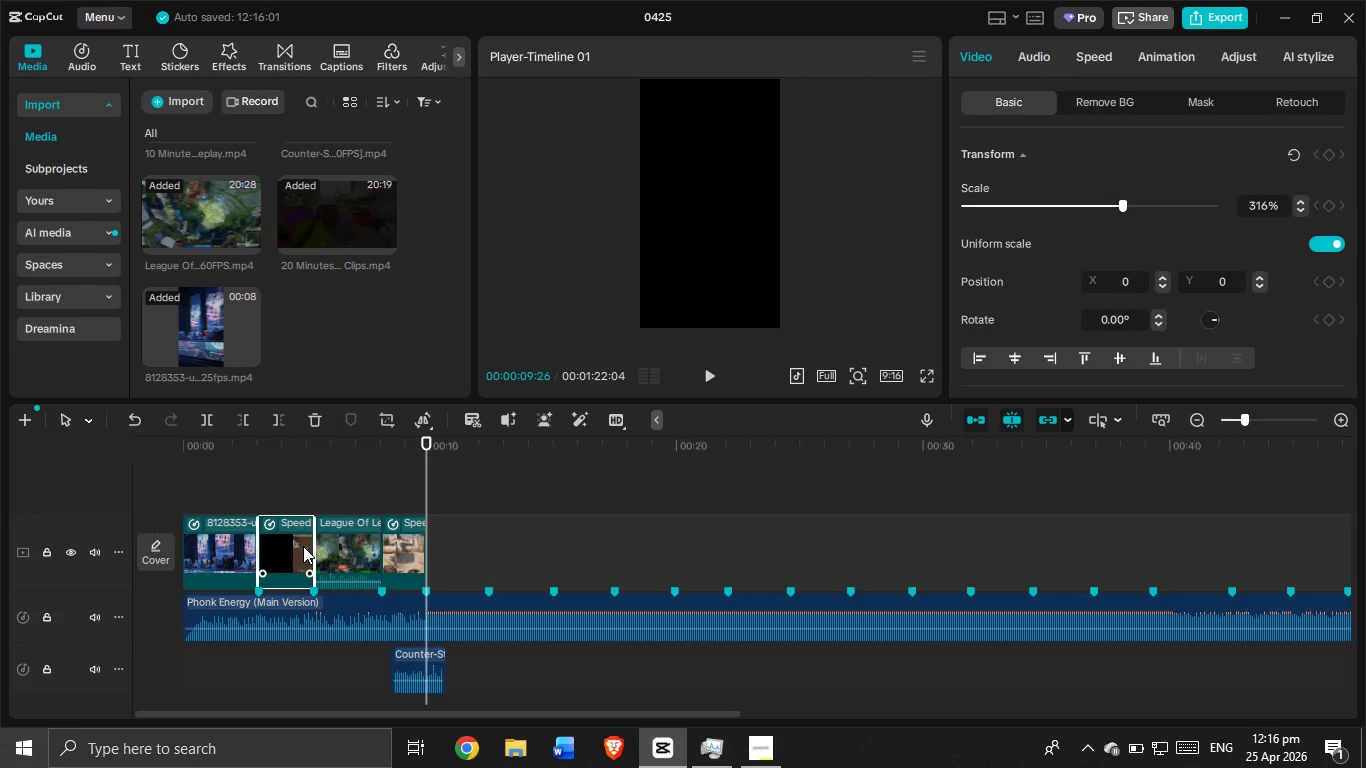 
key(Control+C)
 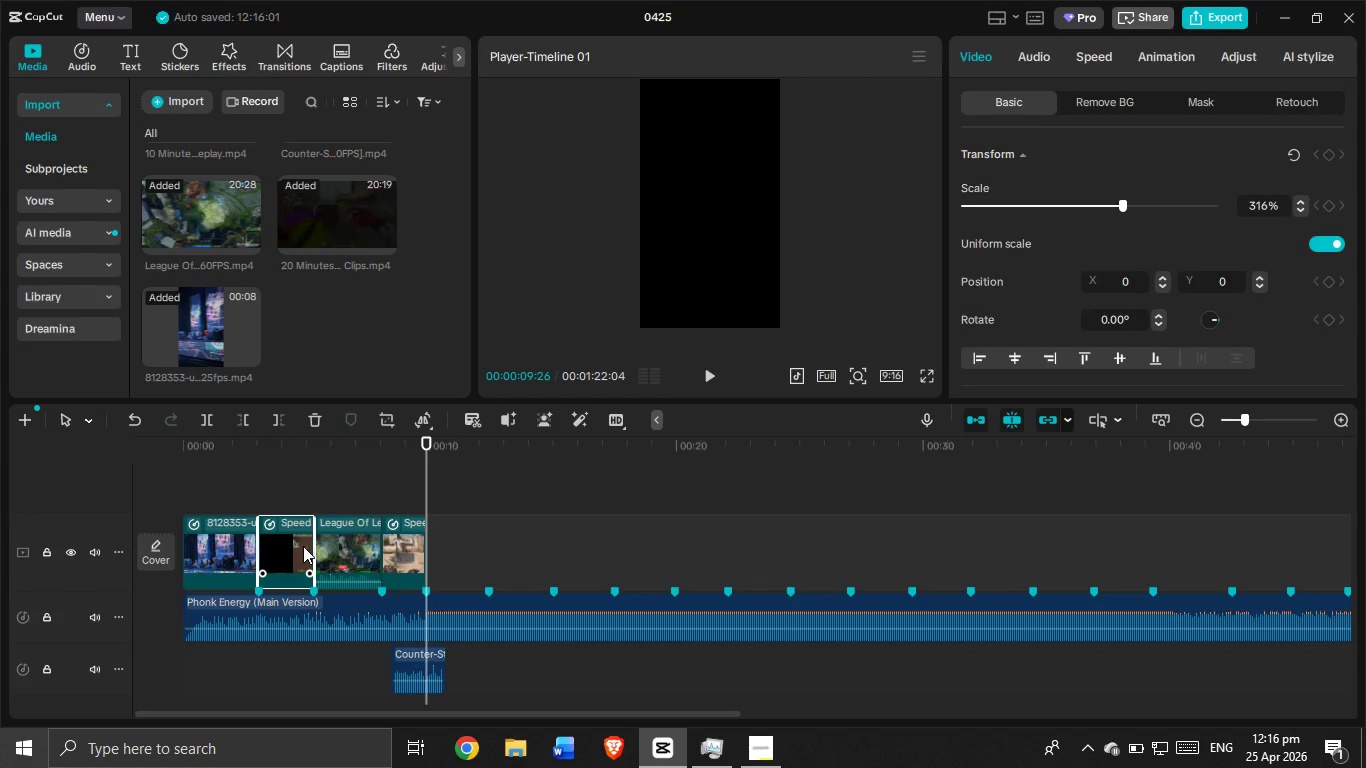 
key(Control+V)
 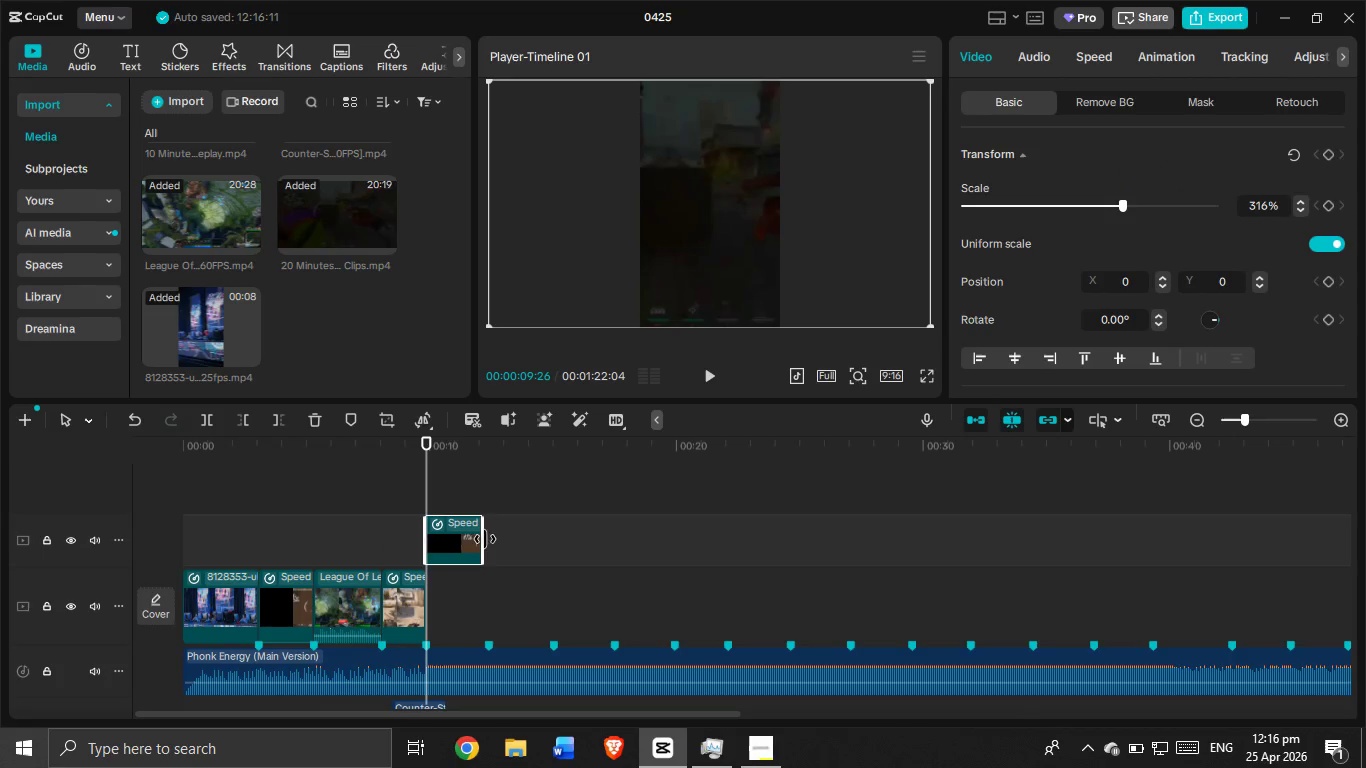 
left_click_drag(start_coordinate=[482, 537], to_coordinate=[632, 563])
 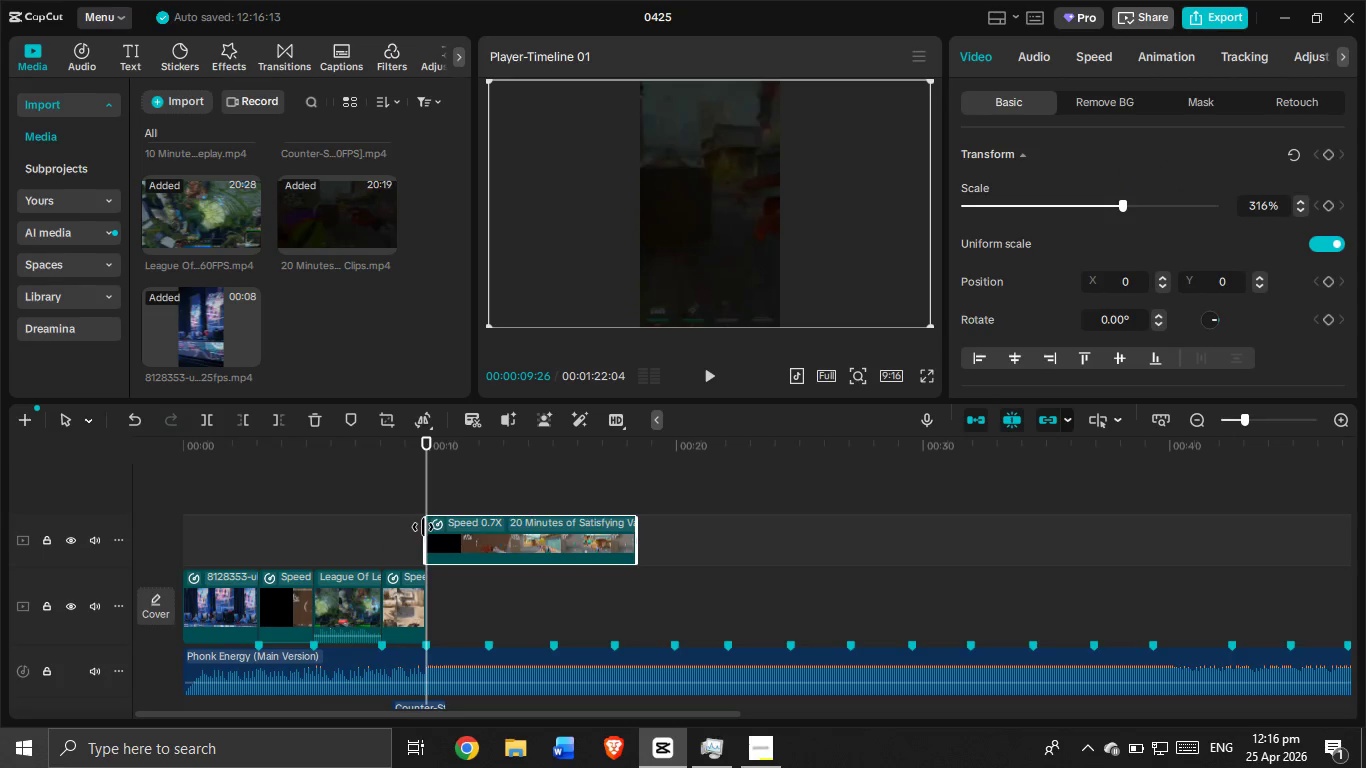 
left_click_drag(start_coordinate=[432, 531], to_coordinate=[521, 555])
 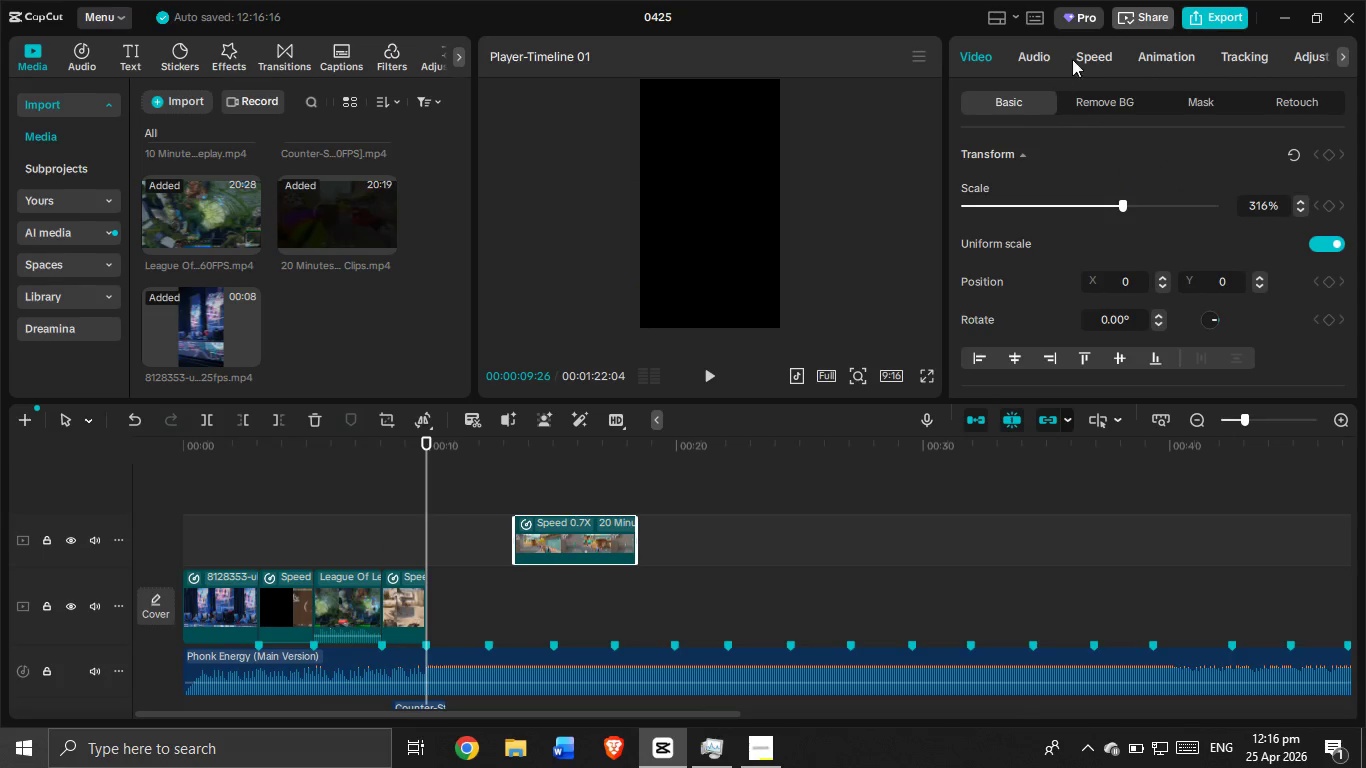 
left_click([1098, 58])
 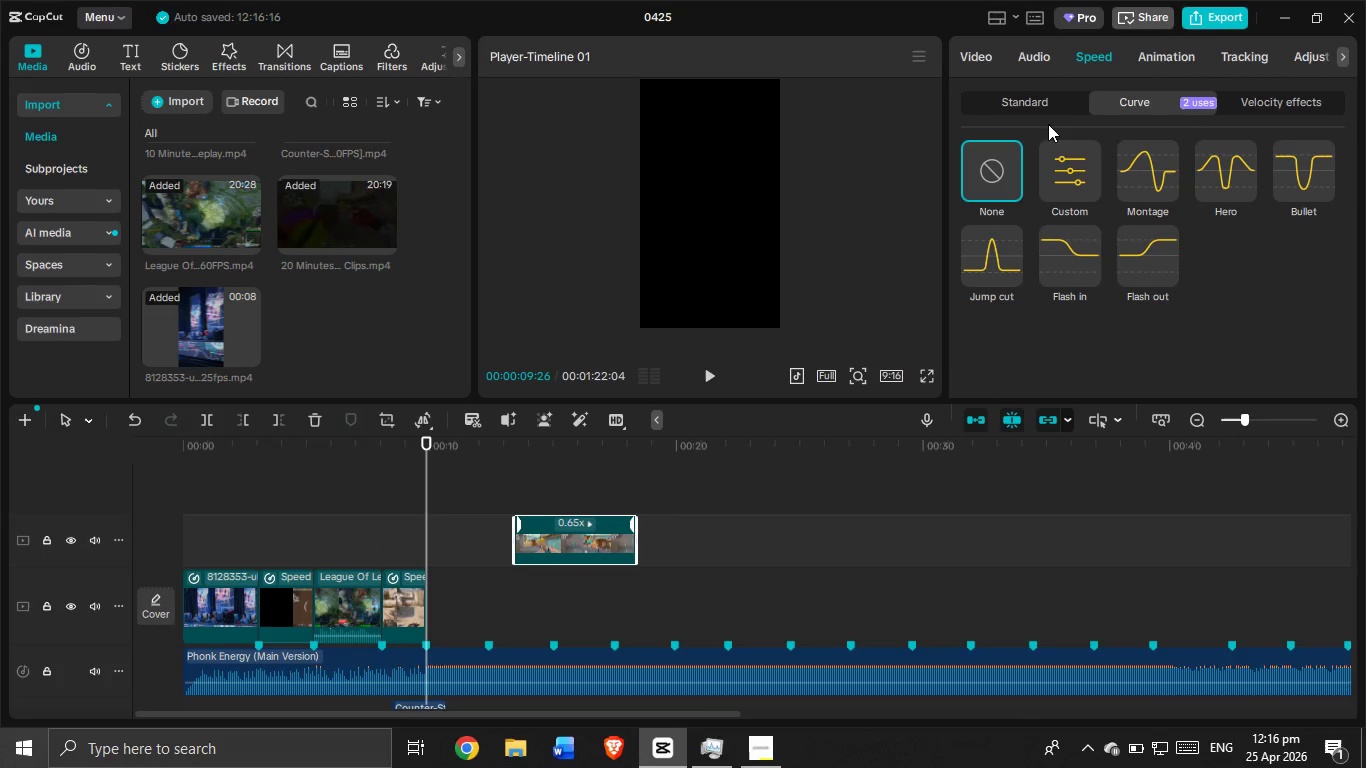 
left_click([1038, 106])
 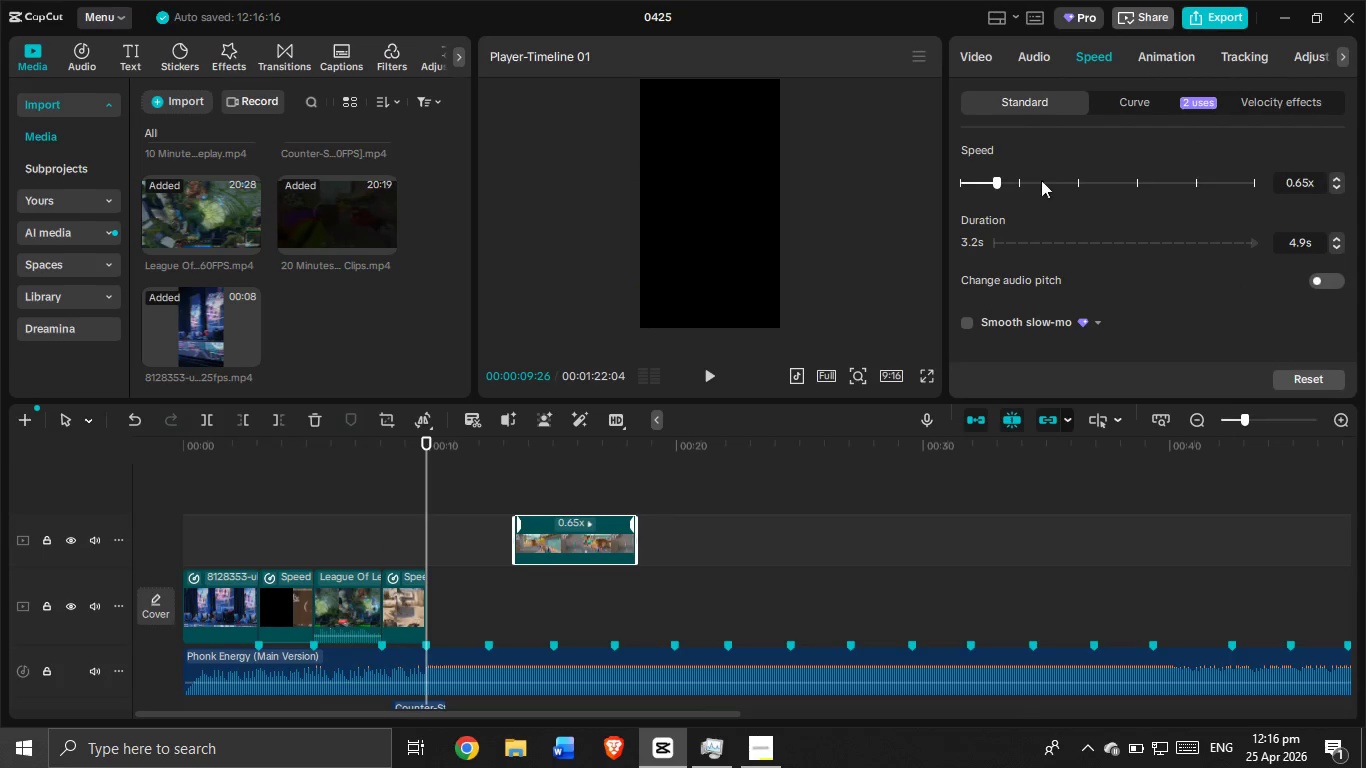 
left_click_drag(start_coordinate=[1056, 180], to_coordinate=[1065, 186])
 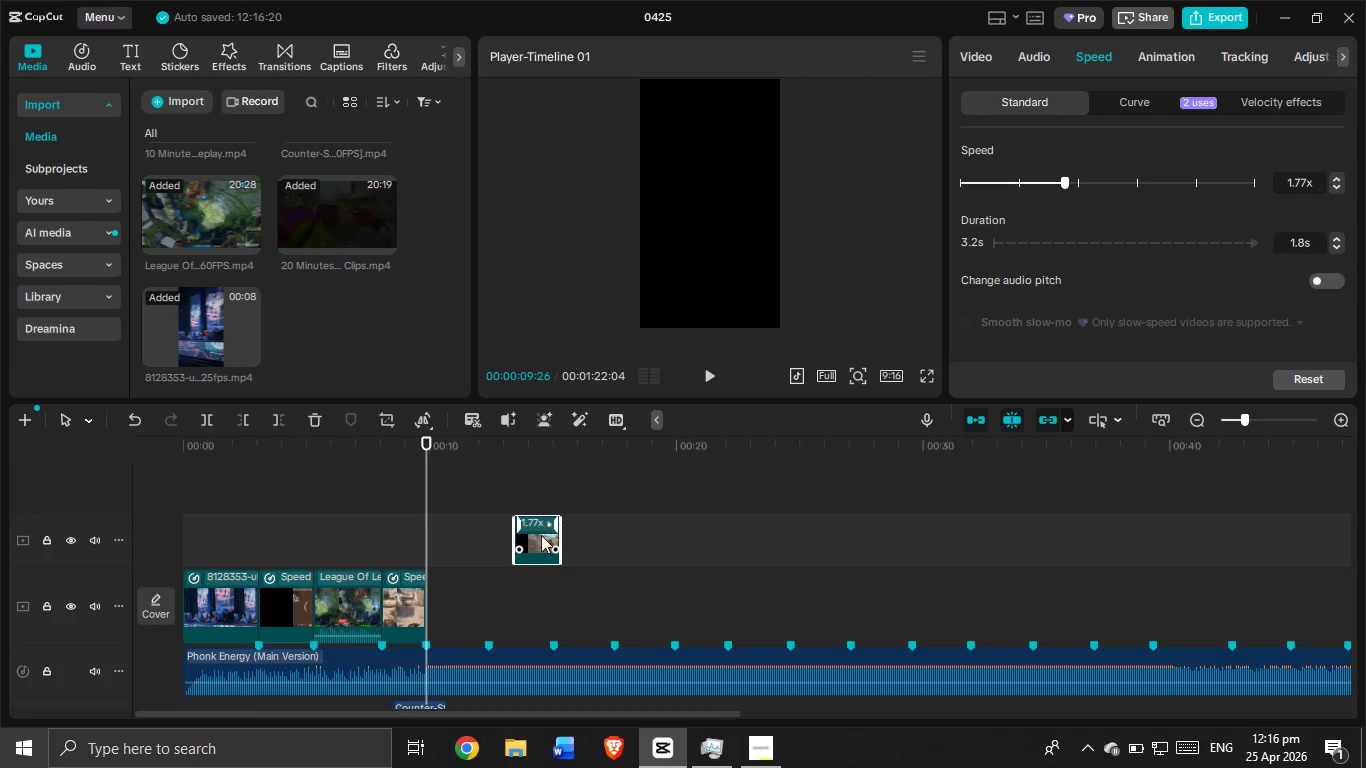 
left_click_drag(start_coordinate=[541, 535], to_coordinate=[452, 603])
 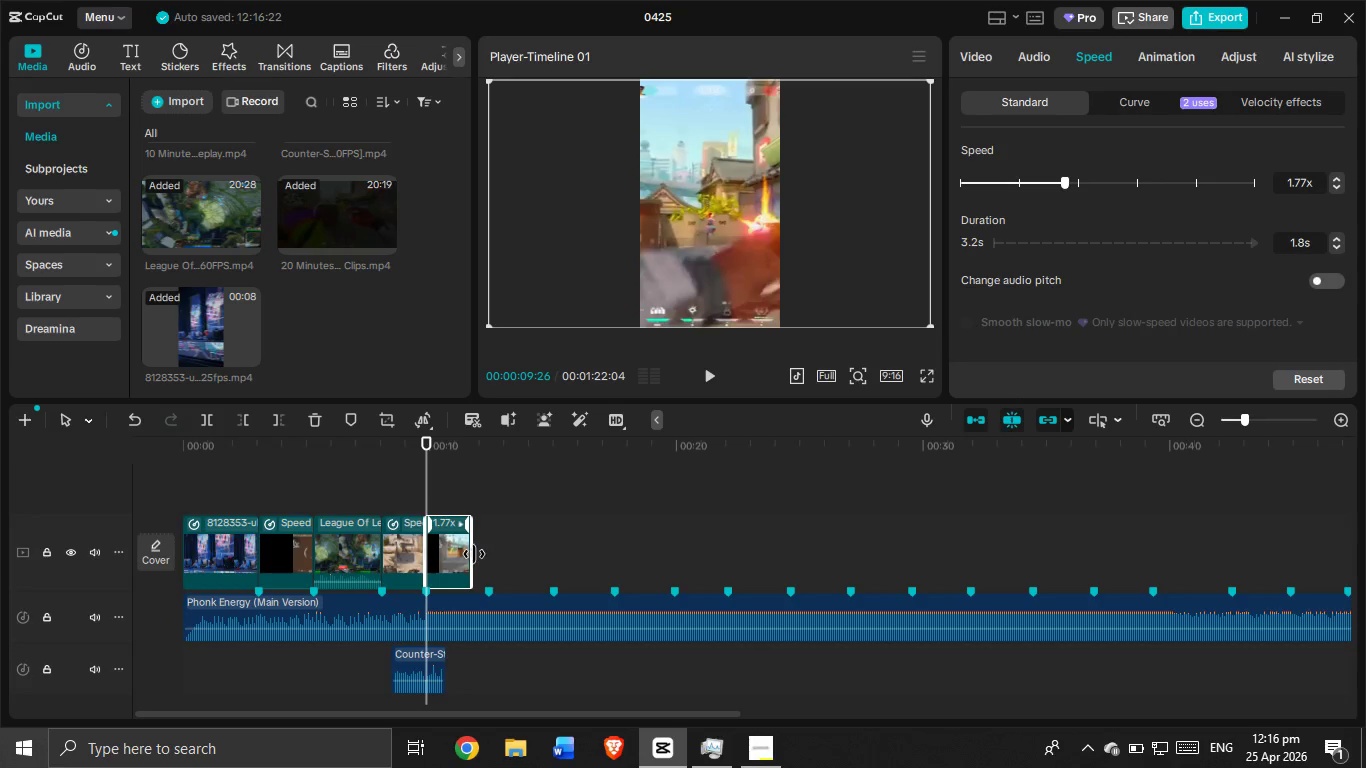 
left_click_drag(start_coordinate=[474, 553], to_coordinate=[490, 553])
 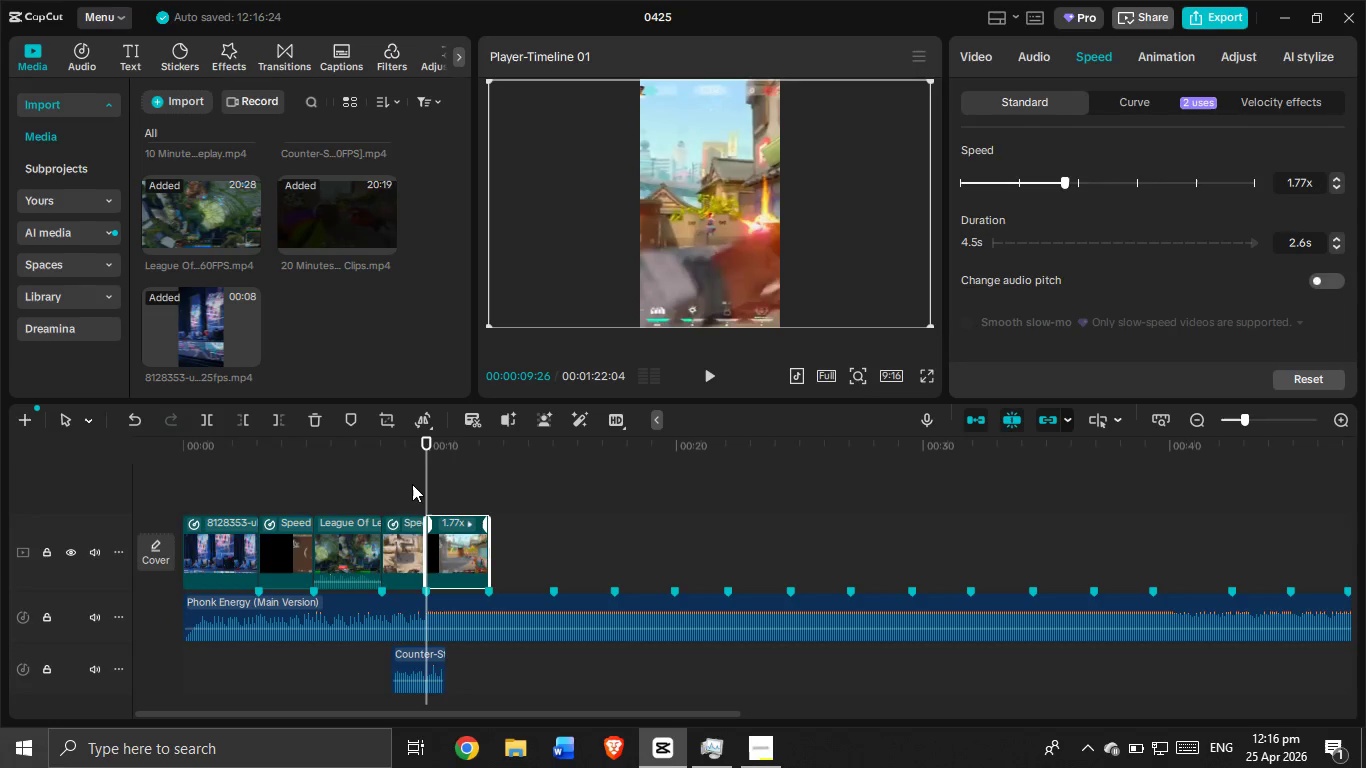 
left_click([410, 484])
 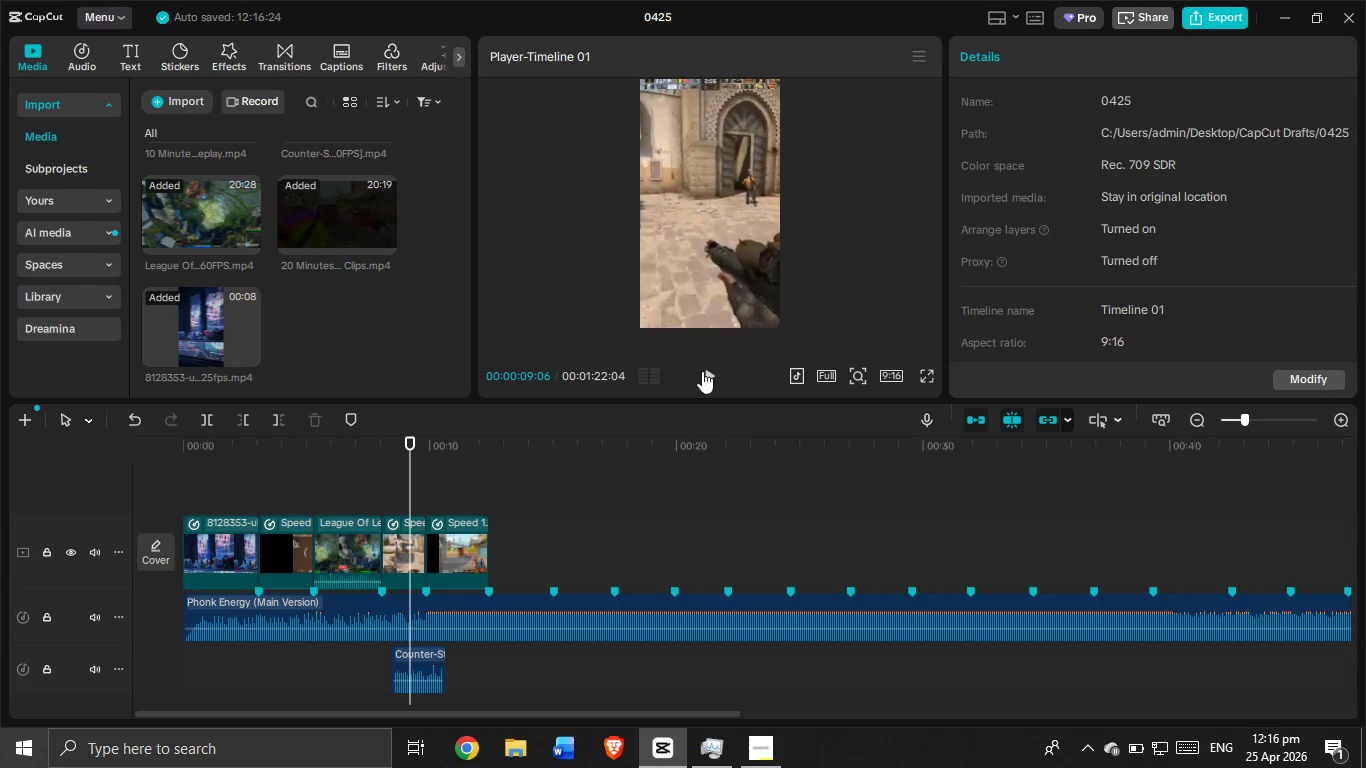 
left_click([704, 373])
 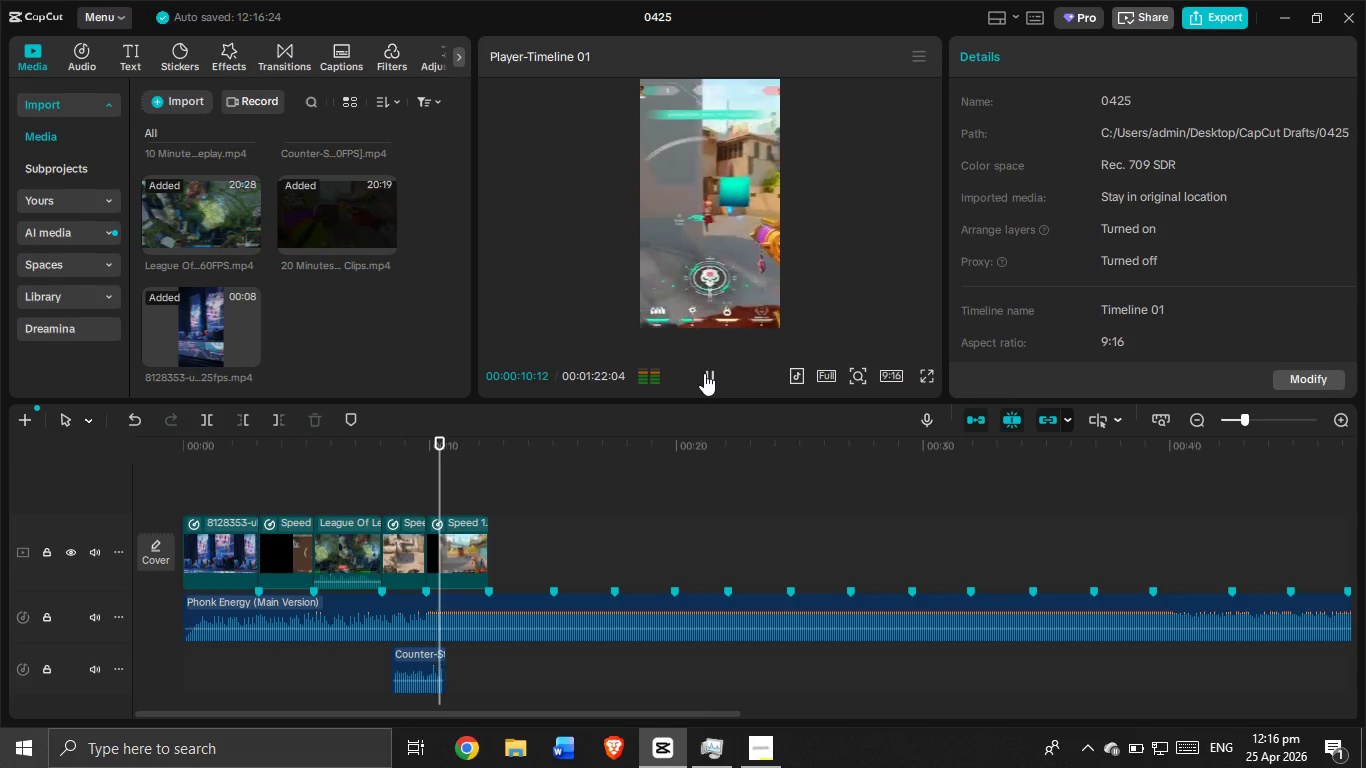 
left_click([704, 373])
 